 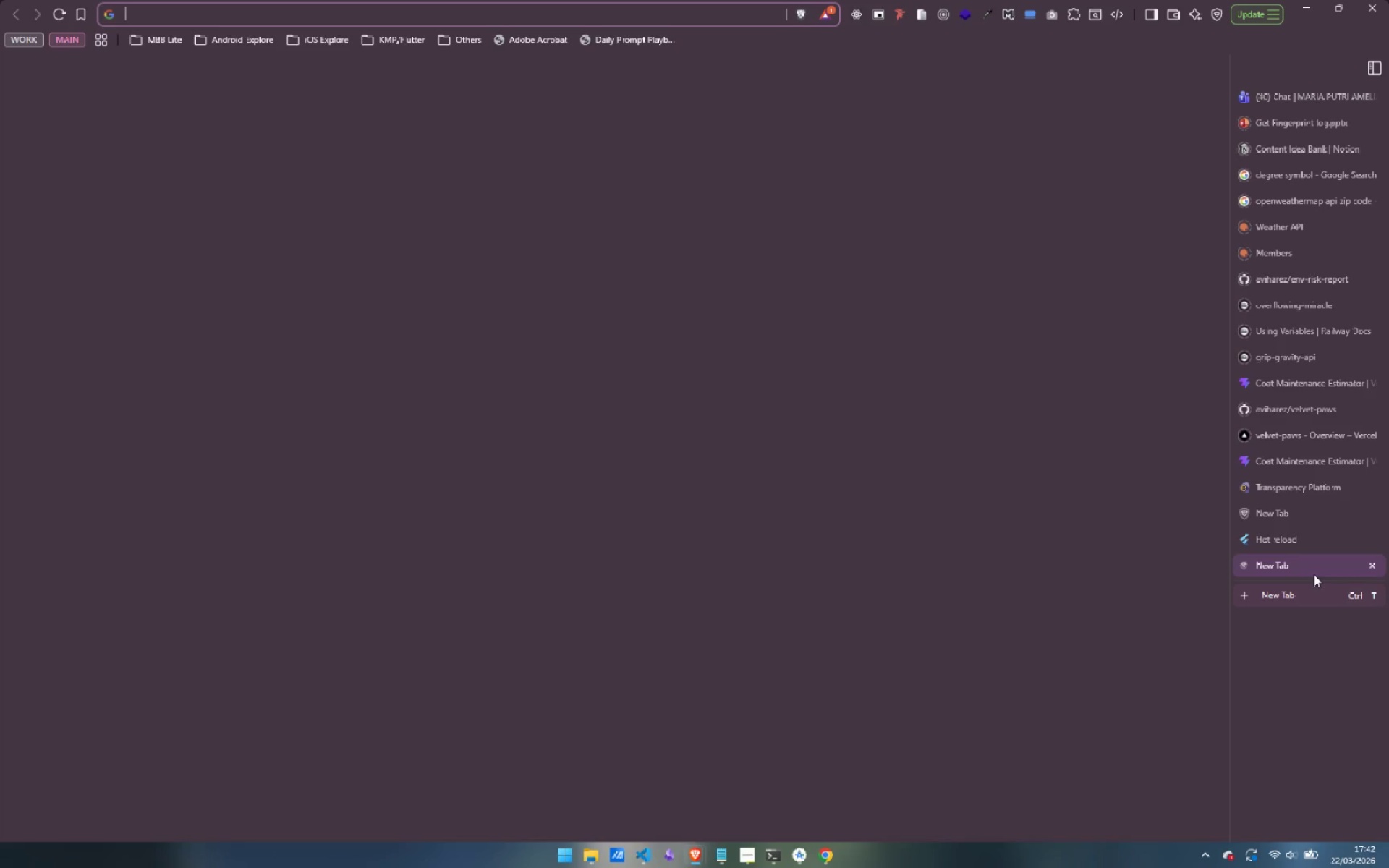 
type(github)
 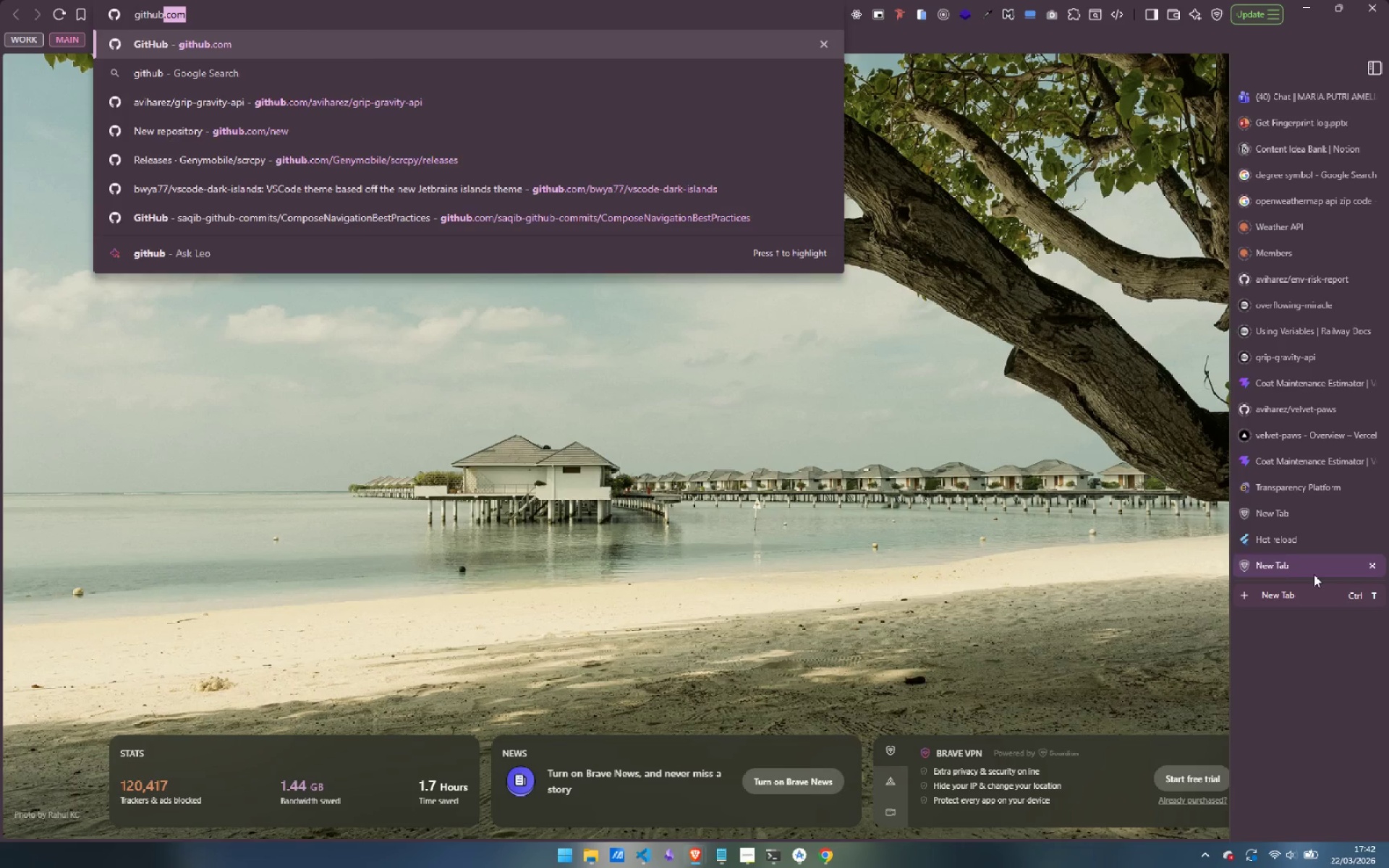 
key(Enter)
 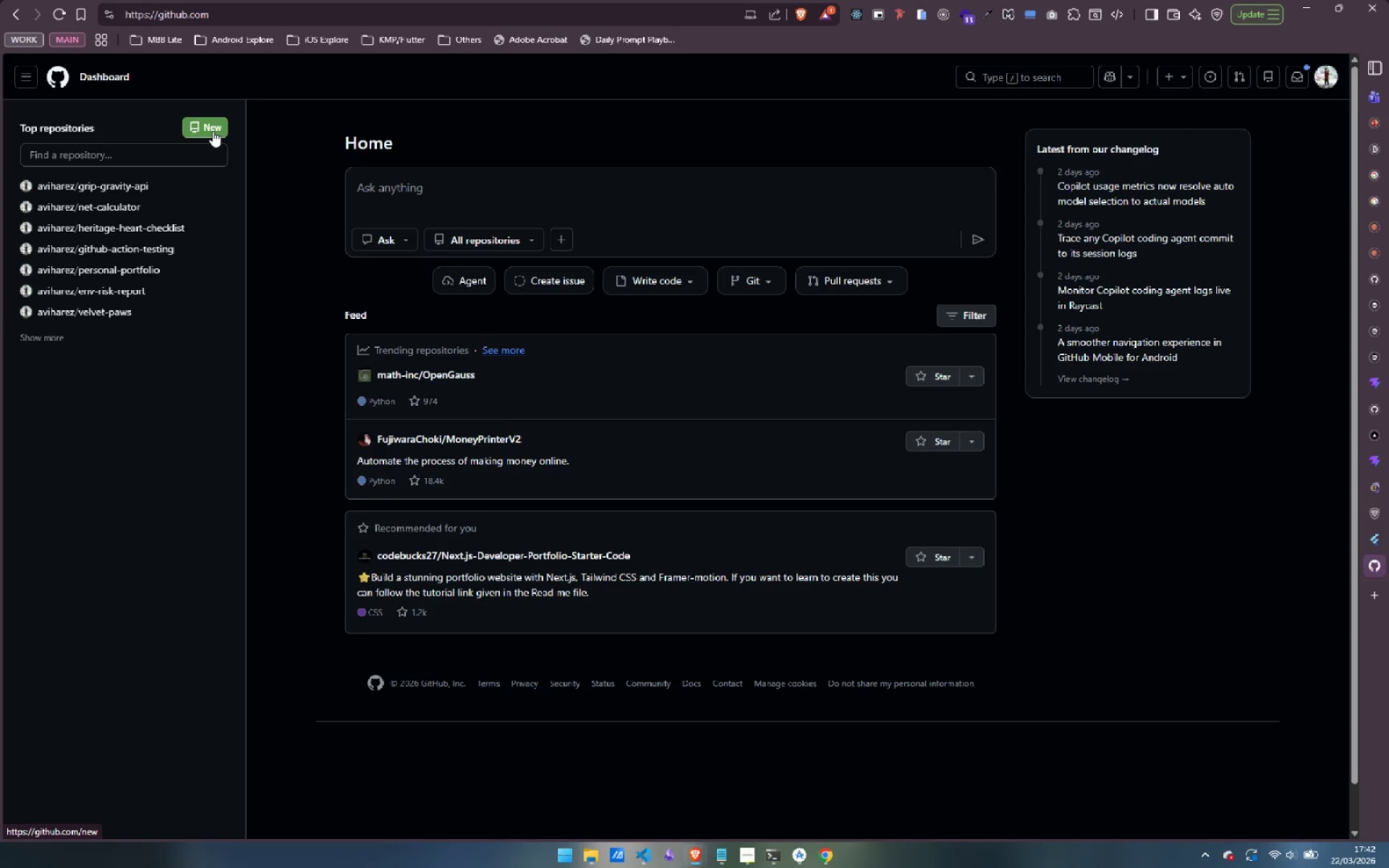 
wait(7.7)
 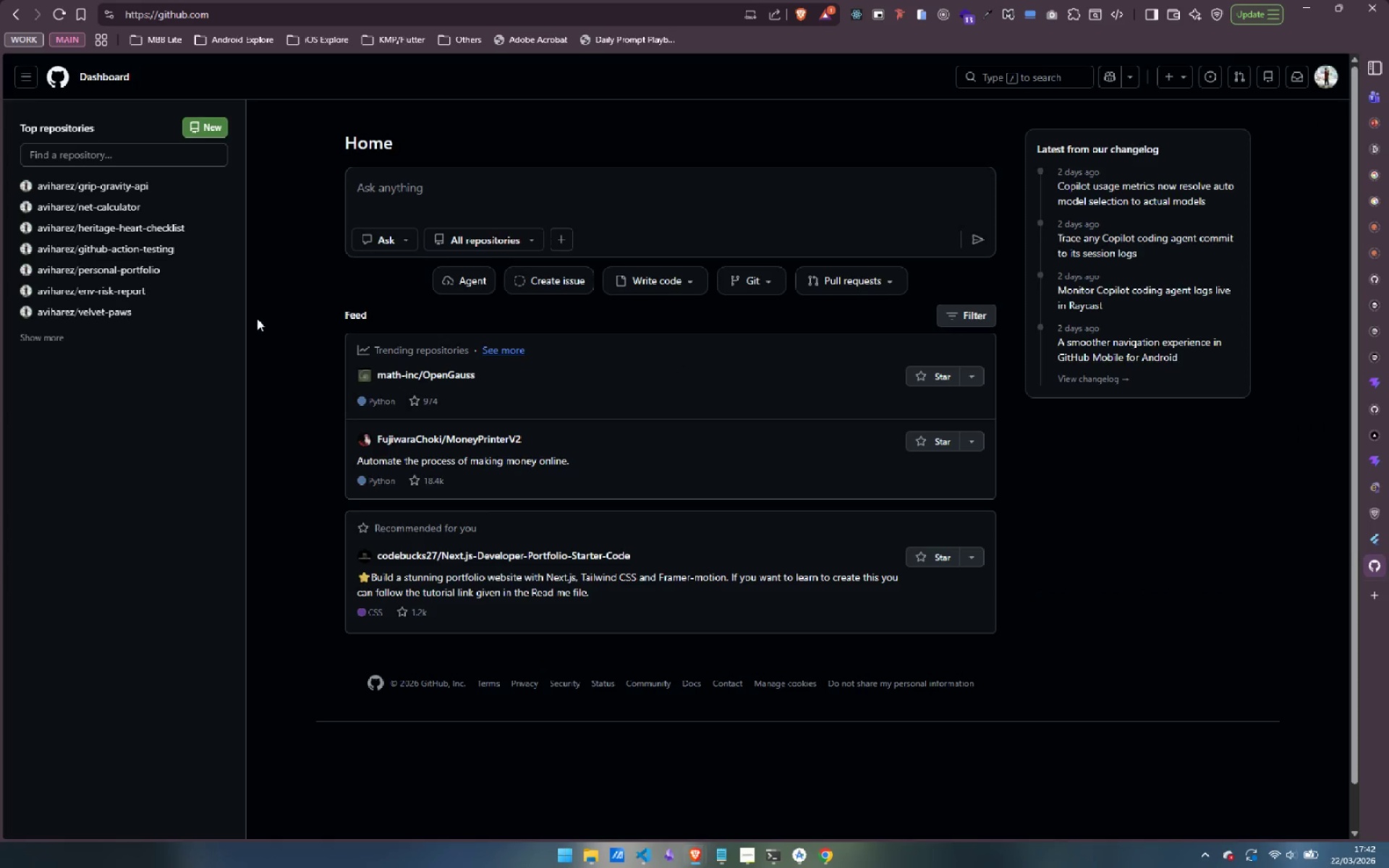 
left_click([553, 247])
 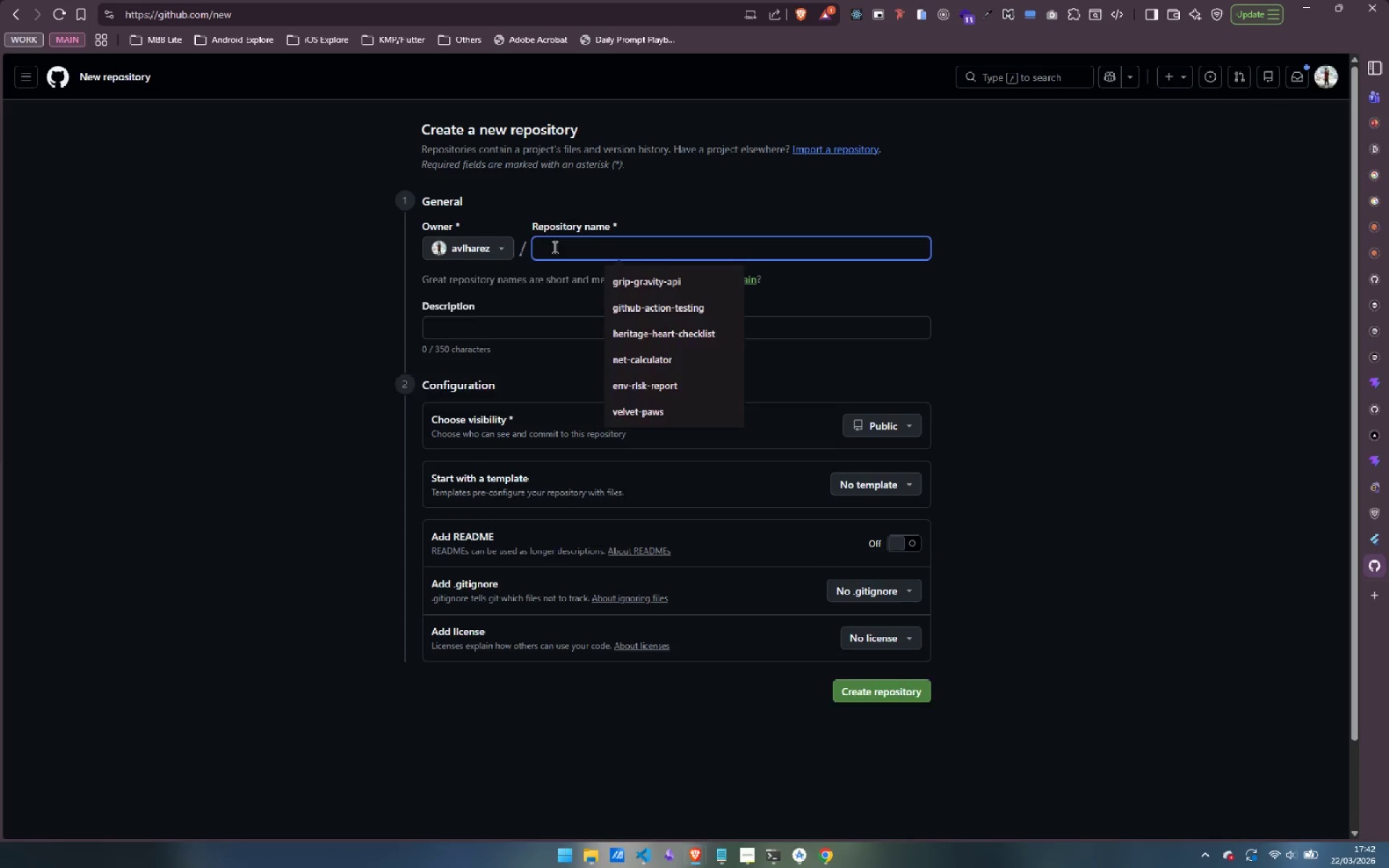 
type(leakage-calculator)
 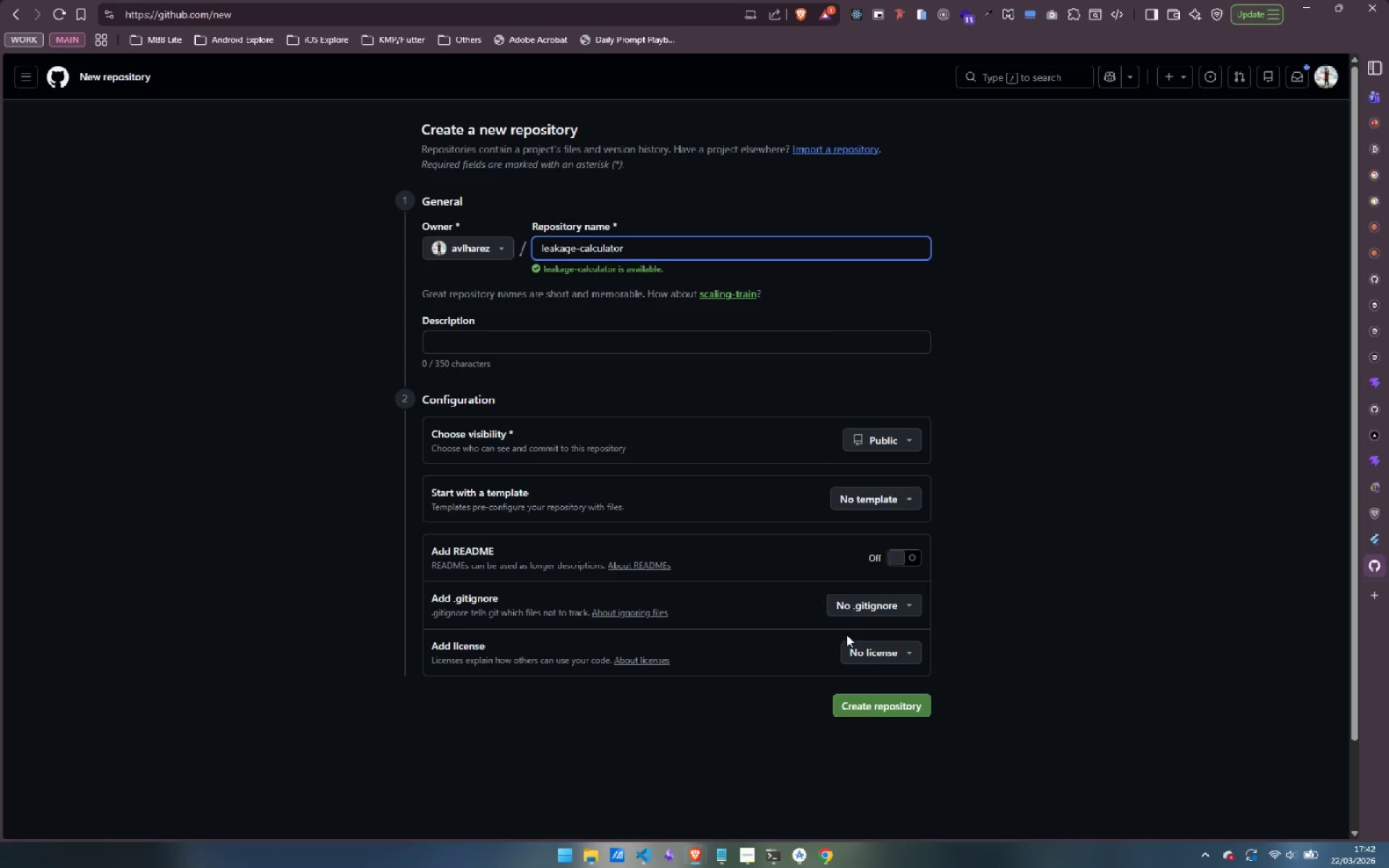 
left_click([882, 701])
 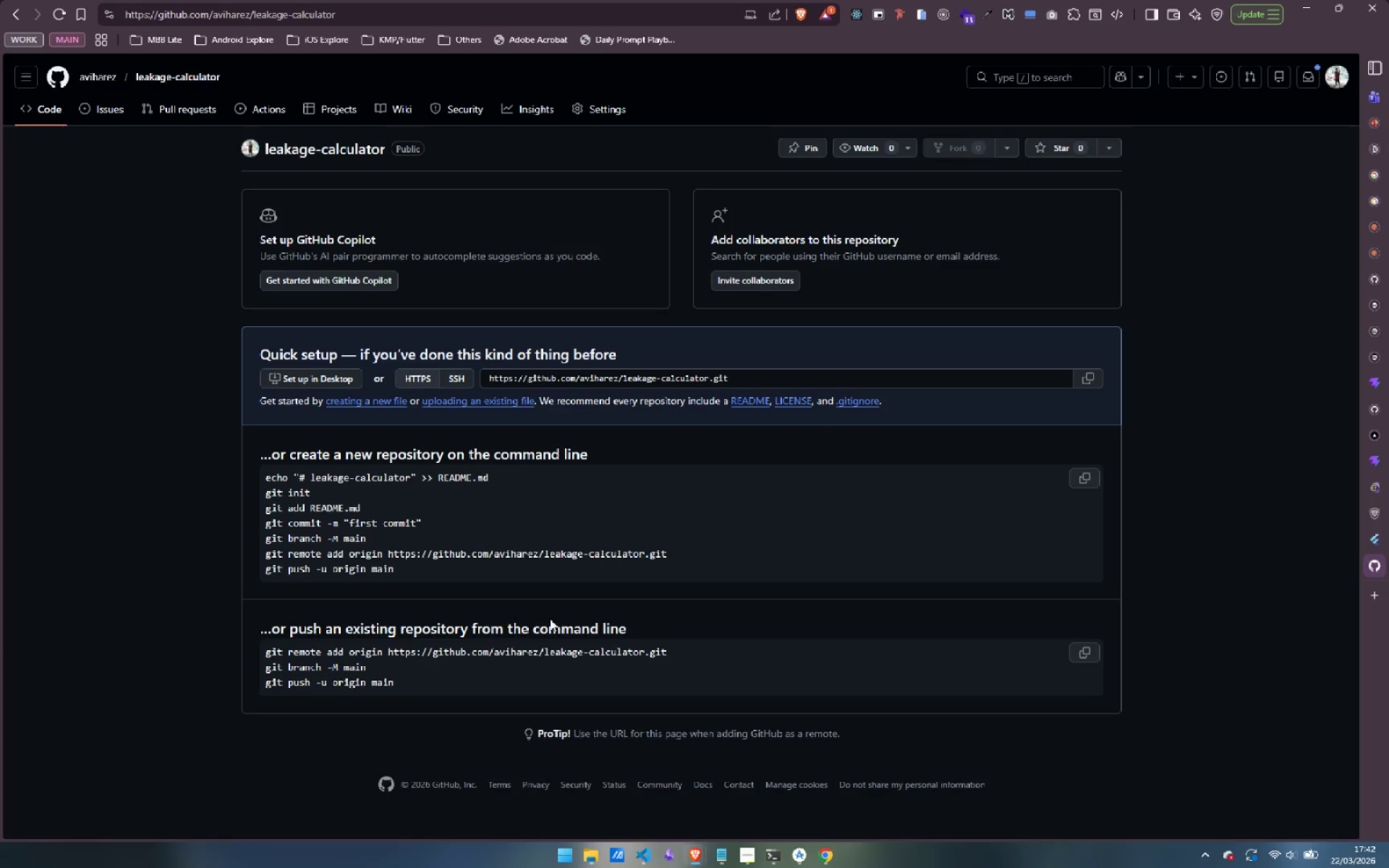 
wait(5.58)
 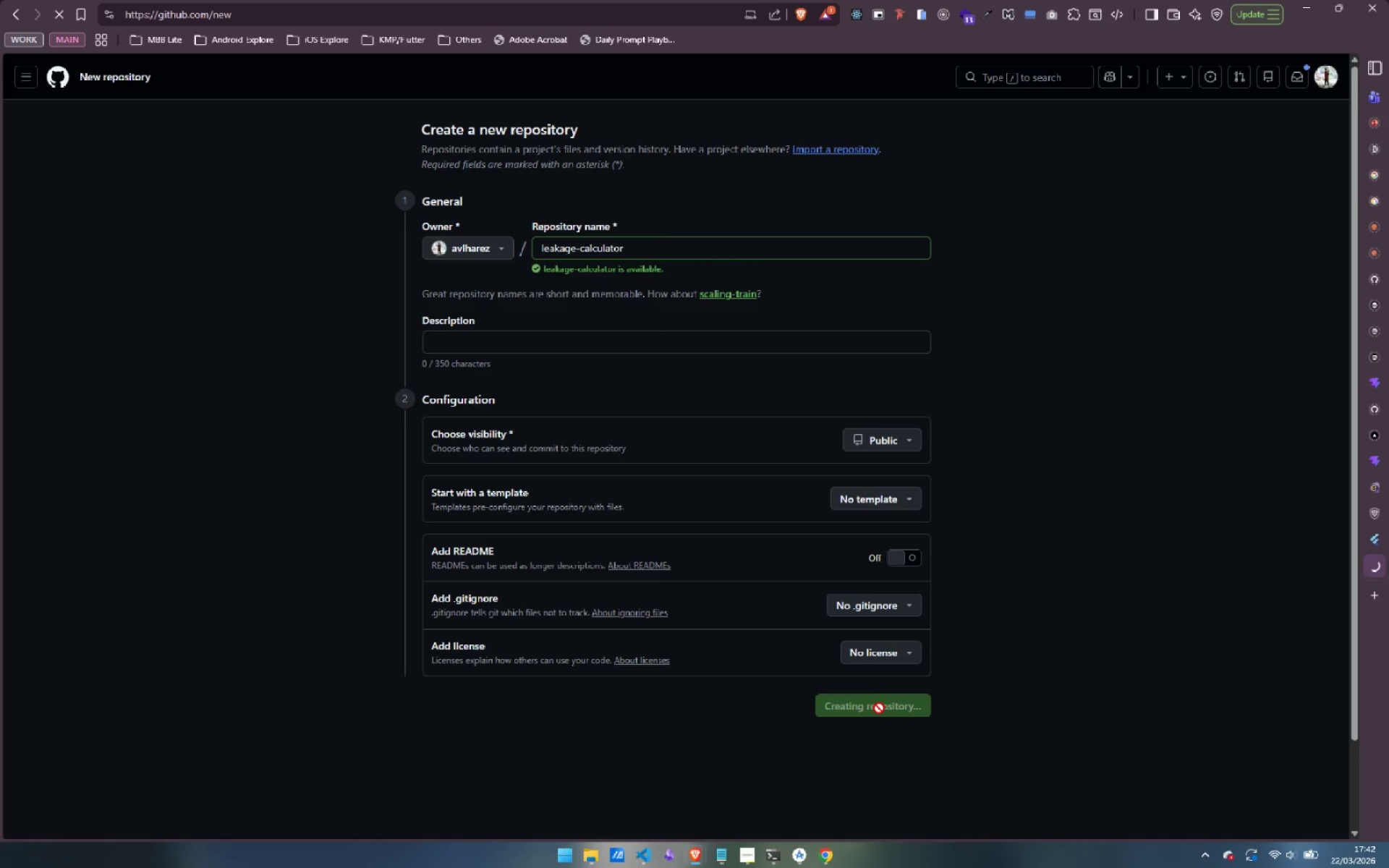 
left_click_drag(start_coordinate=[668, 650], to_coordinate=[265, 648])
 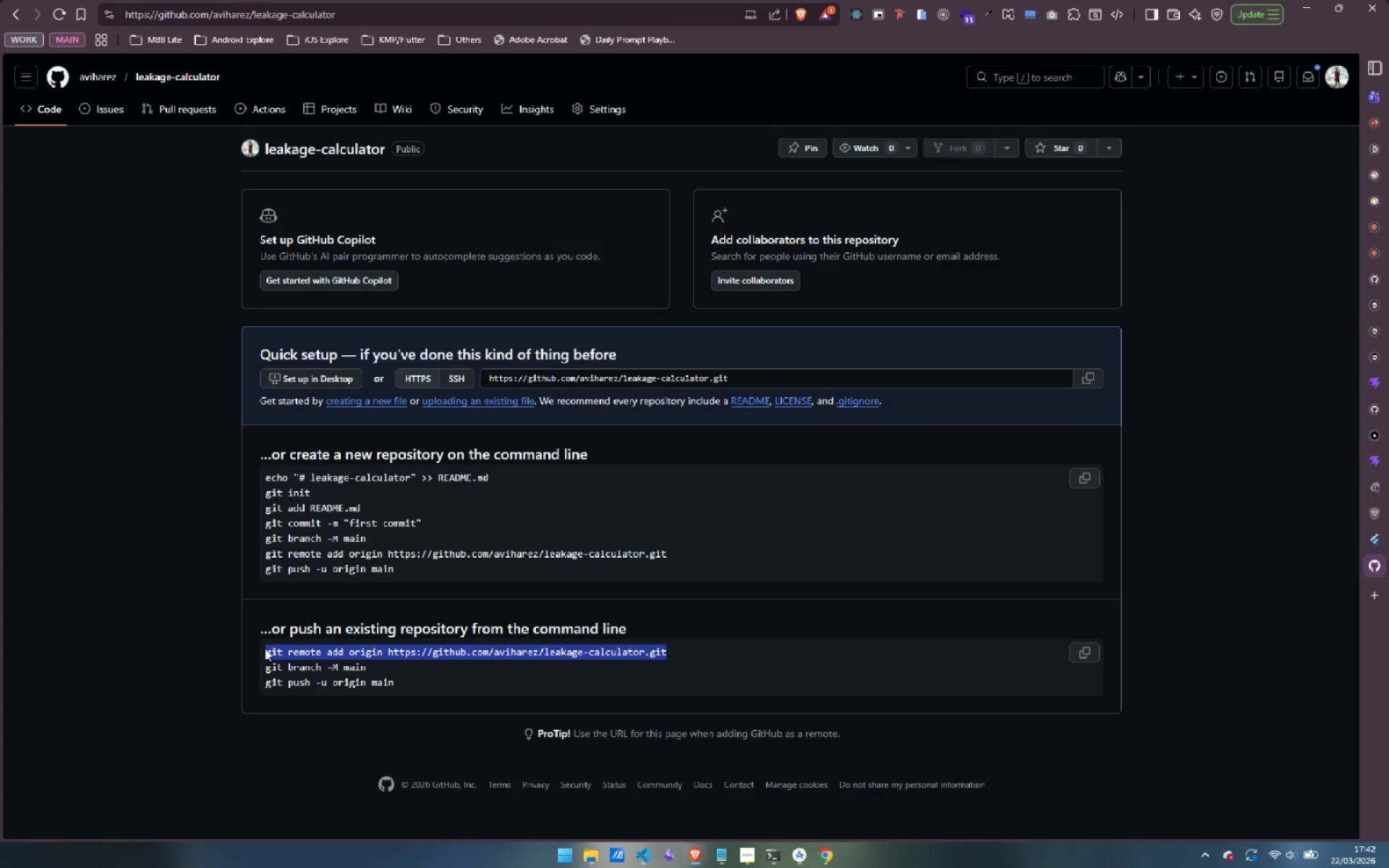 
key(Control+ControlLeft)
 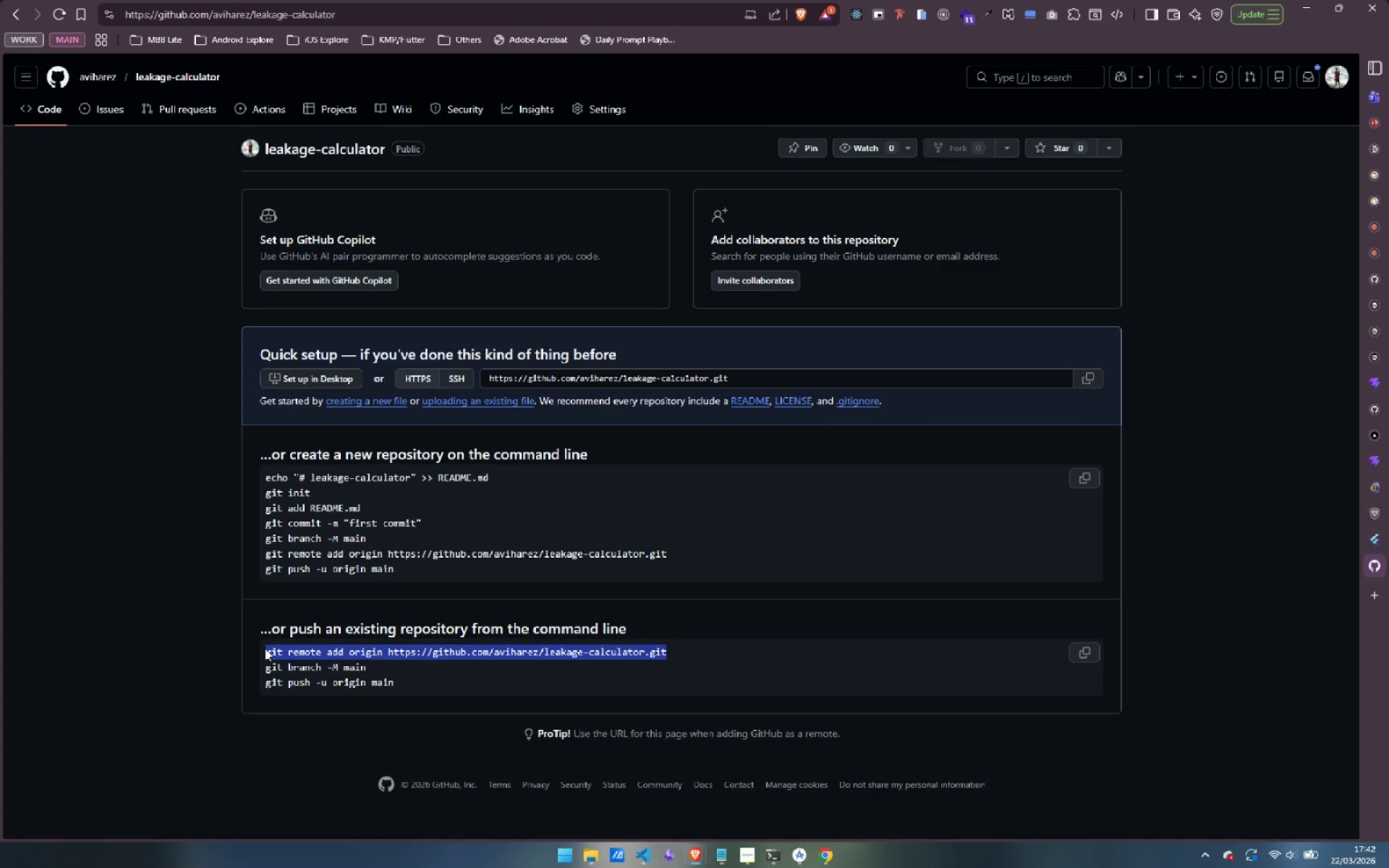 
key(Control+C)
 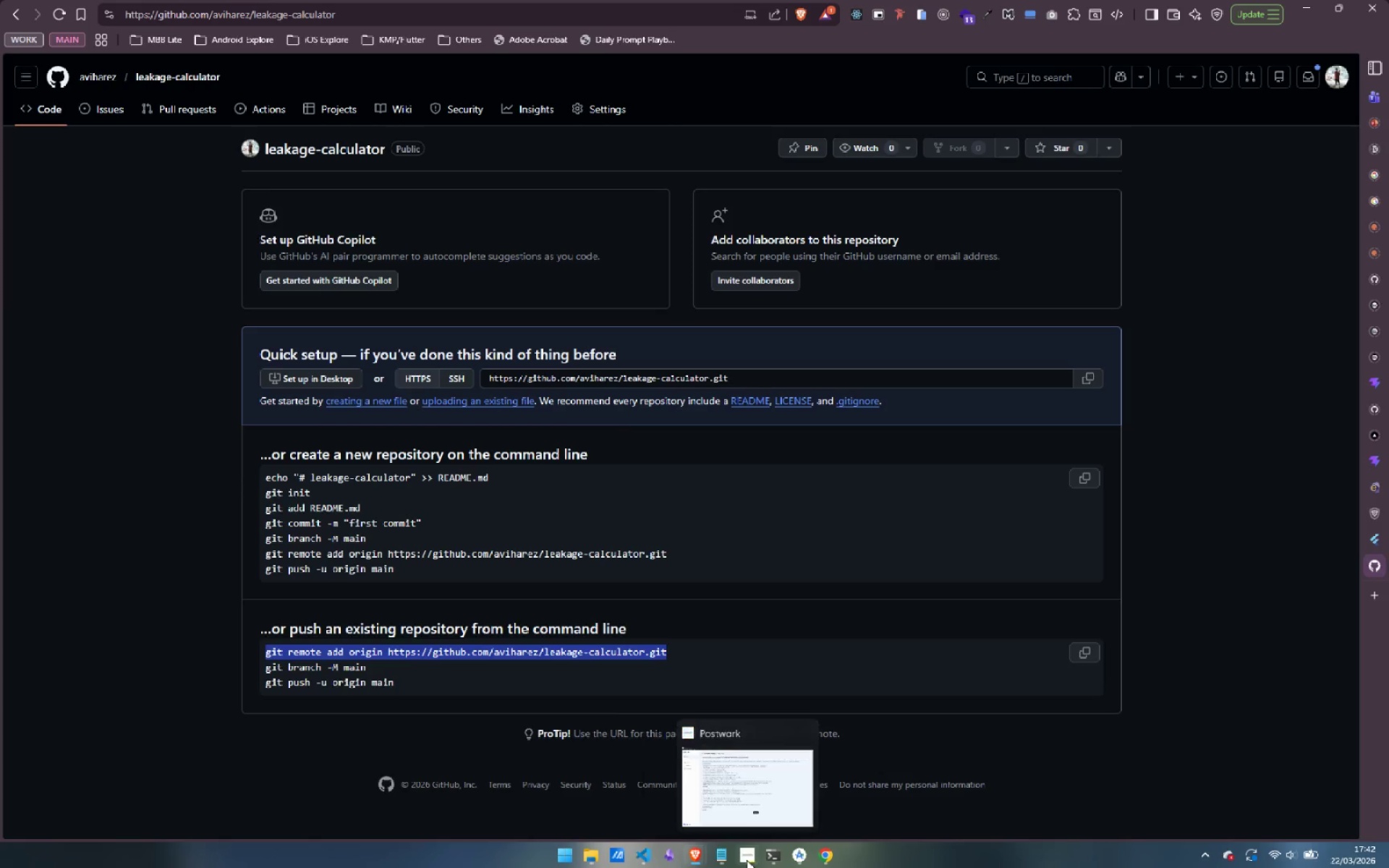 
left_click([799, 860])
 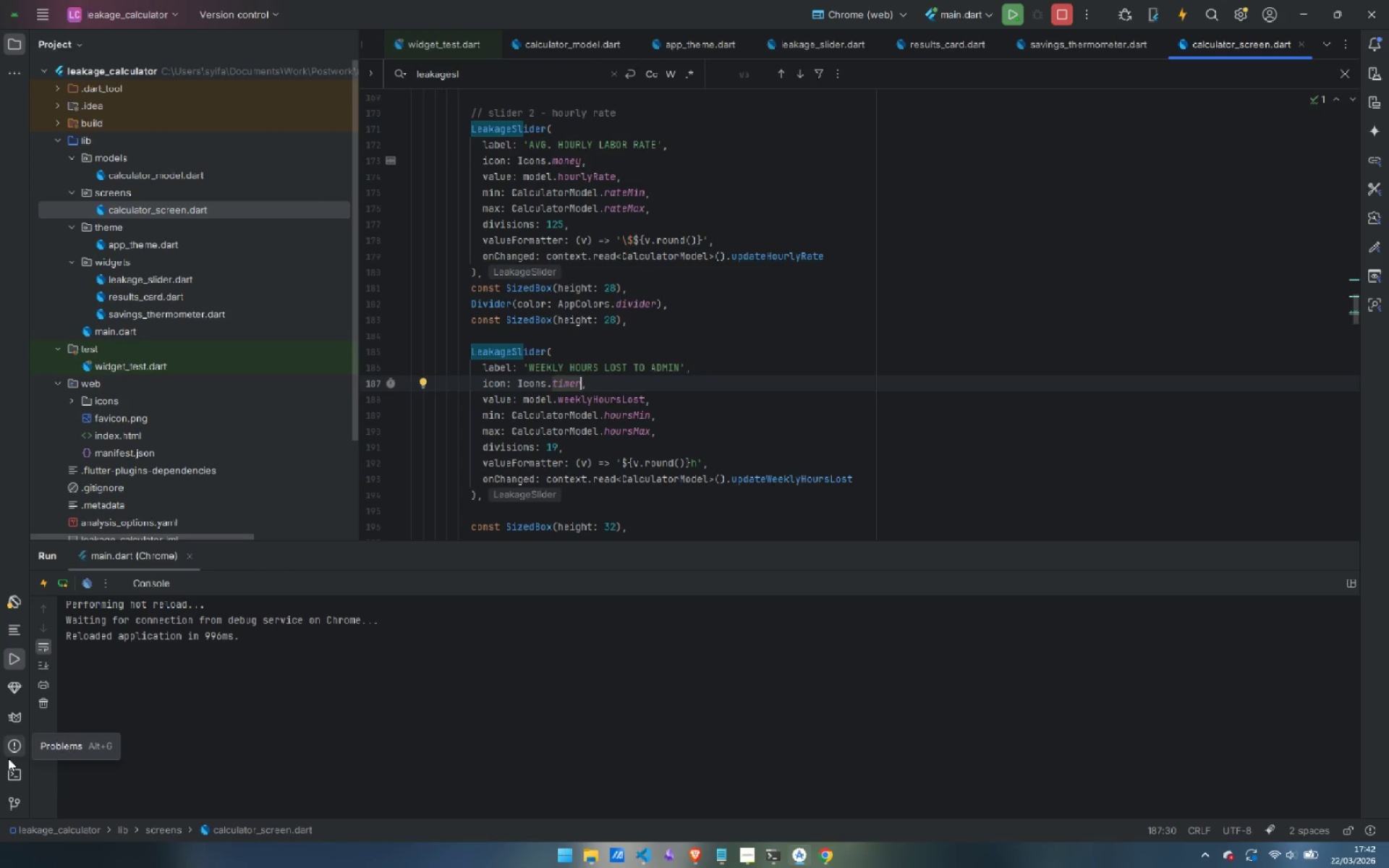 
left_click([11, 770])
 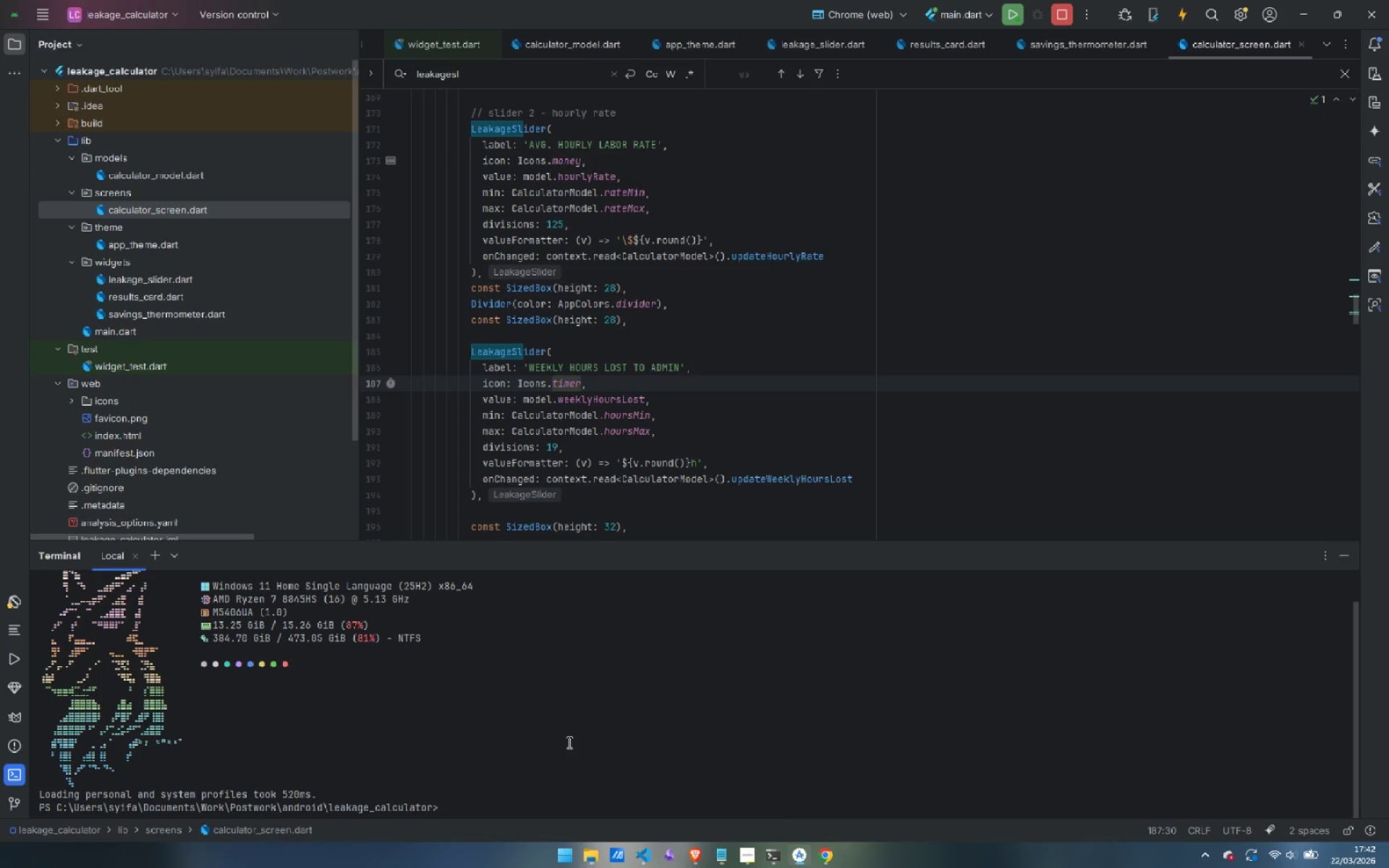 
type(git init)
 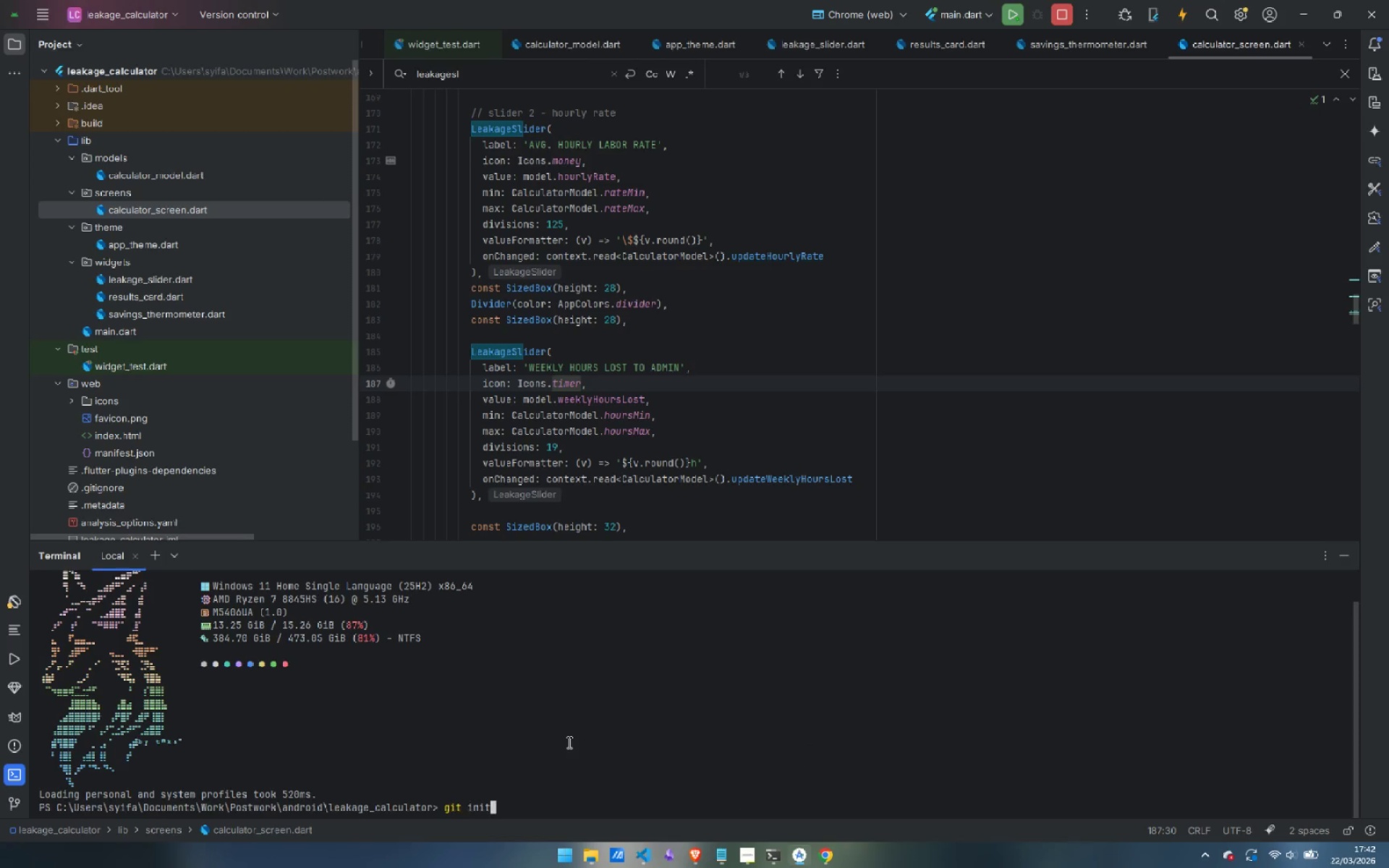 
key(Enter)
 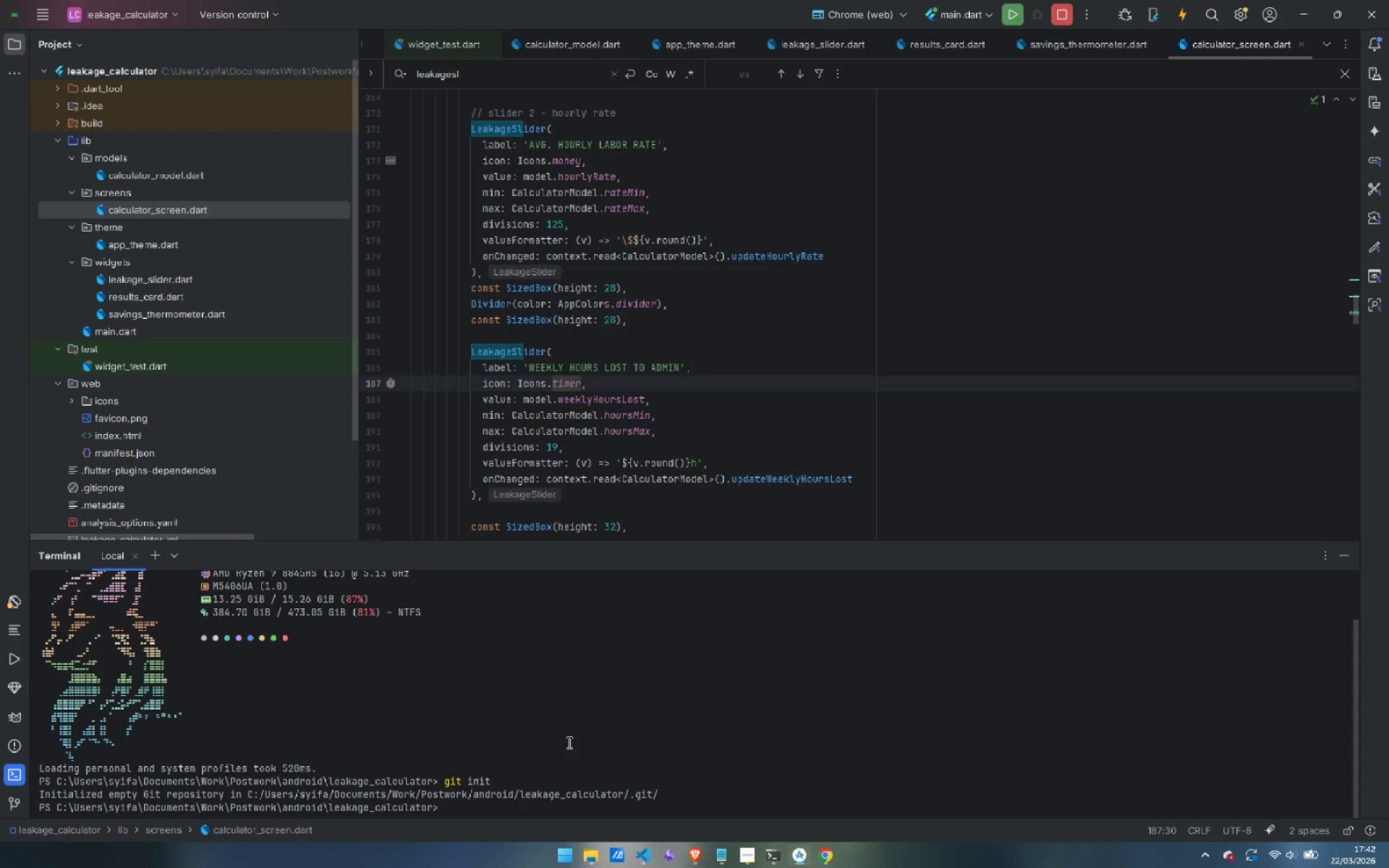 
key(Control+ControlLeft)
 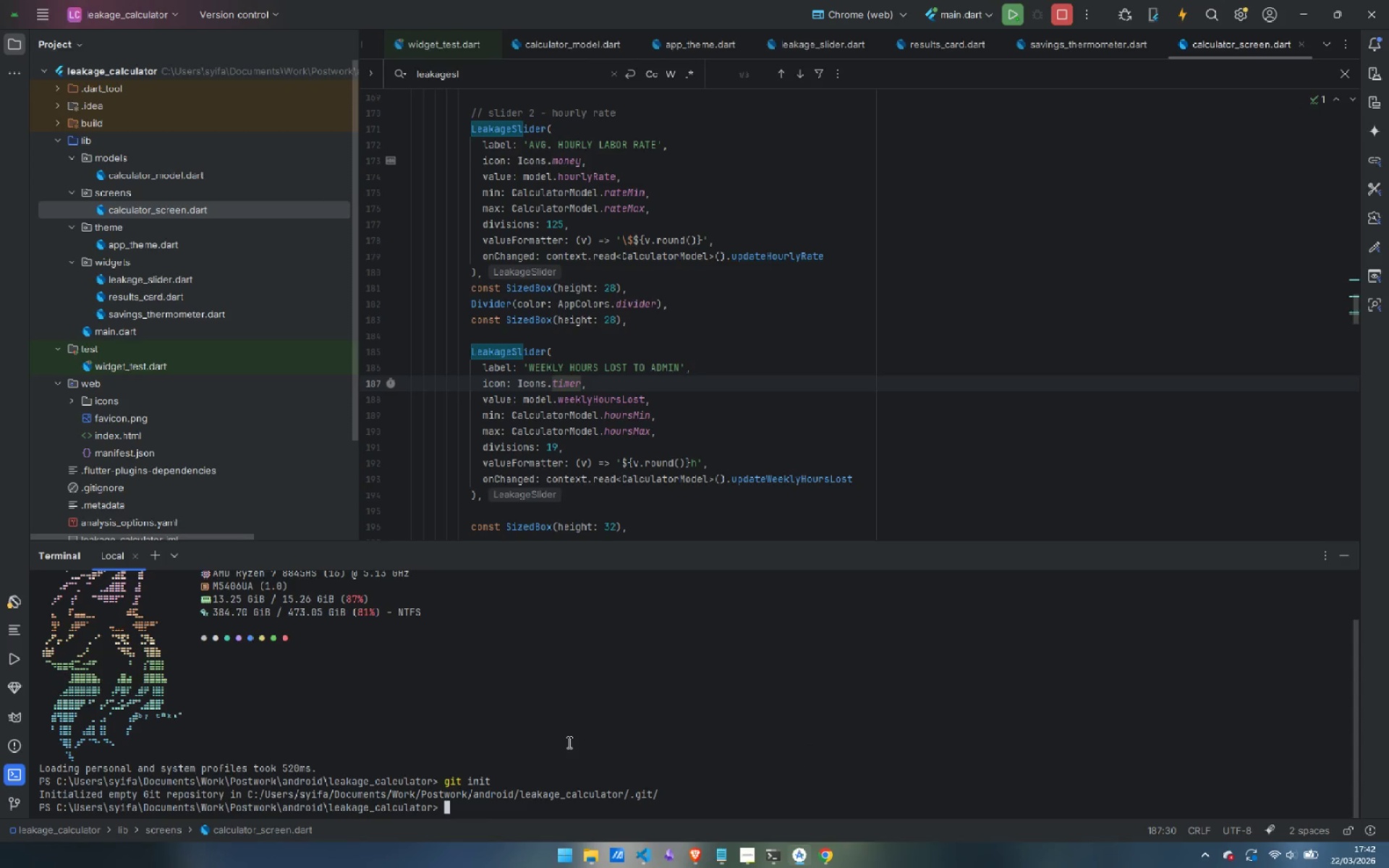 
key(Control+V)
 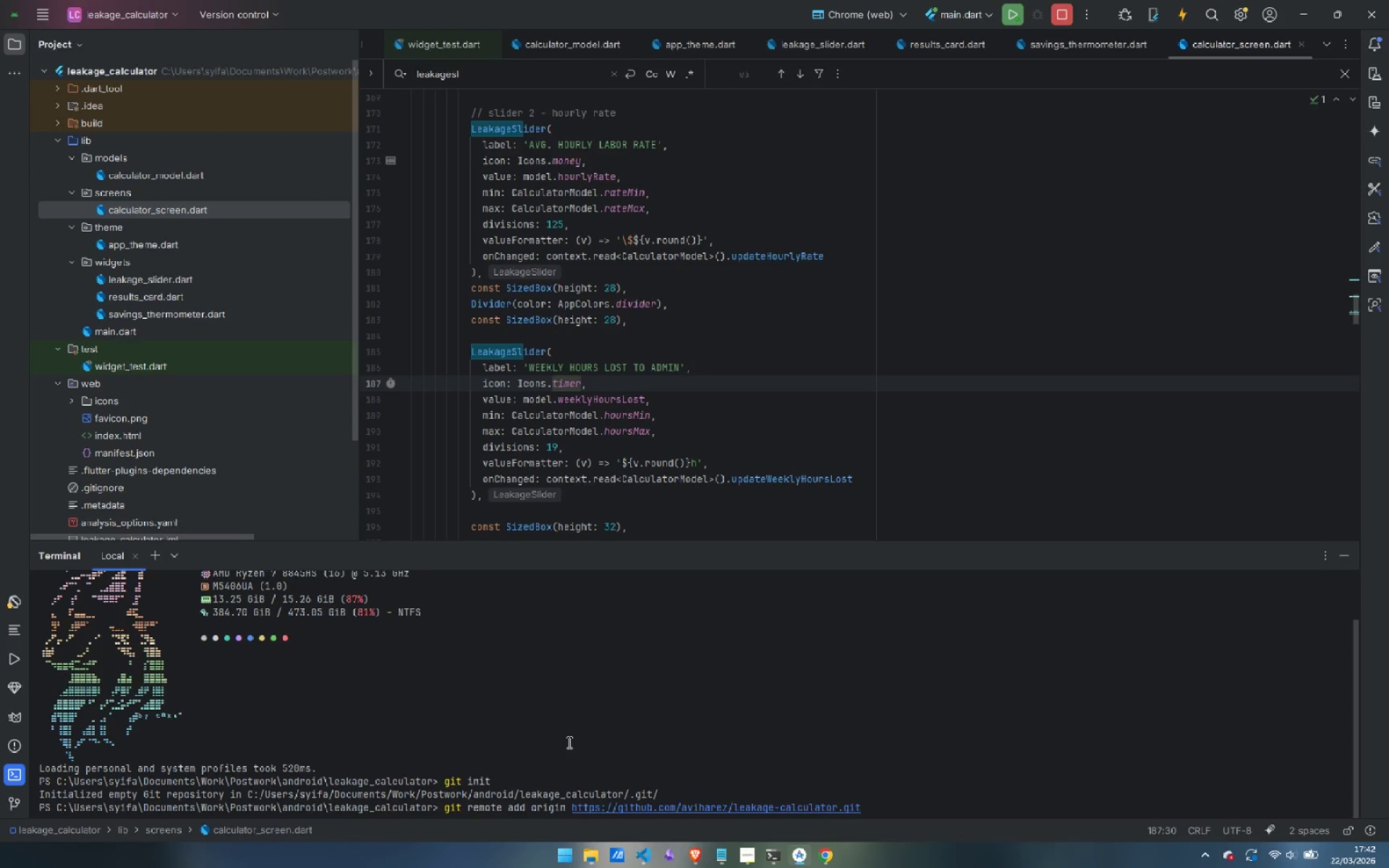 
key(Enter)
 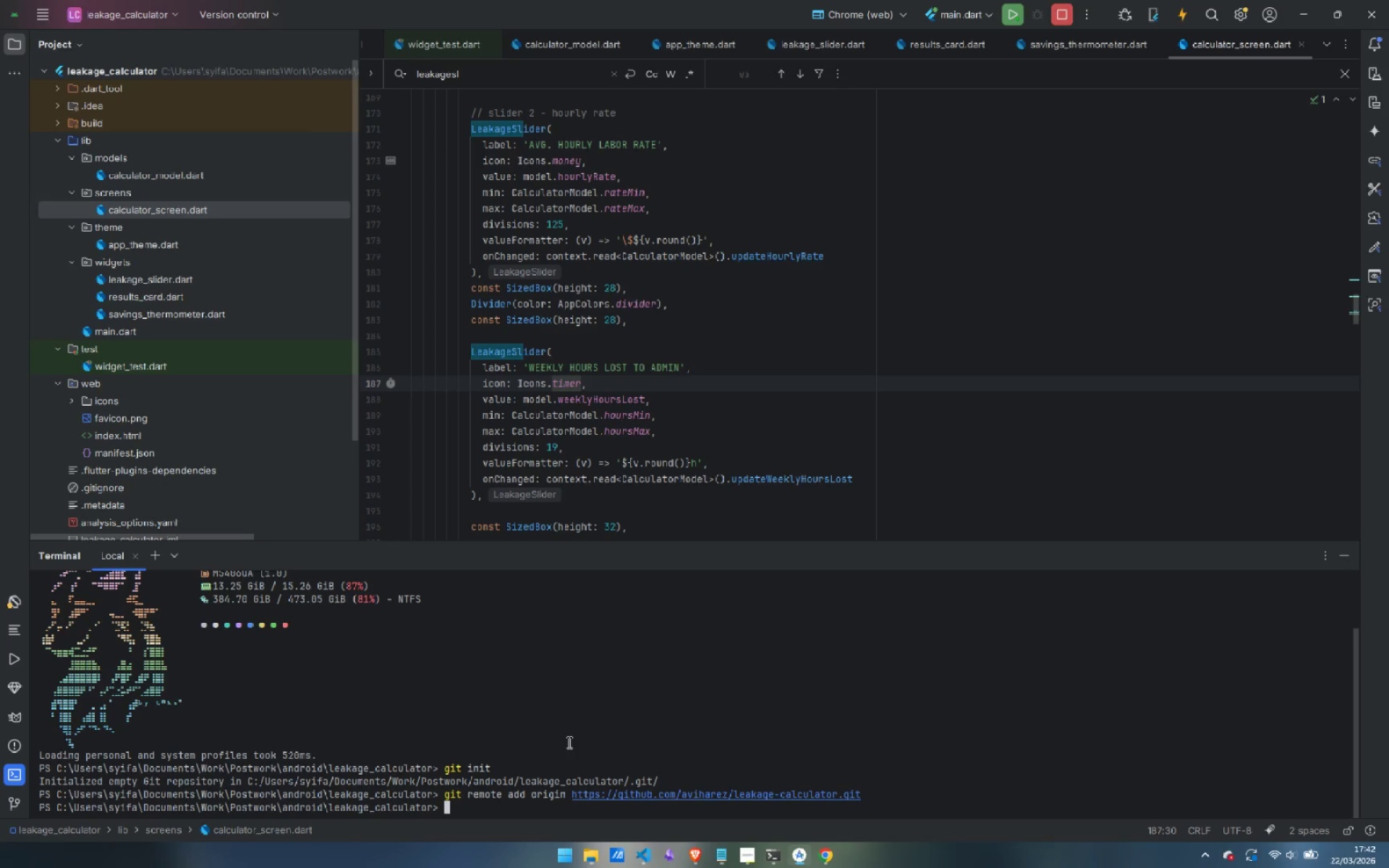 
type(git branch -M main)
 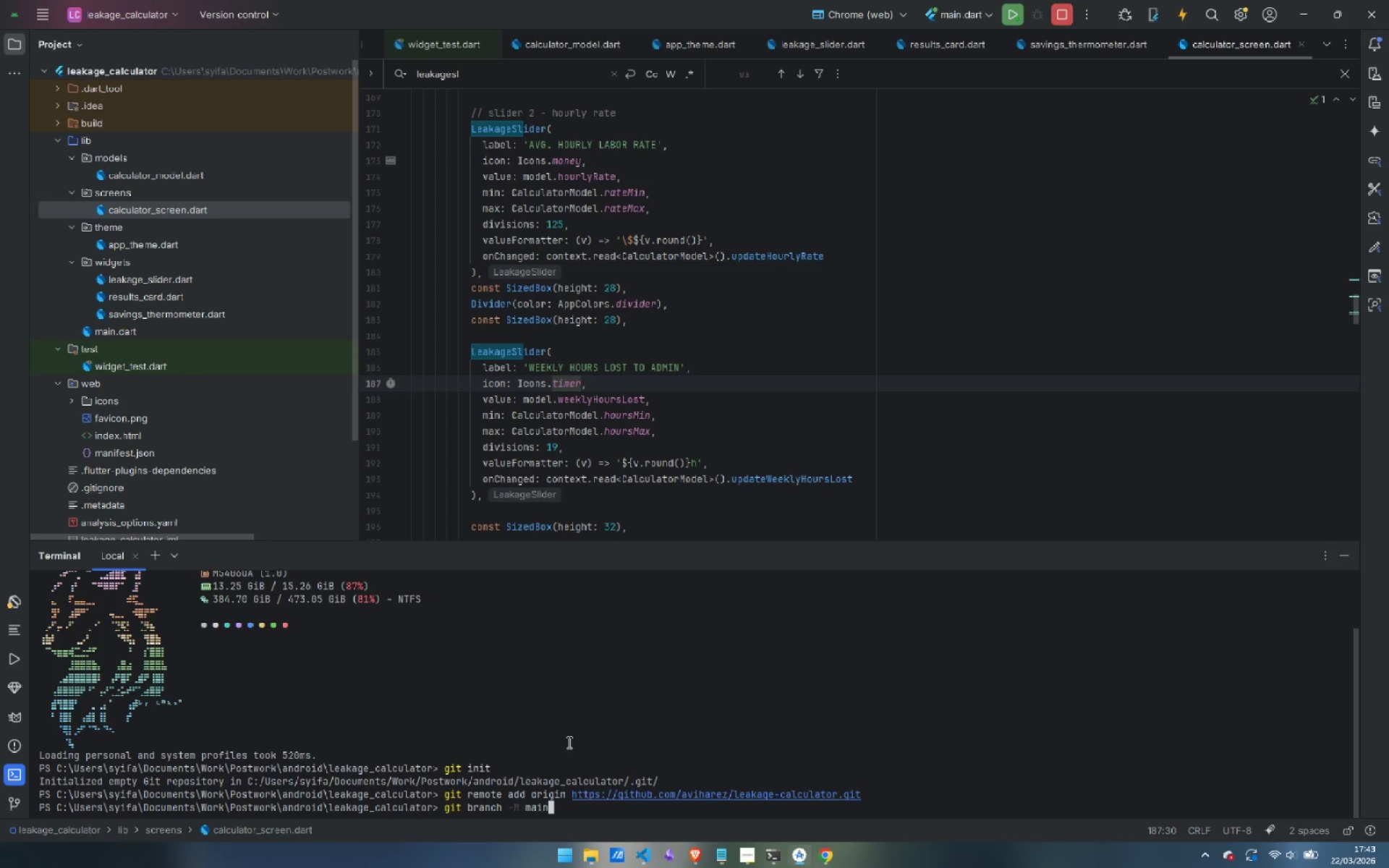 
key(Enter)
 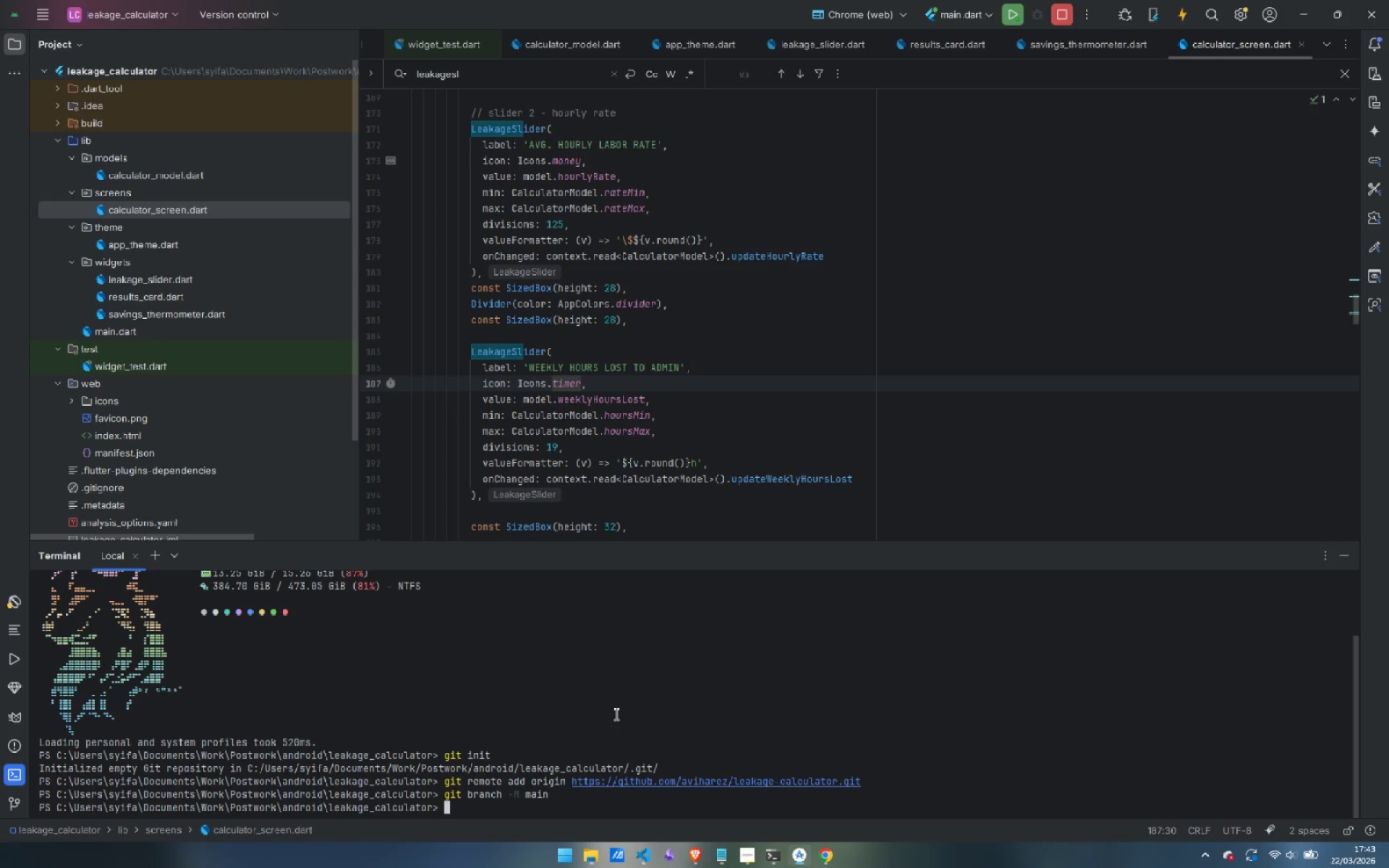 
left_click([611, 302])
 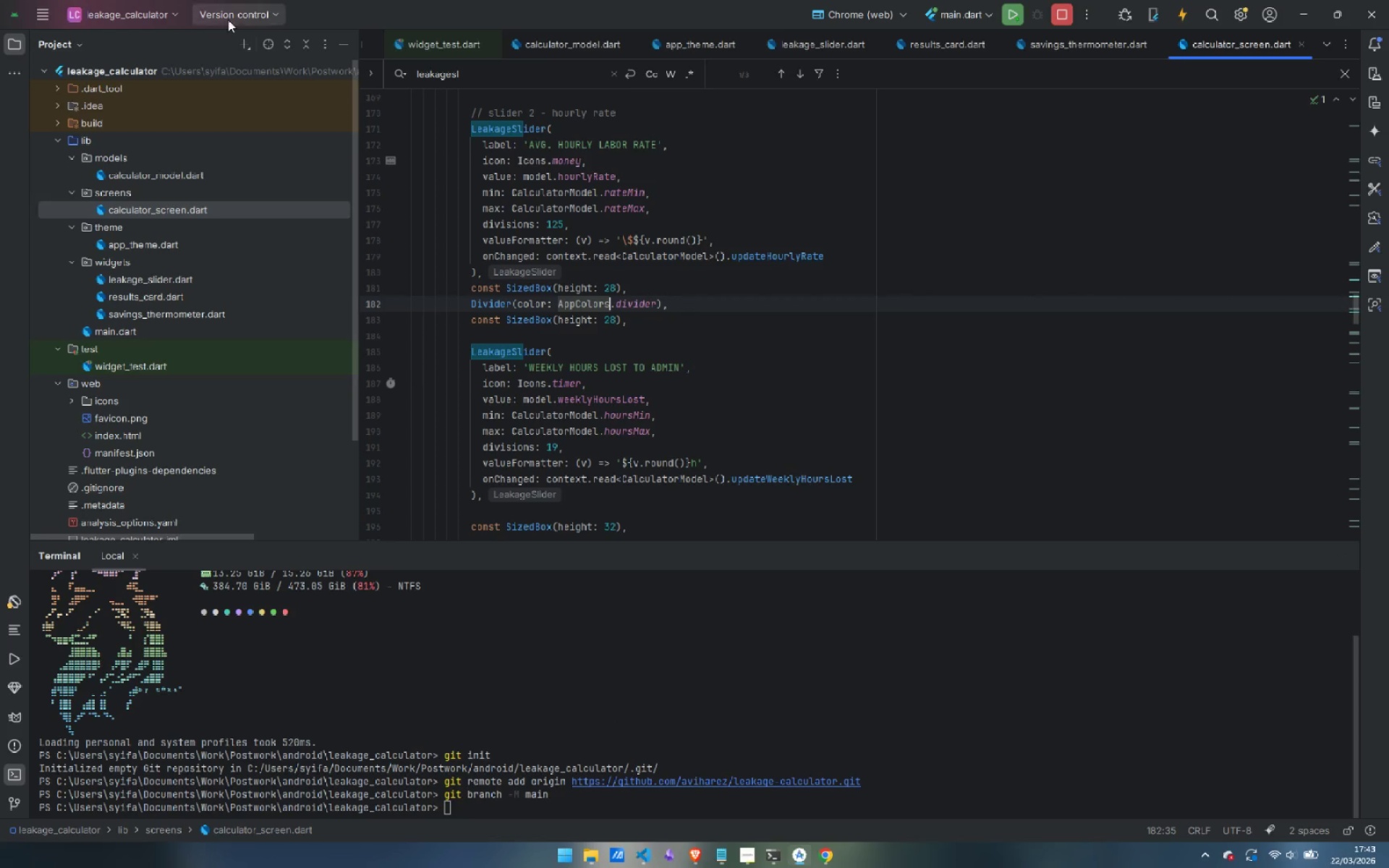 
left_click([248, 20])
 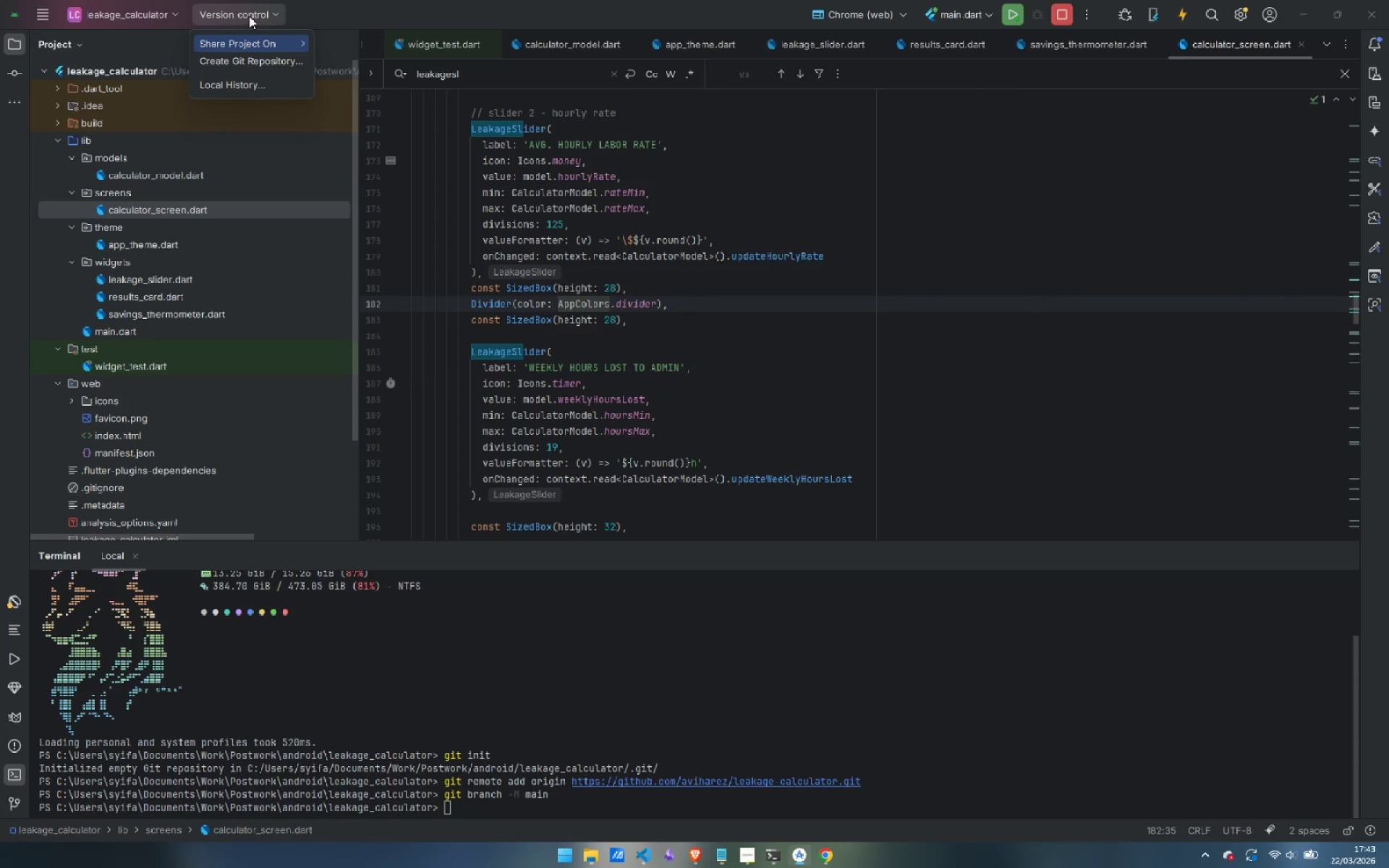 
left_click([249, 16])
 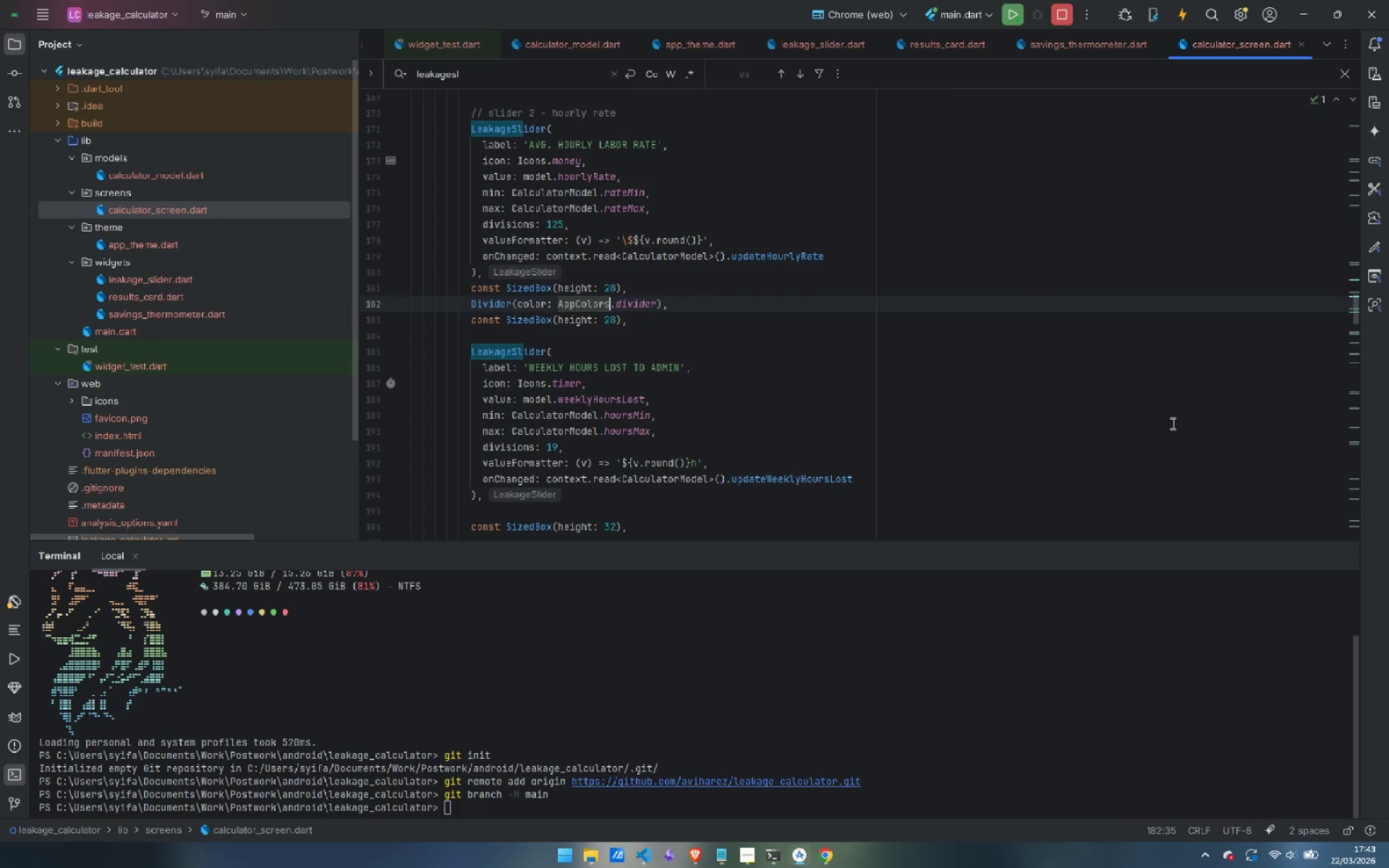 
scroll: coordinate [888, 433], scroll_direction: down, amount: 4.0
 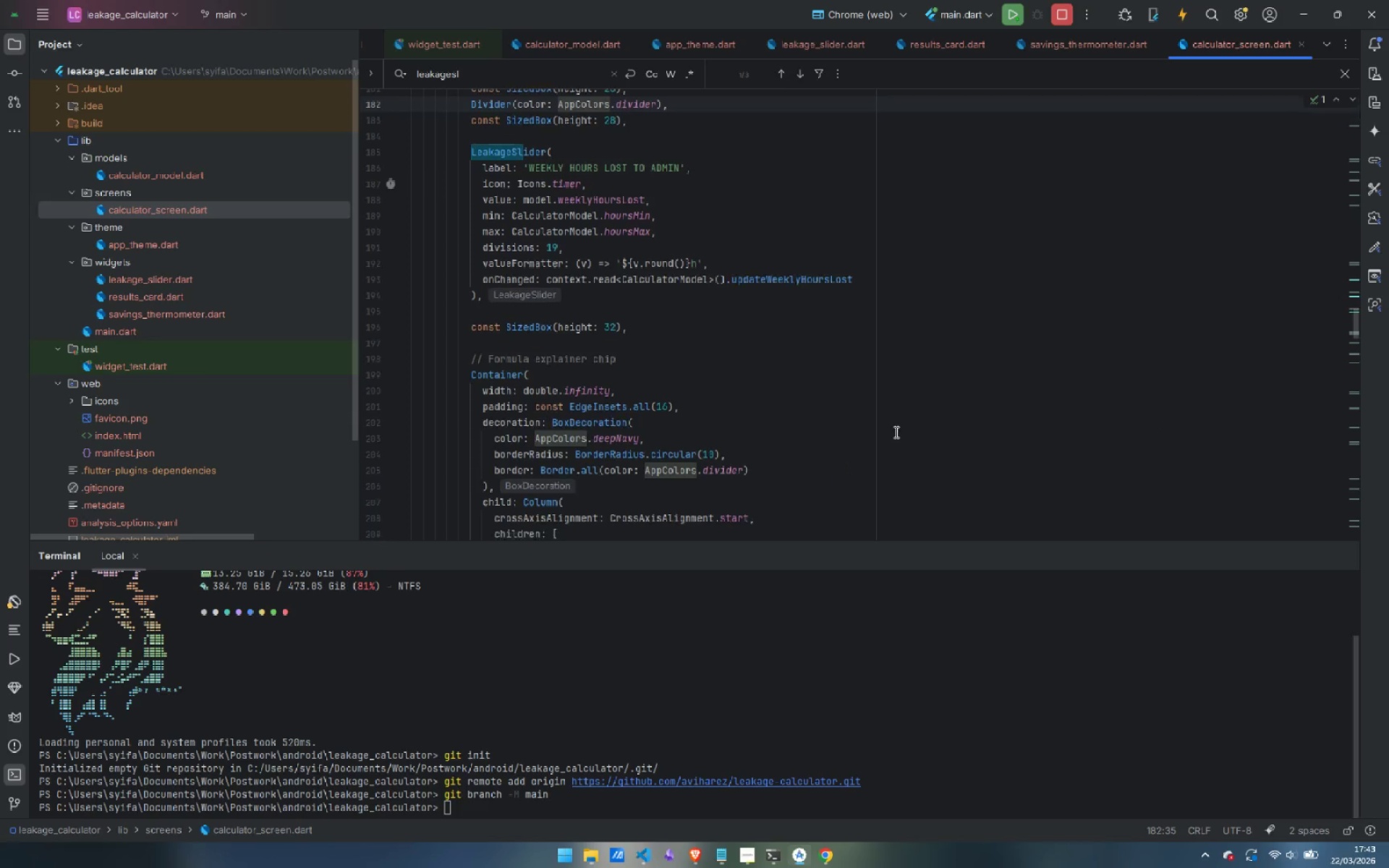 
scroll: coordinate [896, 434], scroll_direction: up, amount: 5.0
 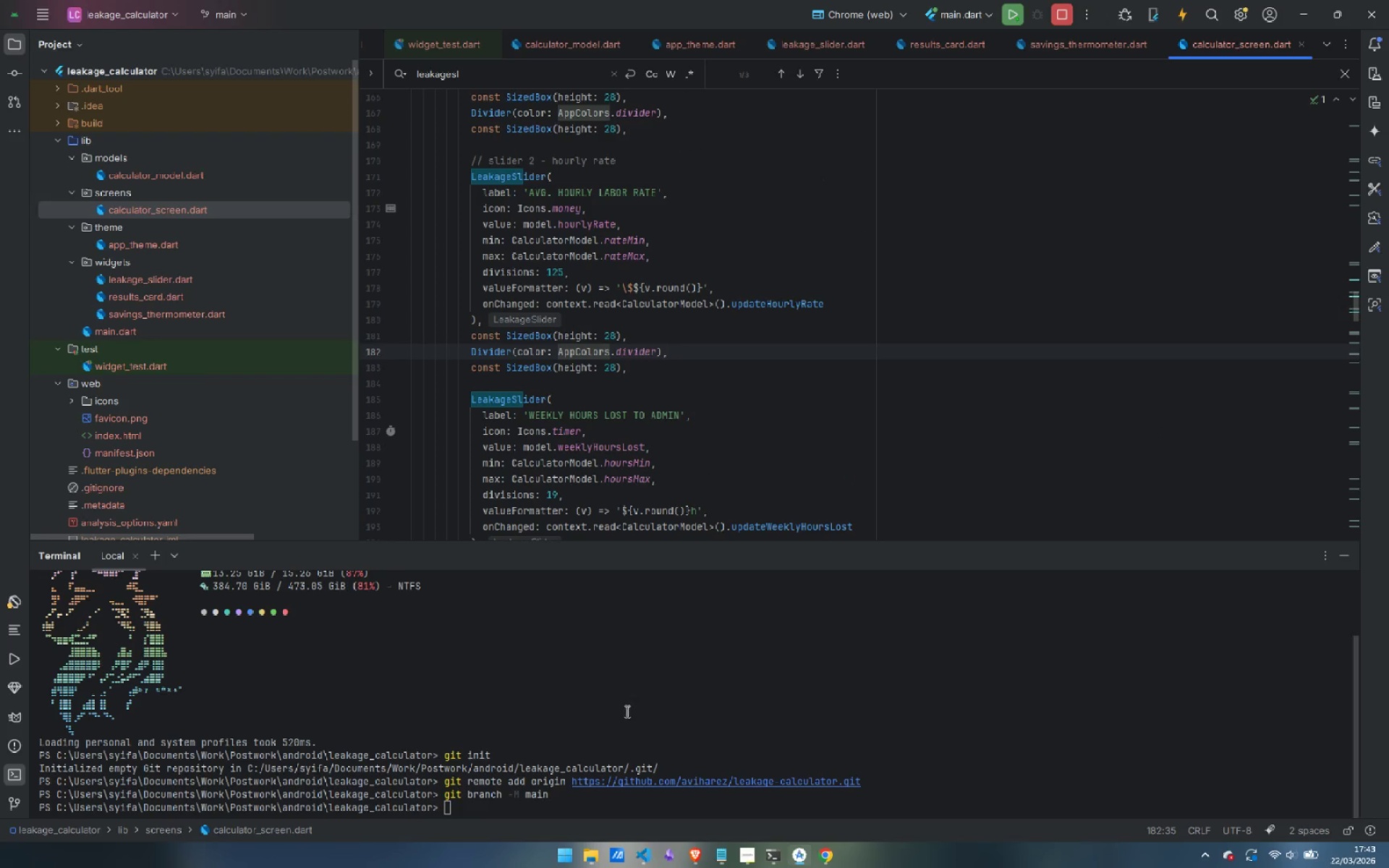 
left_click([617, 695])
 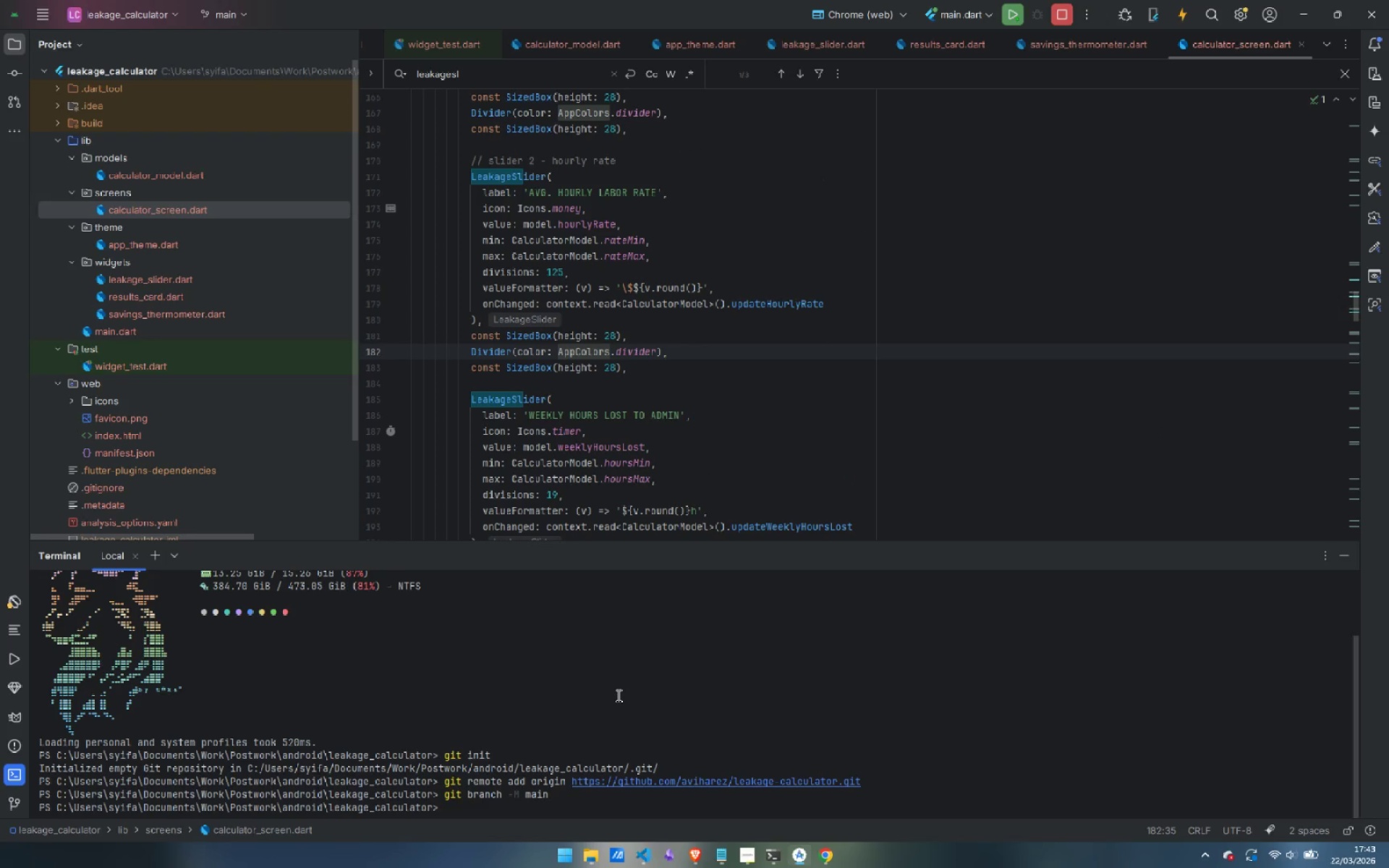 
type(git add .)
 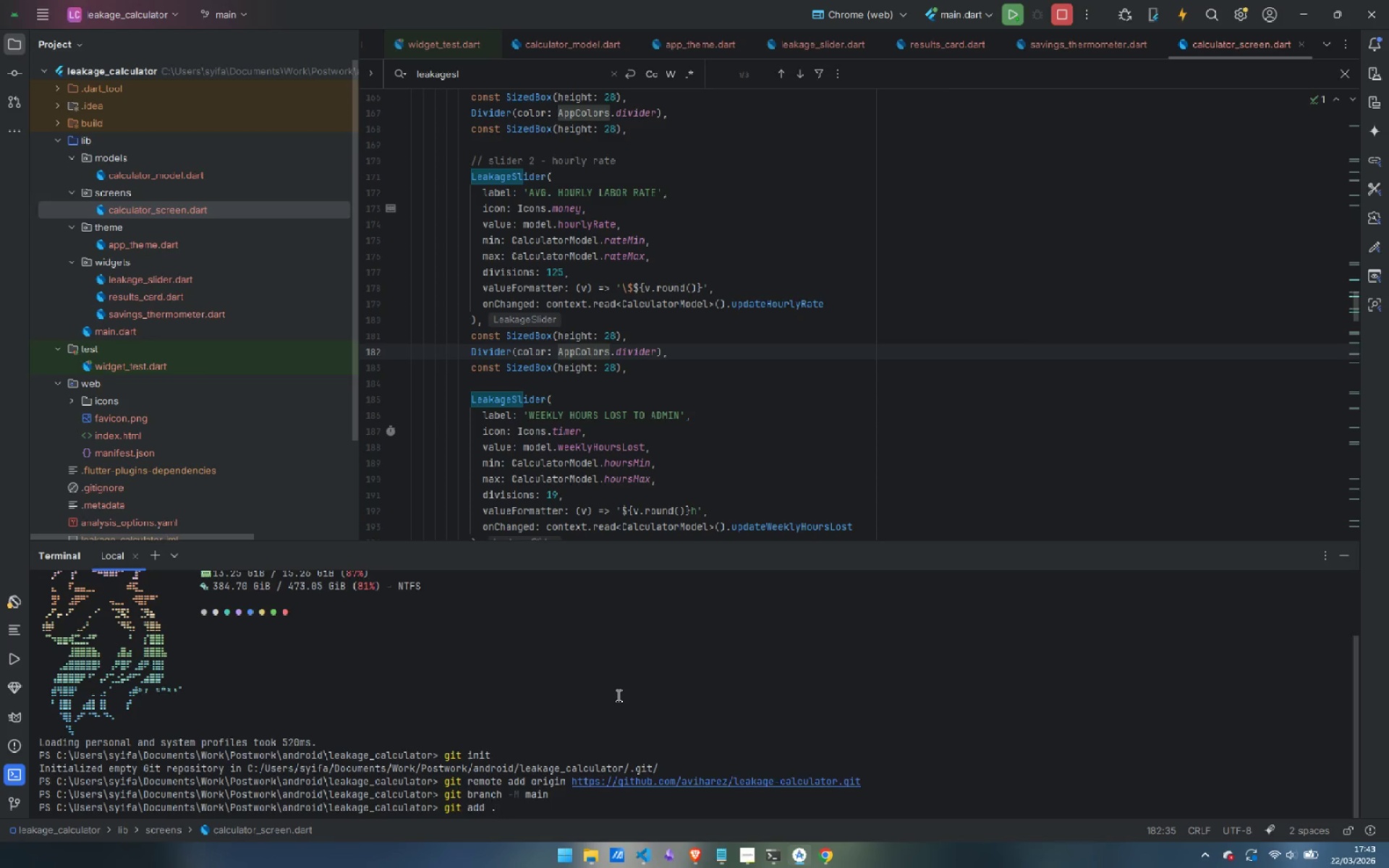 
key(Enter)
 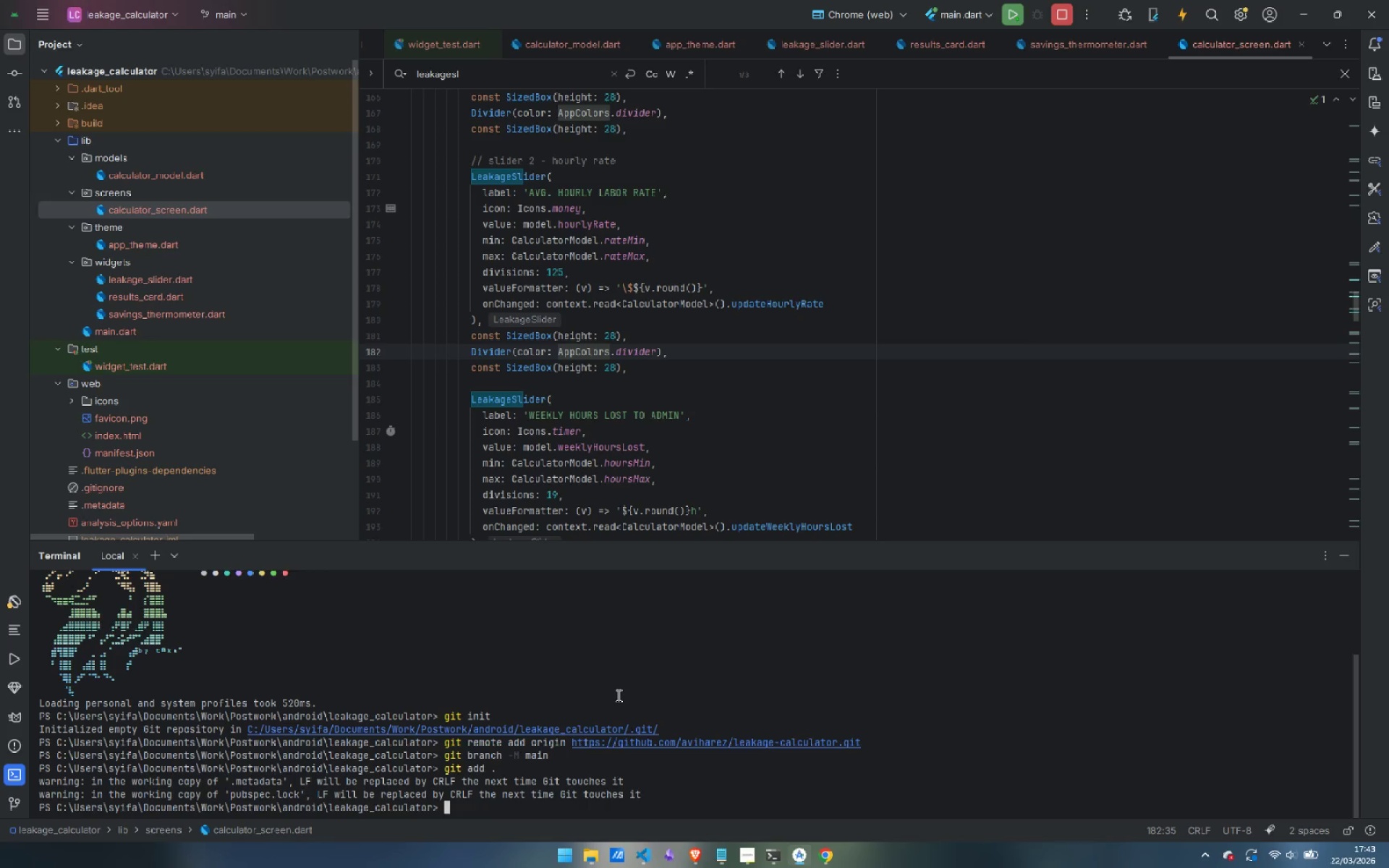 
wait(6.12)
 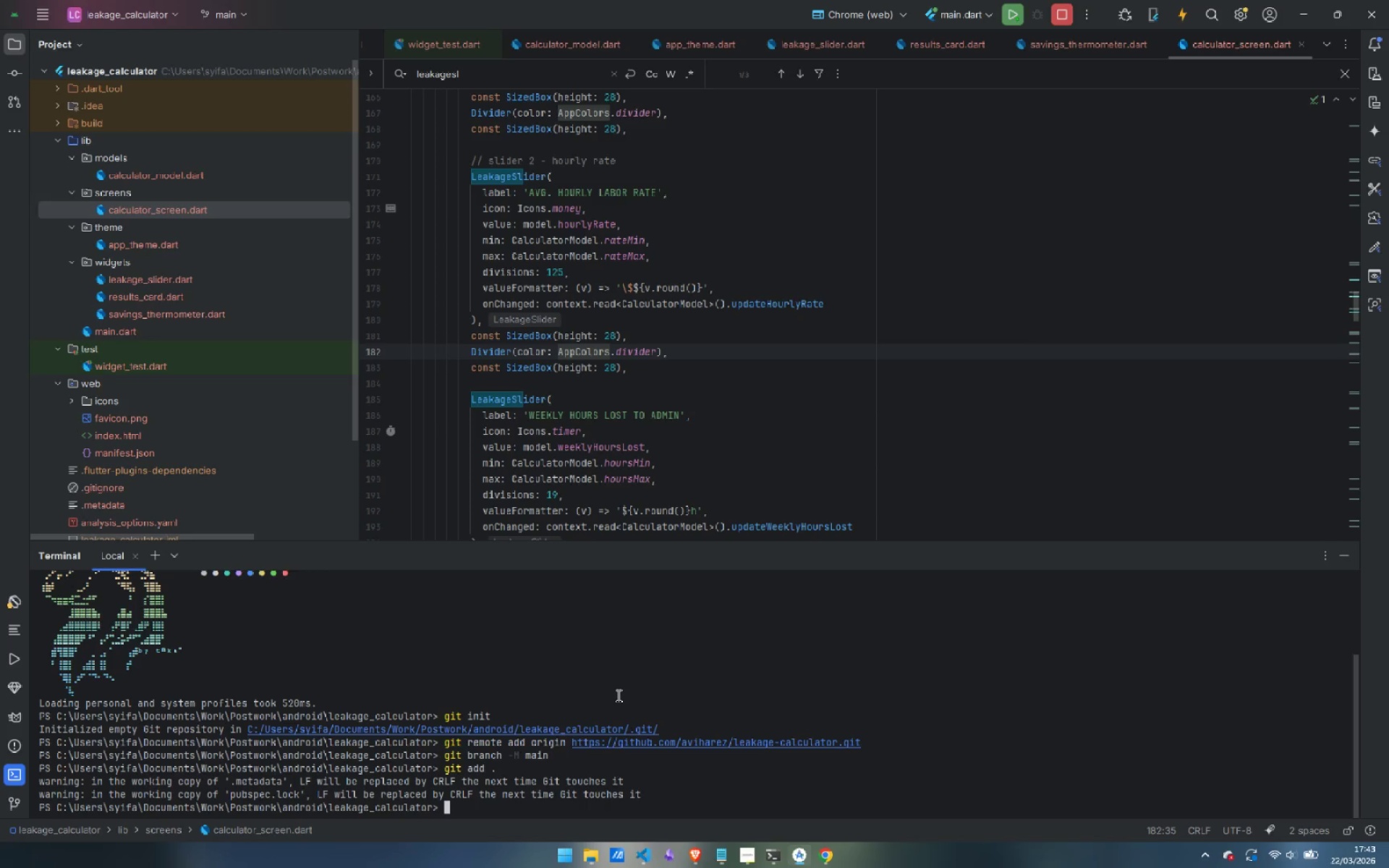 
scroll: coordinate [166, 333], scroll_direction: up, amount: 8.0
 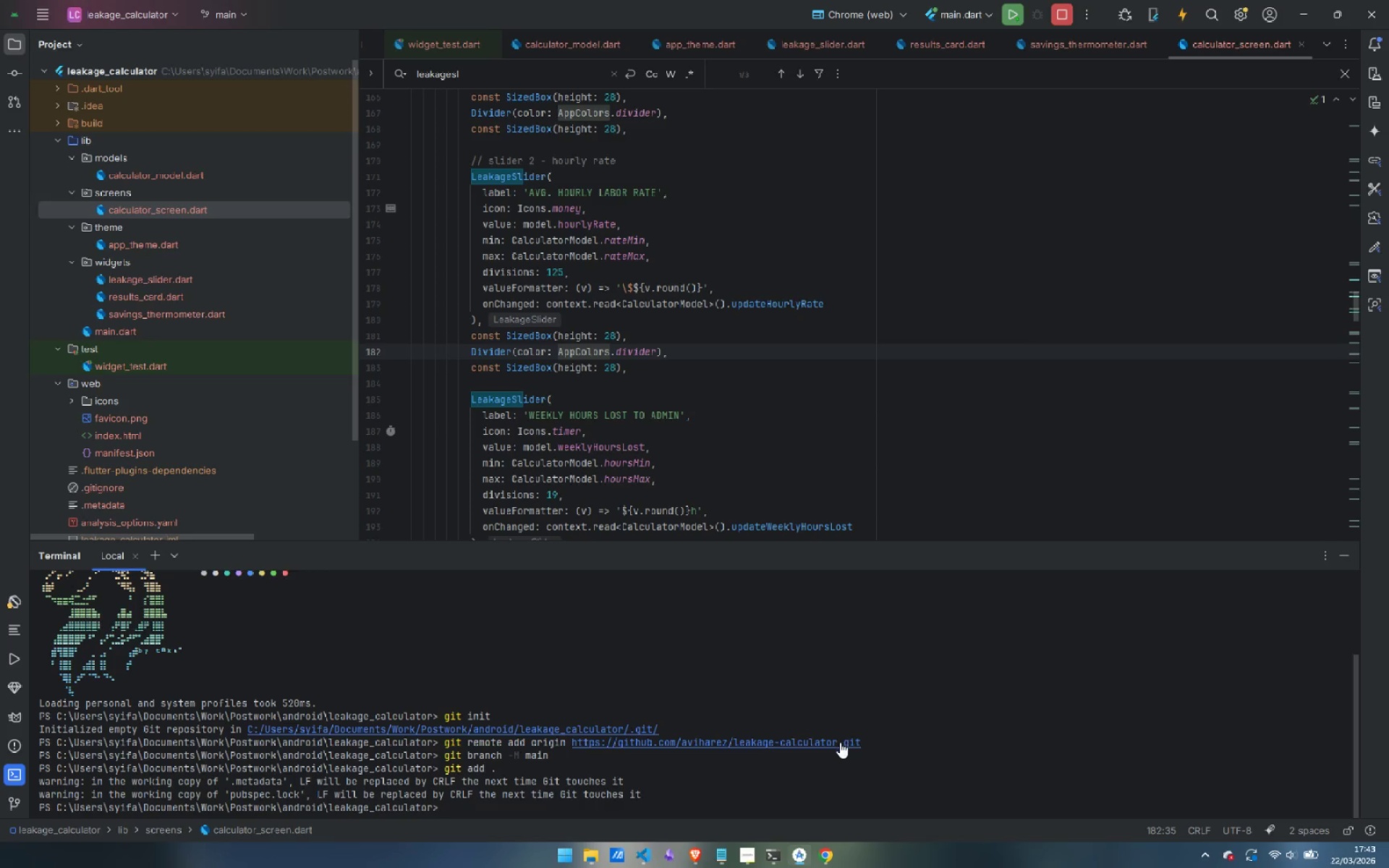 
left_click([844, 791])
 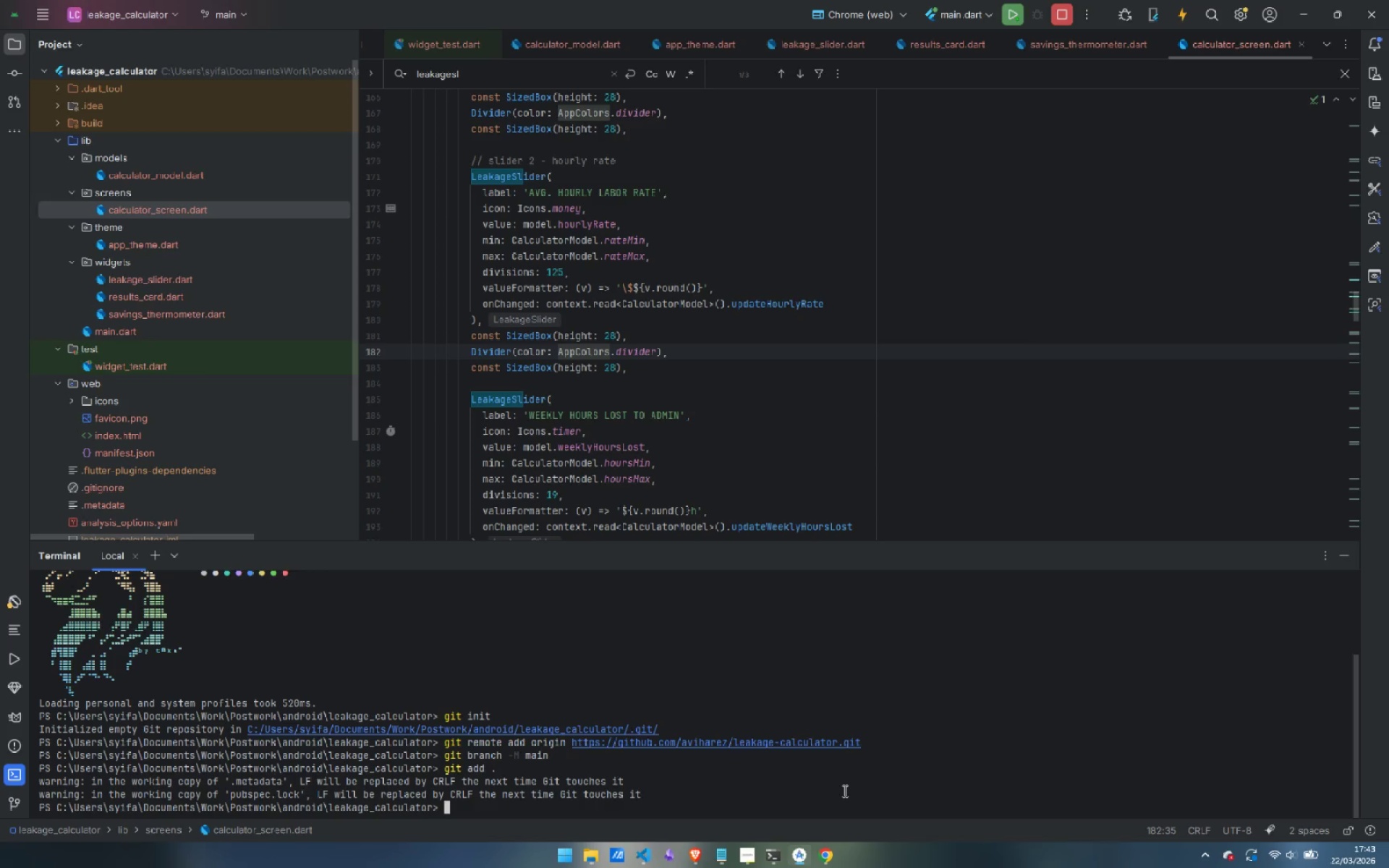 
type(git commit -m "INiti)
key(Backspace)
key(Backspace)
key(Backspace)
key(Backspace)
key(Backspace)
type(Initial Co)
key(Backspace)
key(Backspace)
type(commit")
 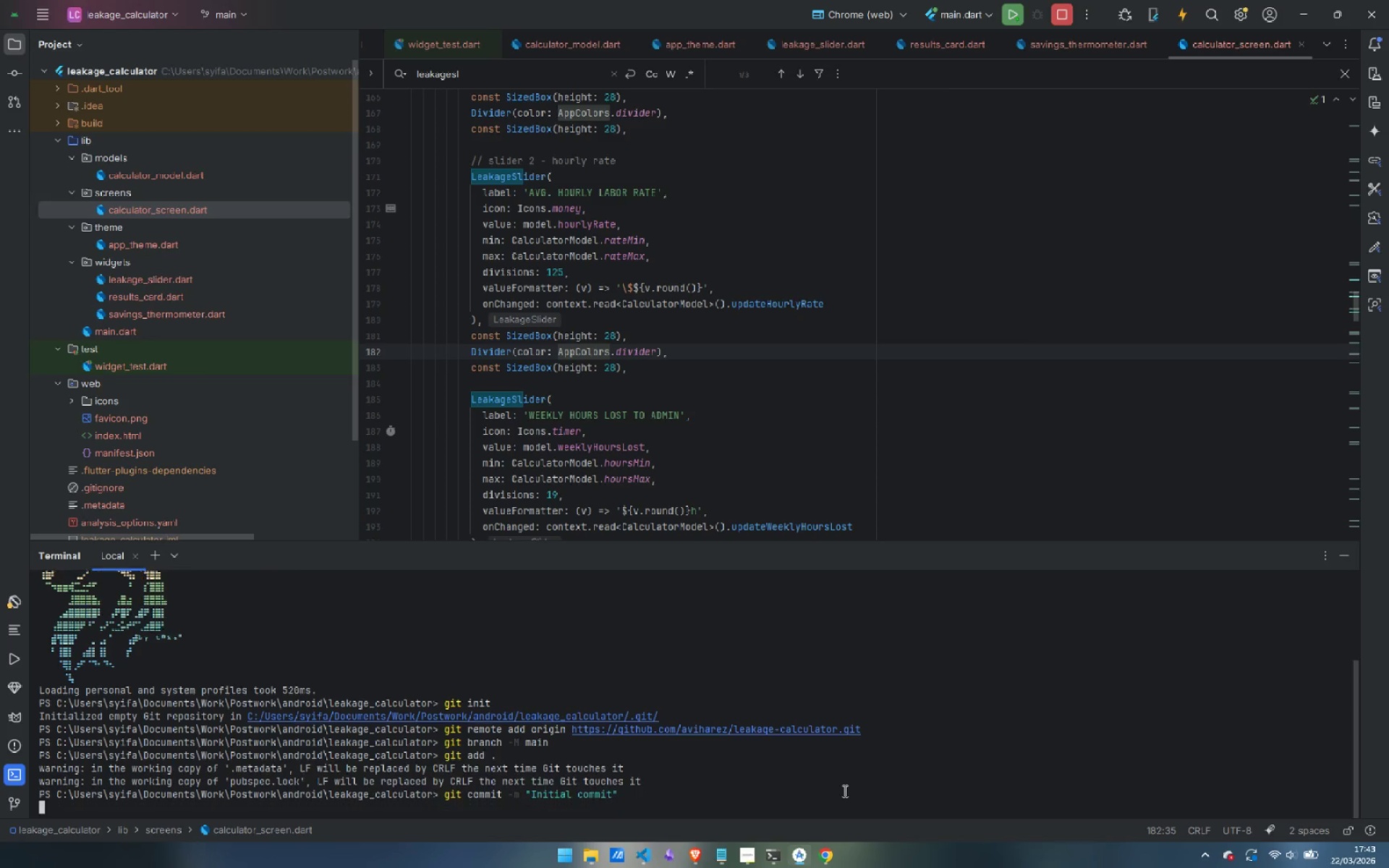 
 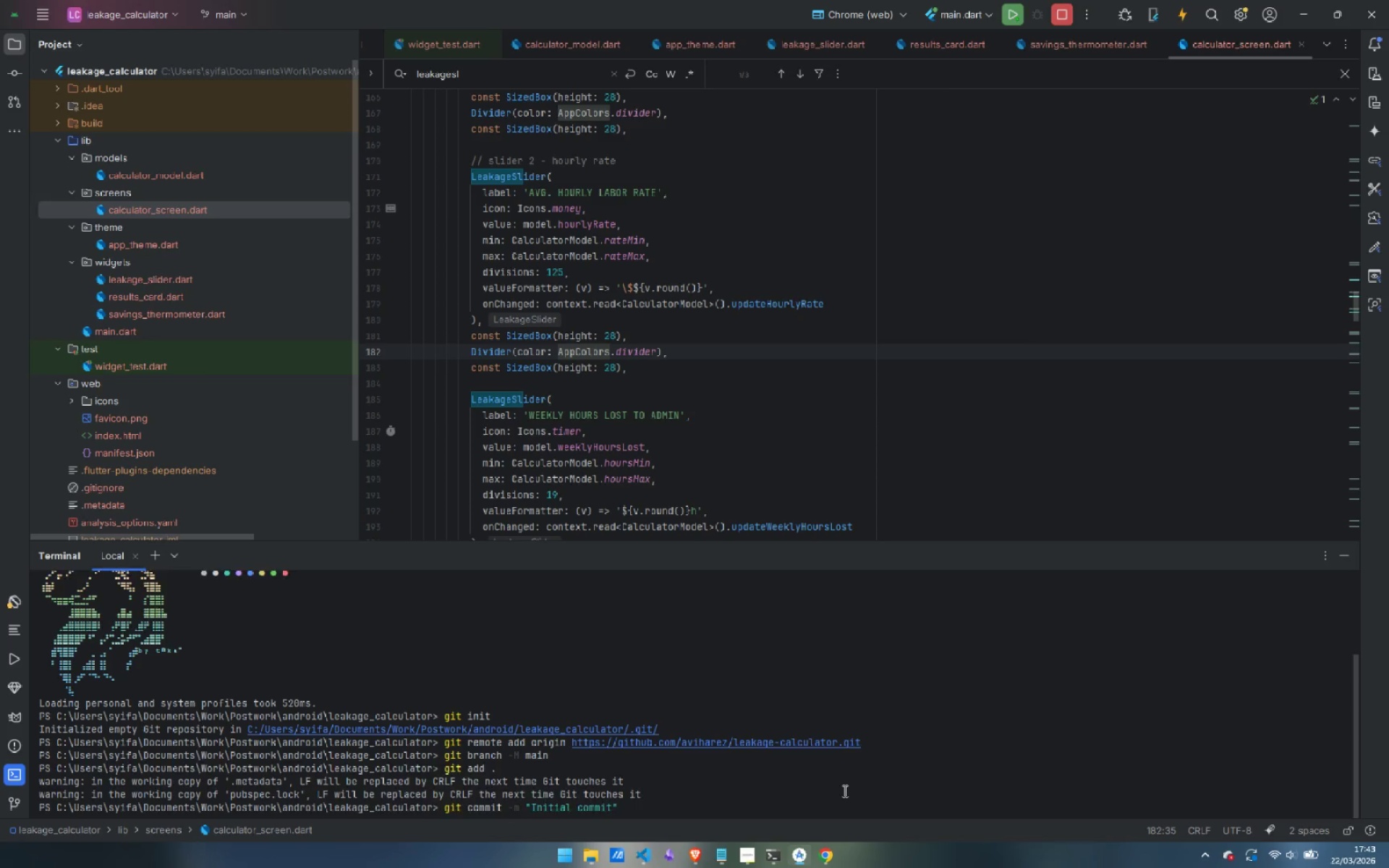 
key(Enter)
 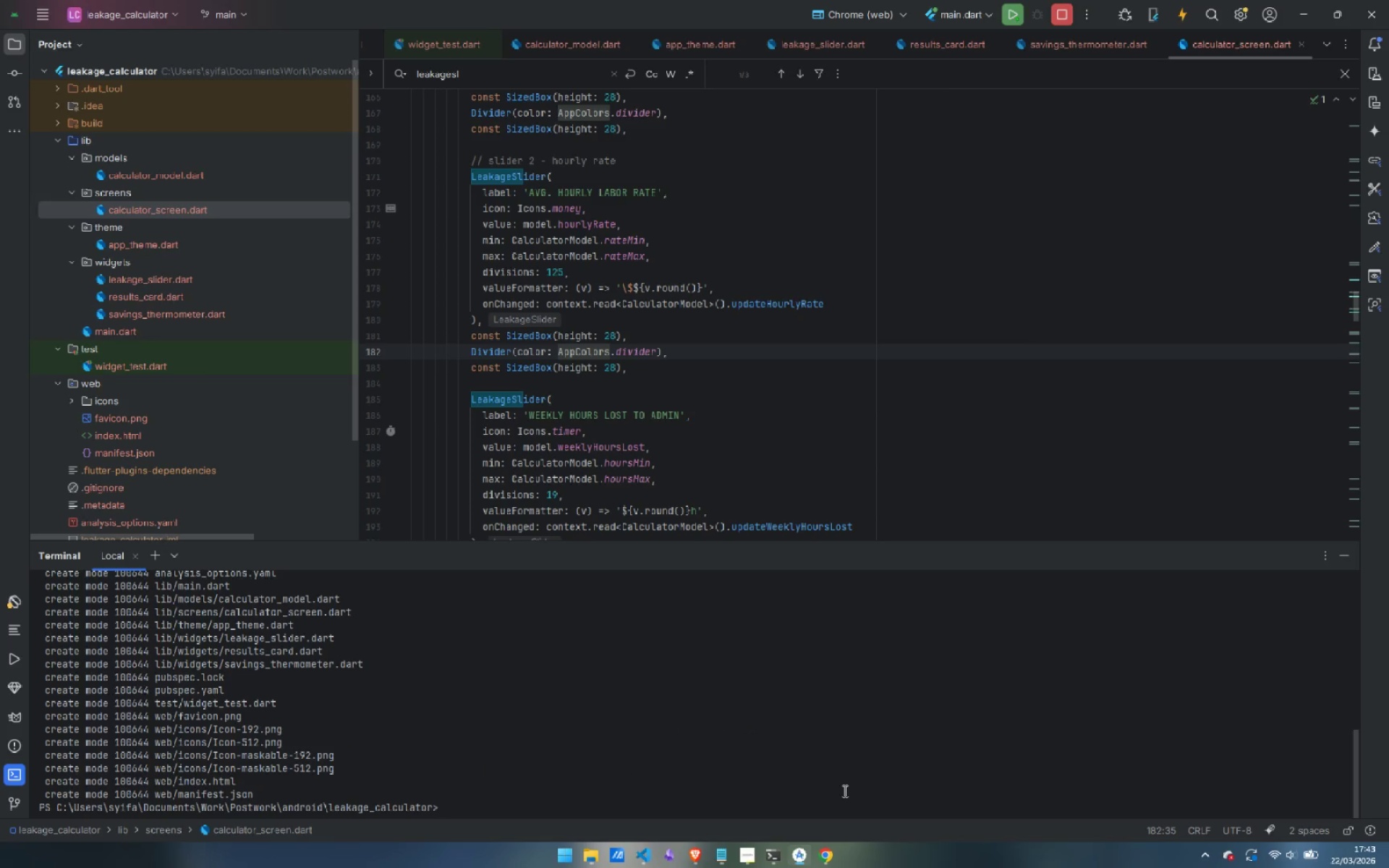 
type(git push o)
key(Backspace)
type(-u origin main)
 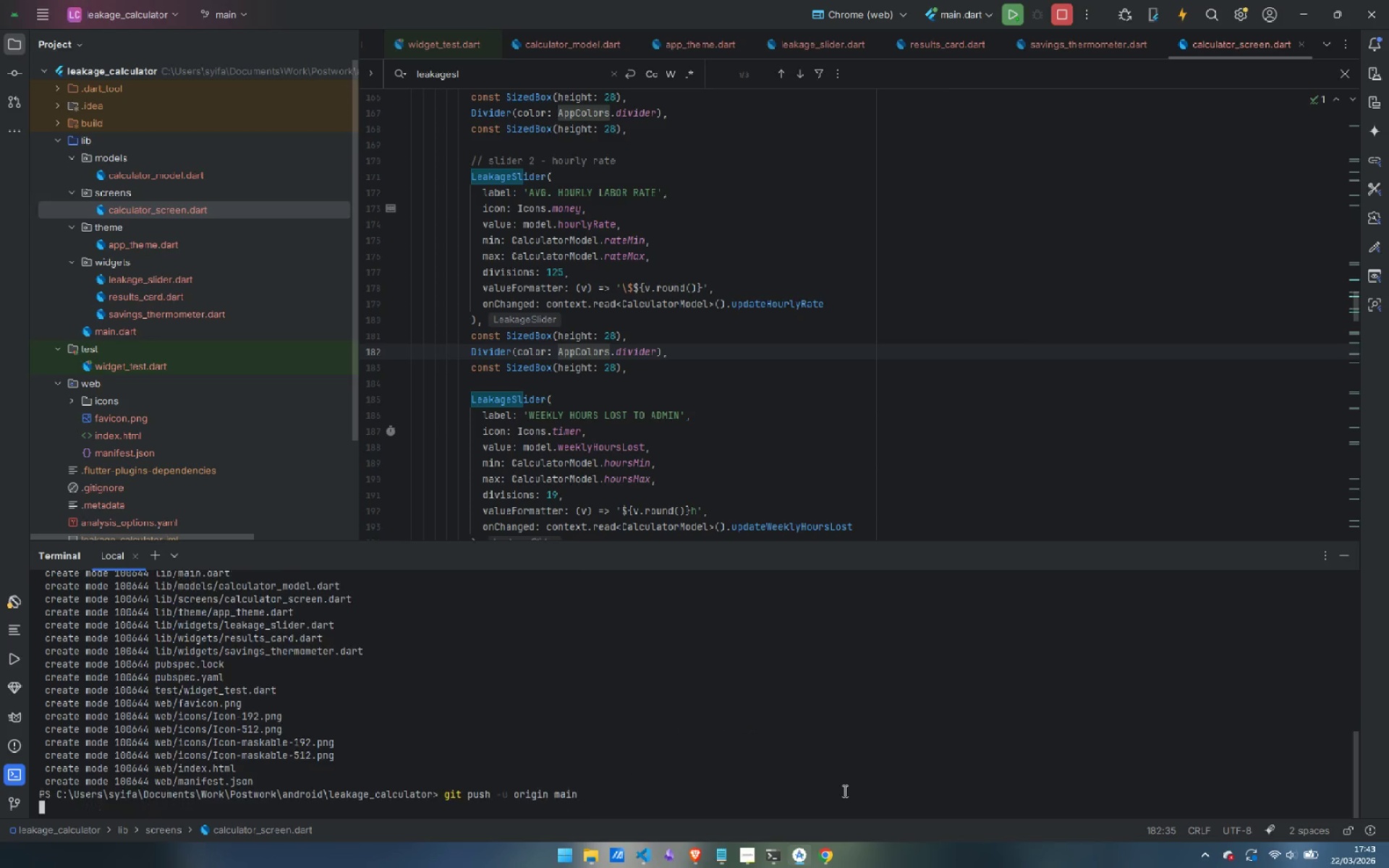 
key(Enter)
 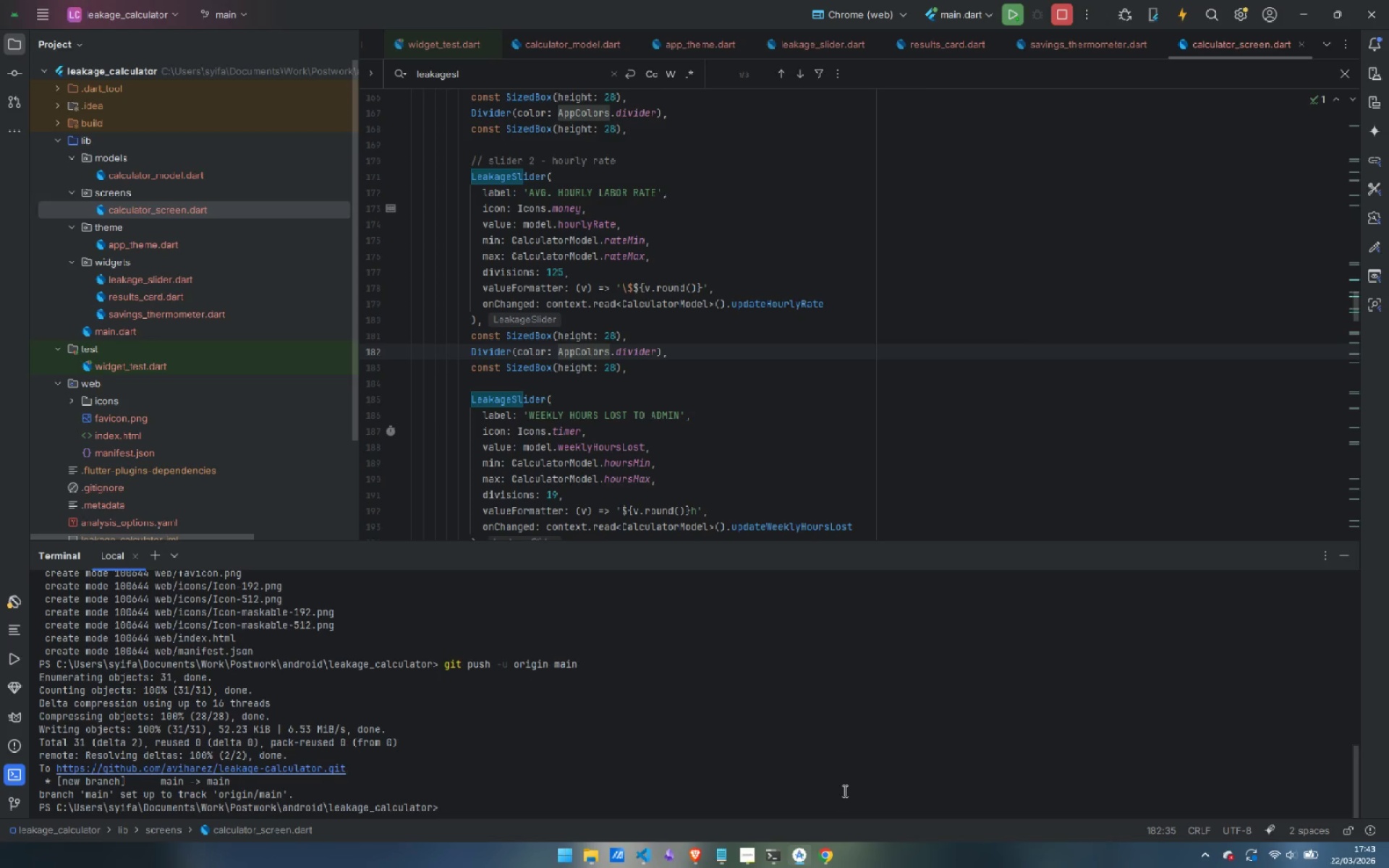 
wait(13.58)
 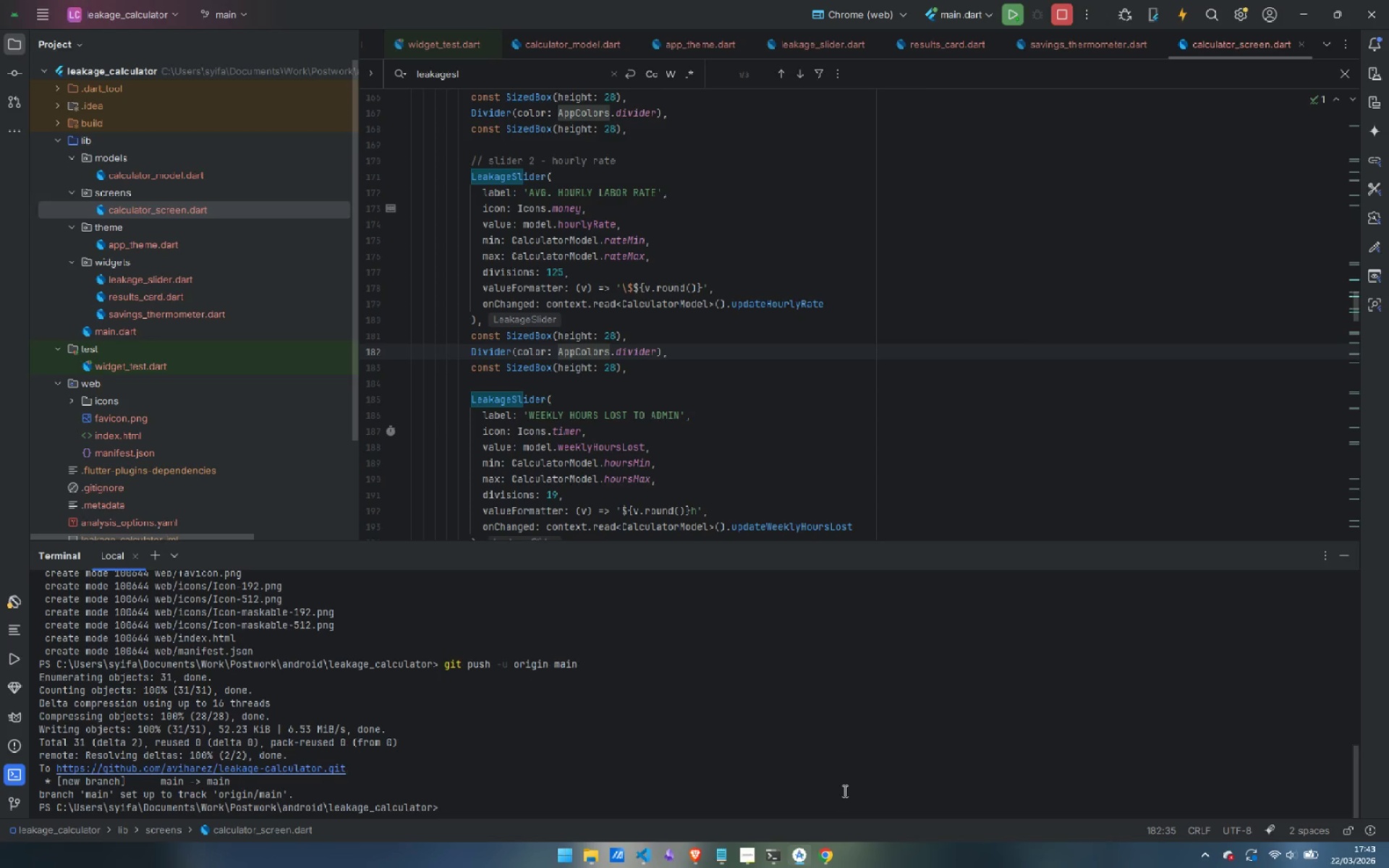 
left_click([834, 861])
 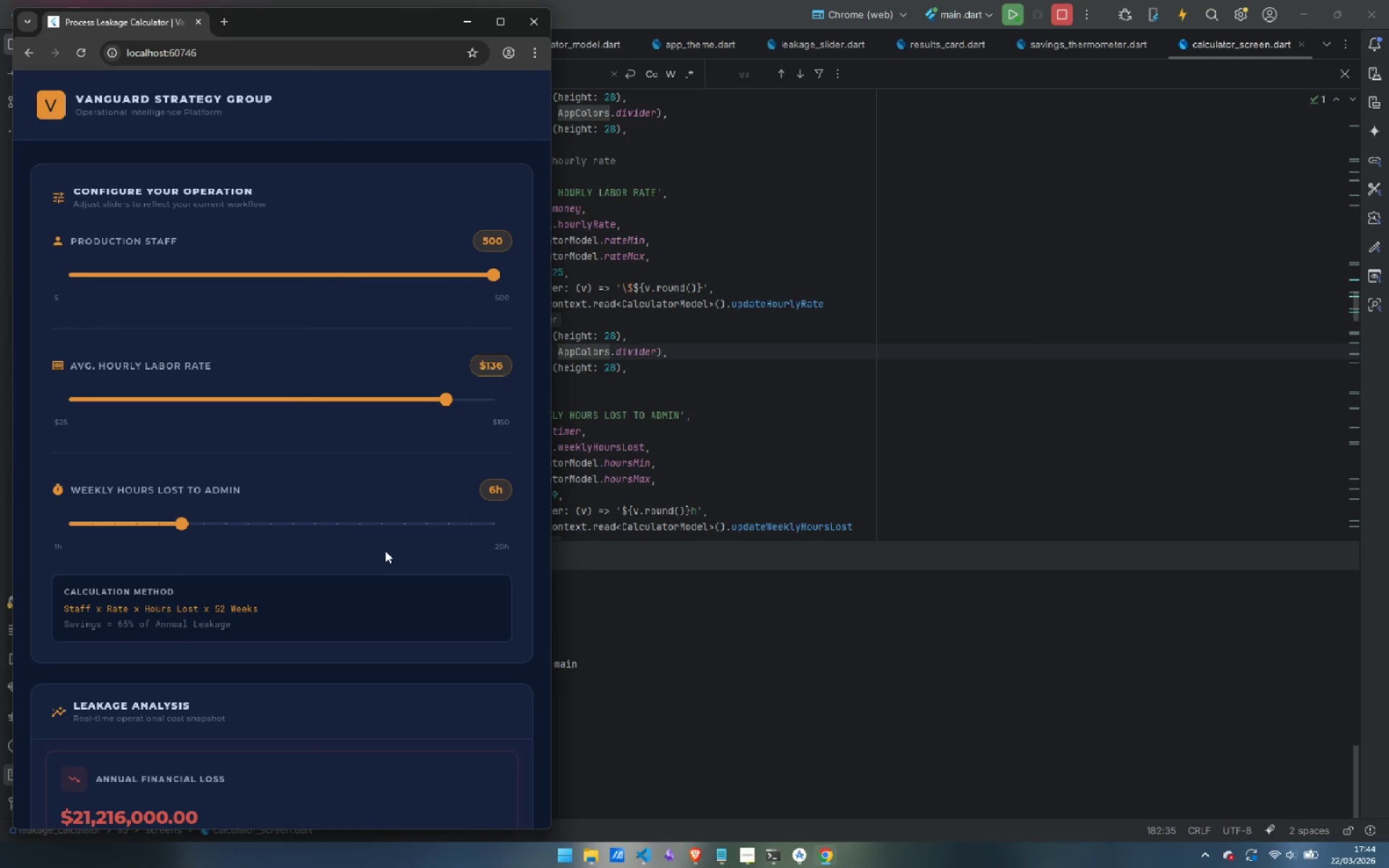 
scroll: coordinate [373, 560], scroll_direction: down, amount: 12.0
 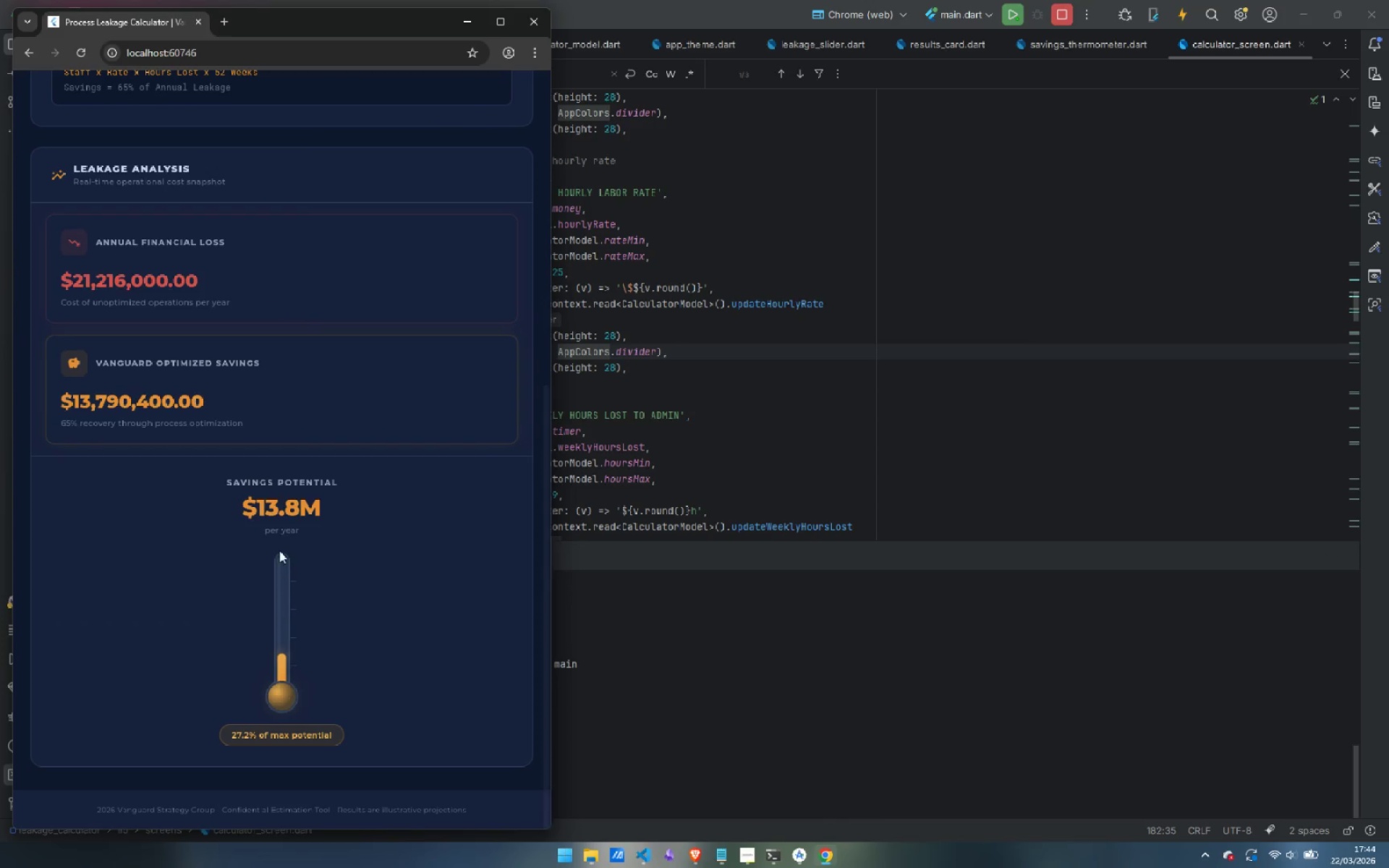 
mouse_move([697, 856])
 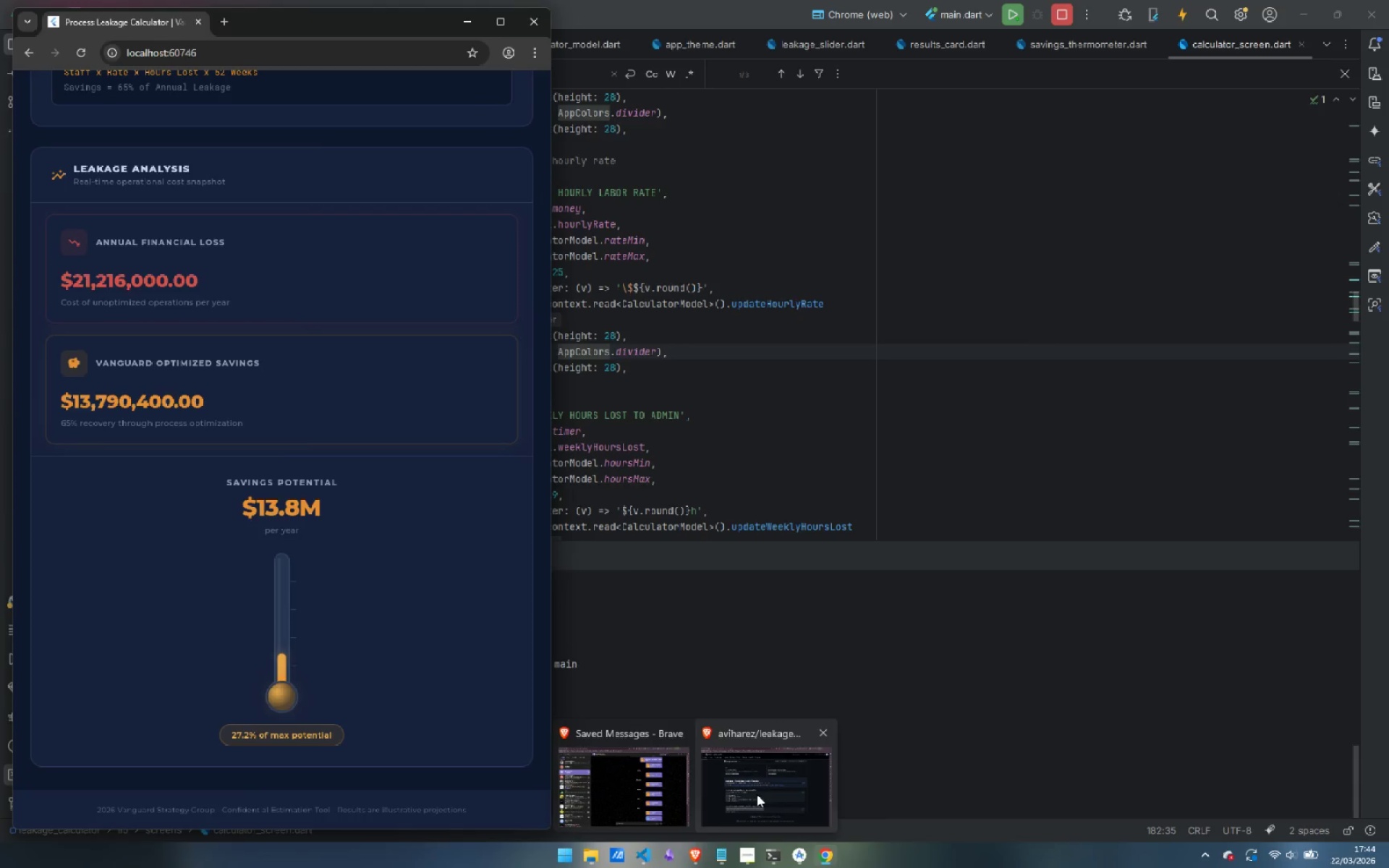 
left_click([757, 794])
 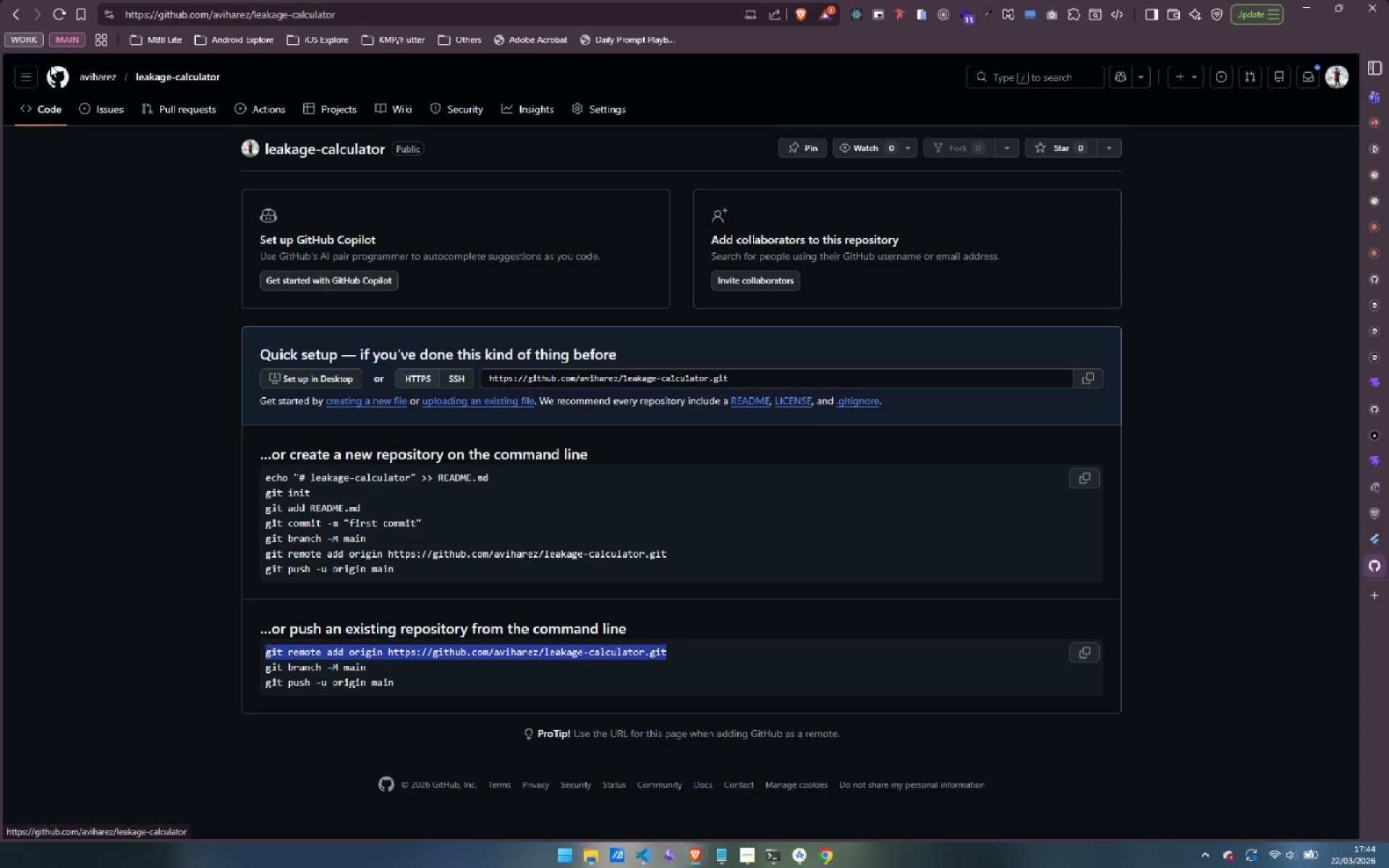 
left_click([61, 7])
 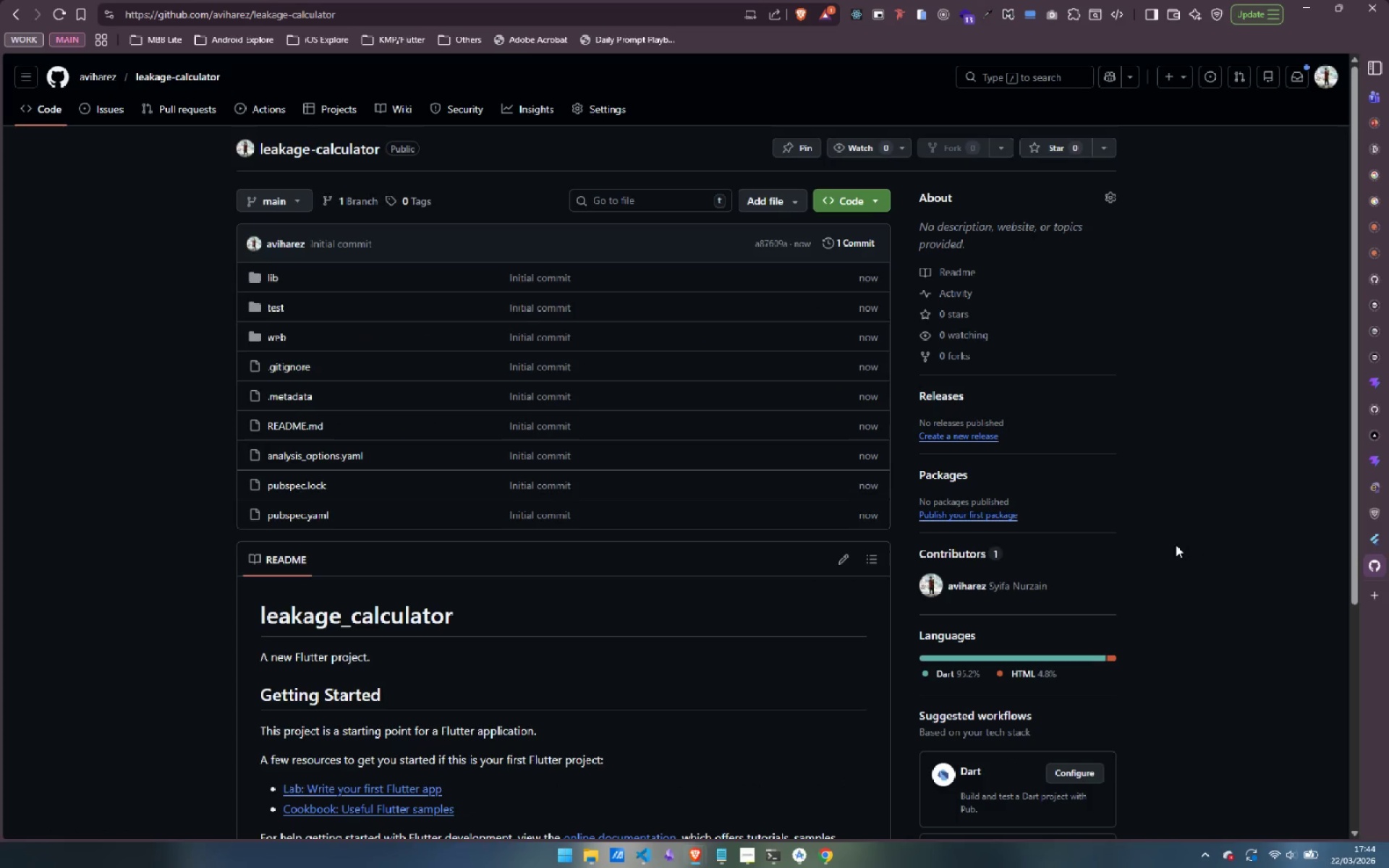 
scroll: coordinate [1247, 539], scroll_direction: down, amount: 4.0
 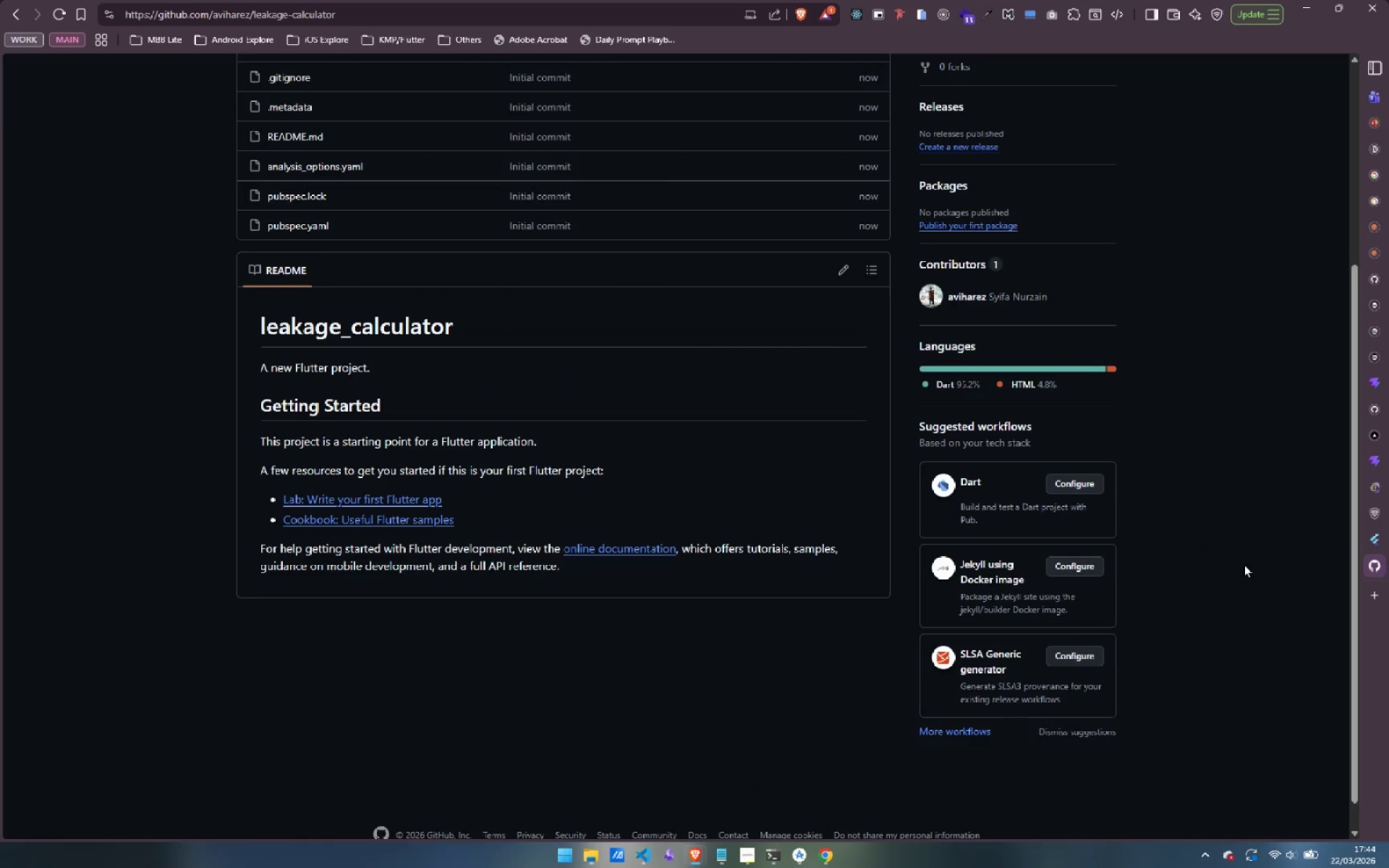 
scroll: coordinate [1244, 563], scroll_direction: up, amount: 5.0
 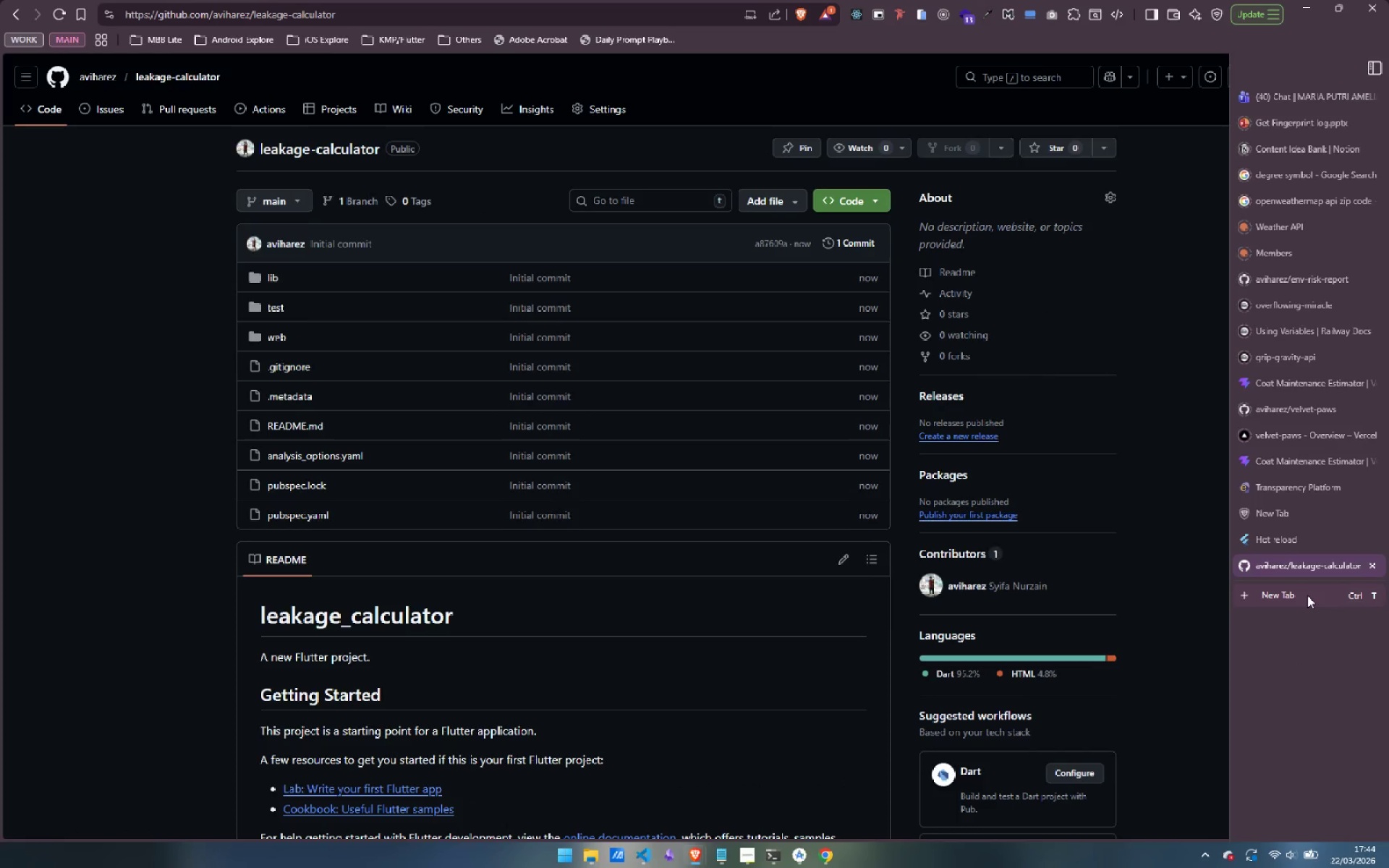 
left_click([1307, 595])
 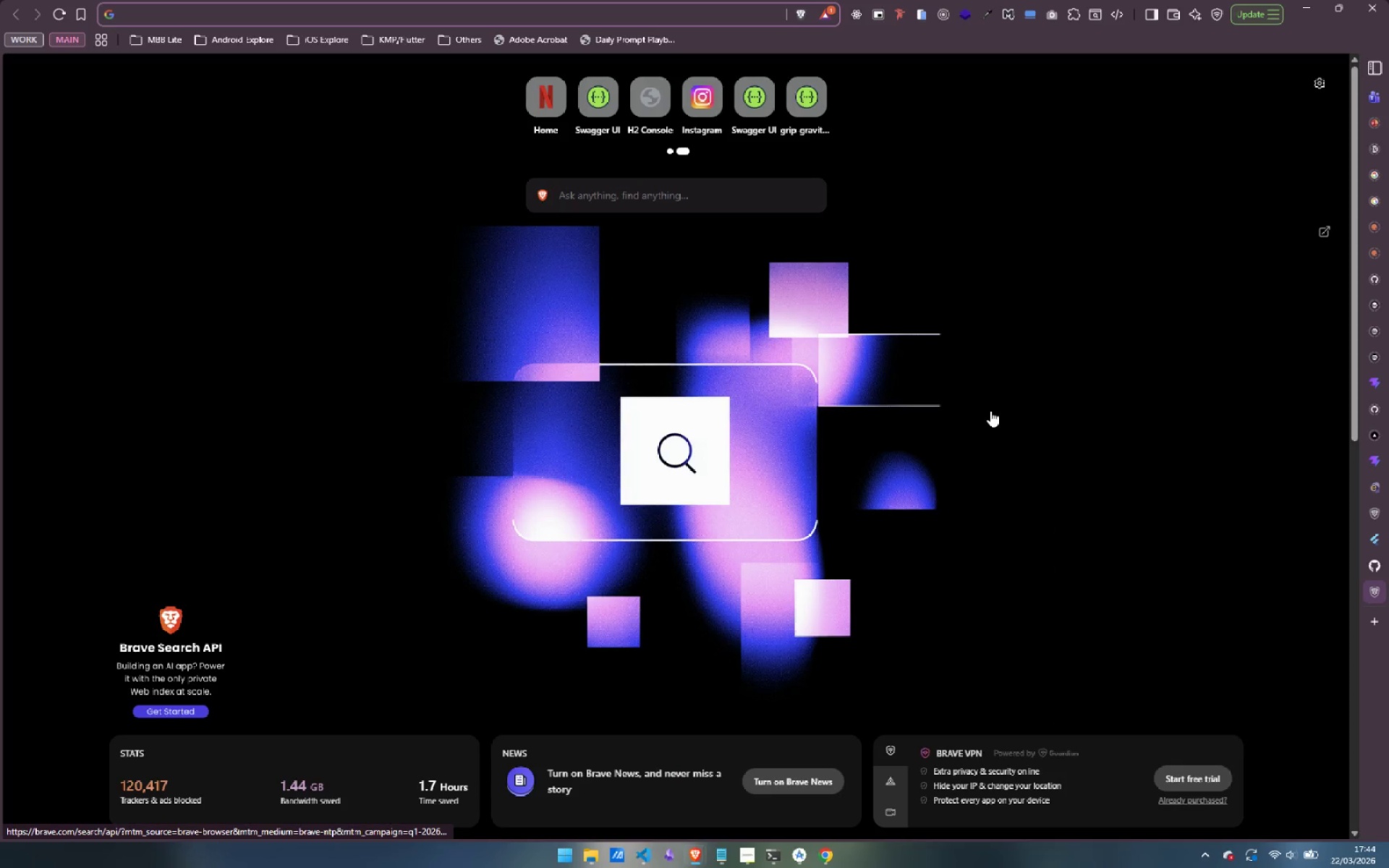 
type(verce)
 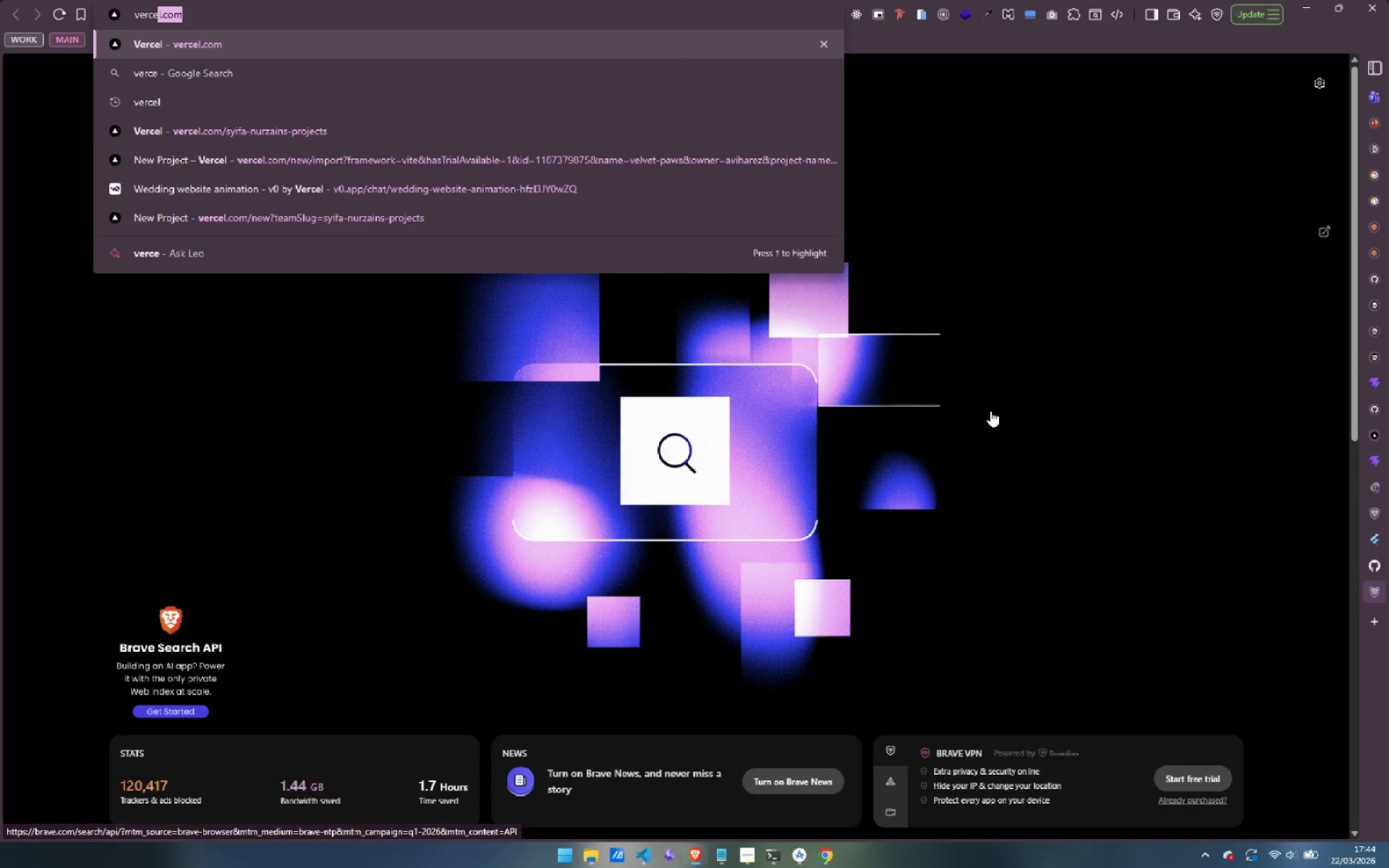 
key(Enter)
 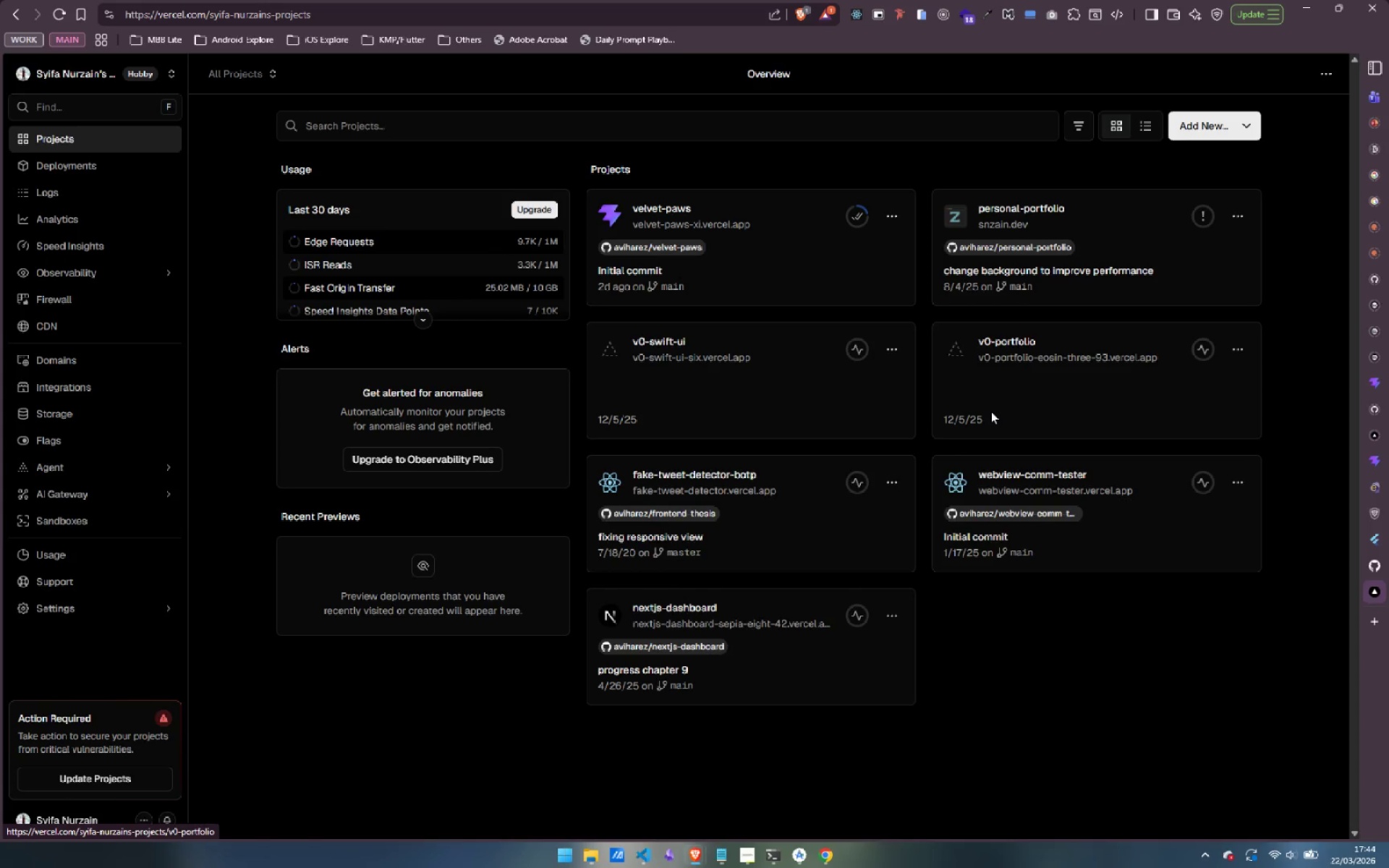 
wait(9.97)
 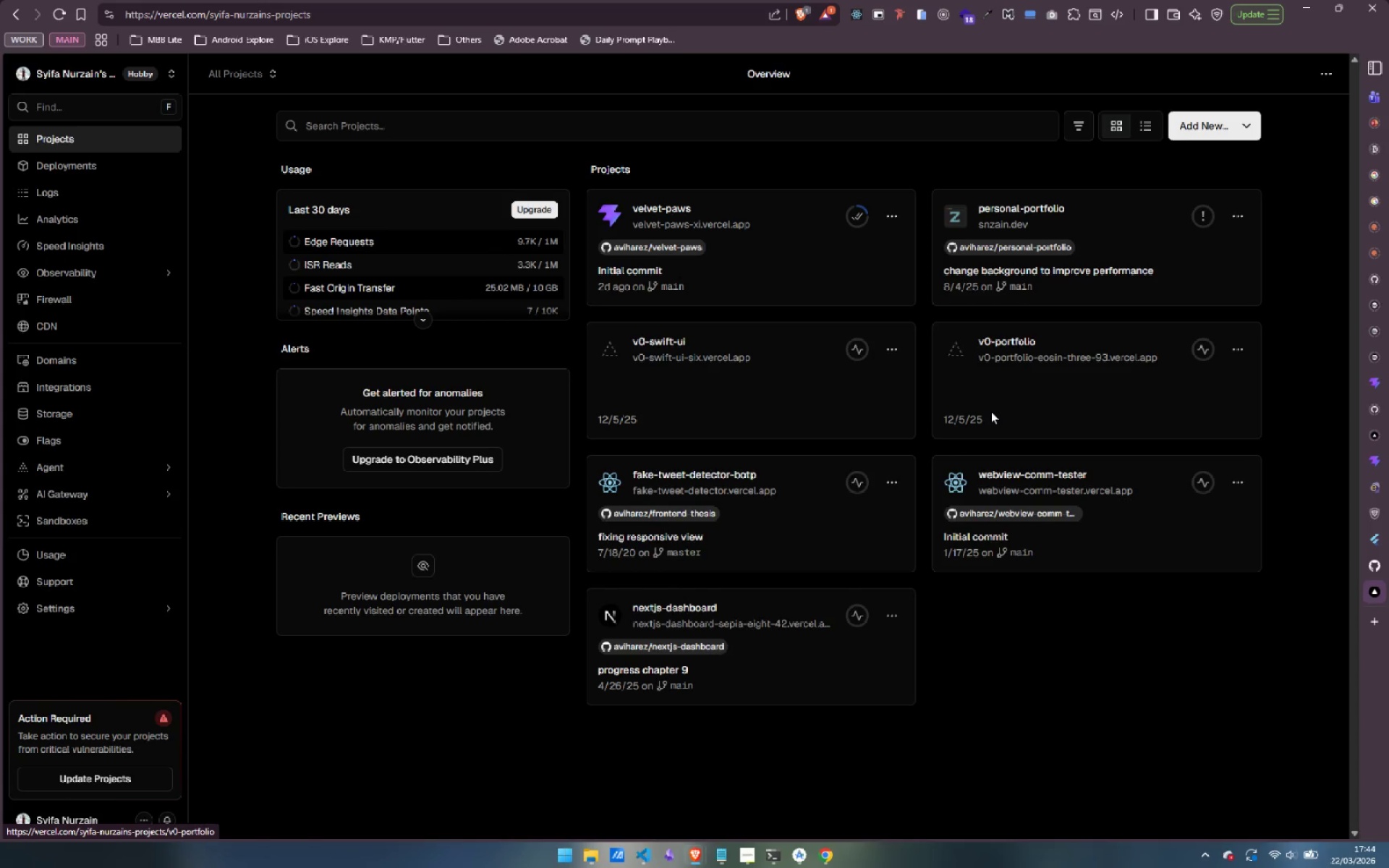 
left_click([1219, 122])
 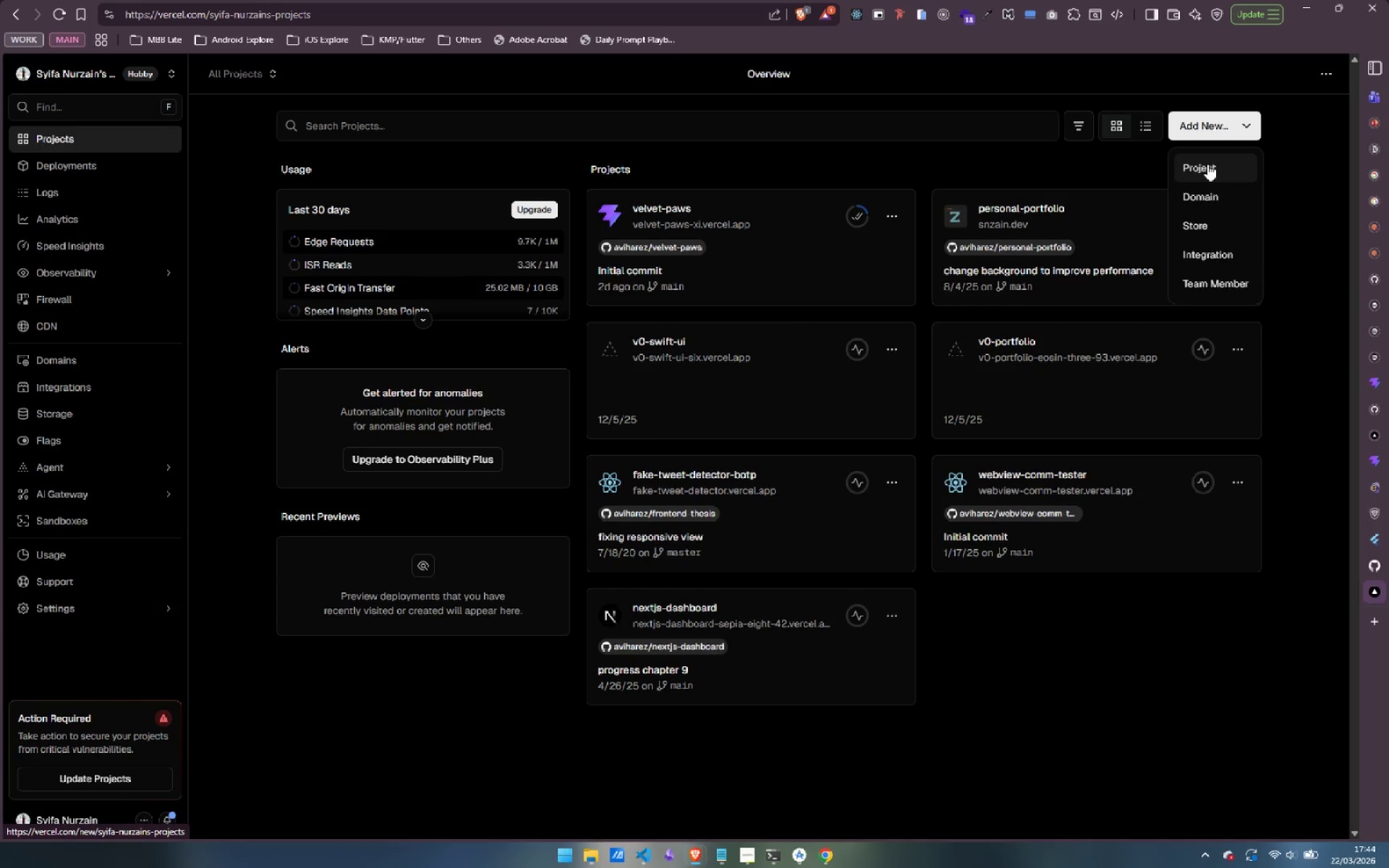 
left_click([1207, 164])
 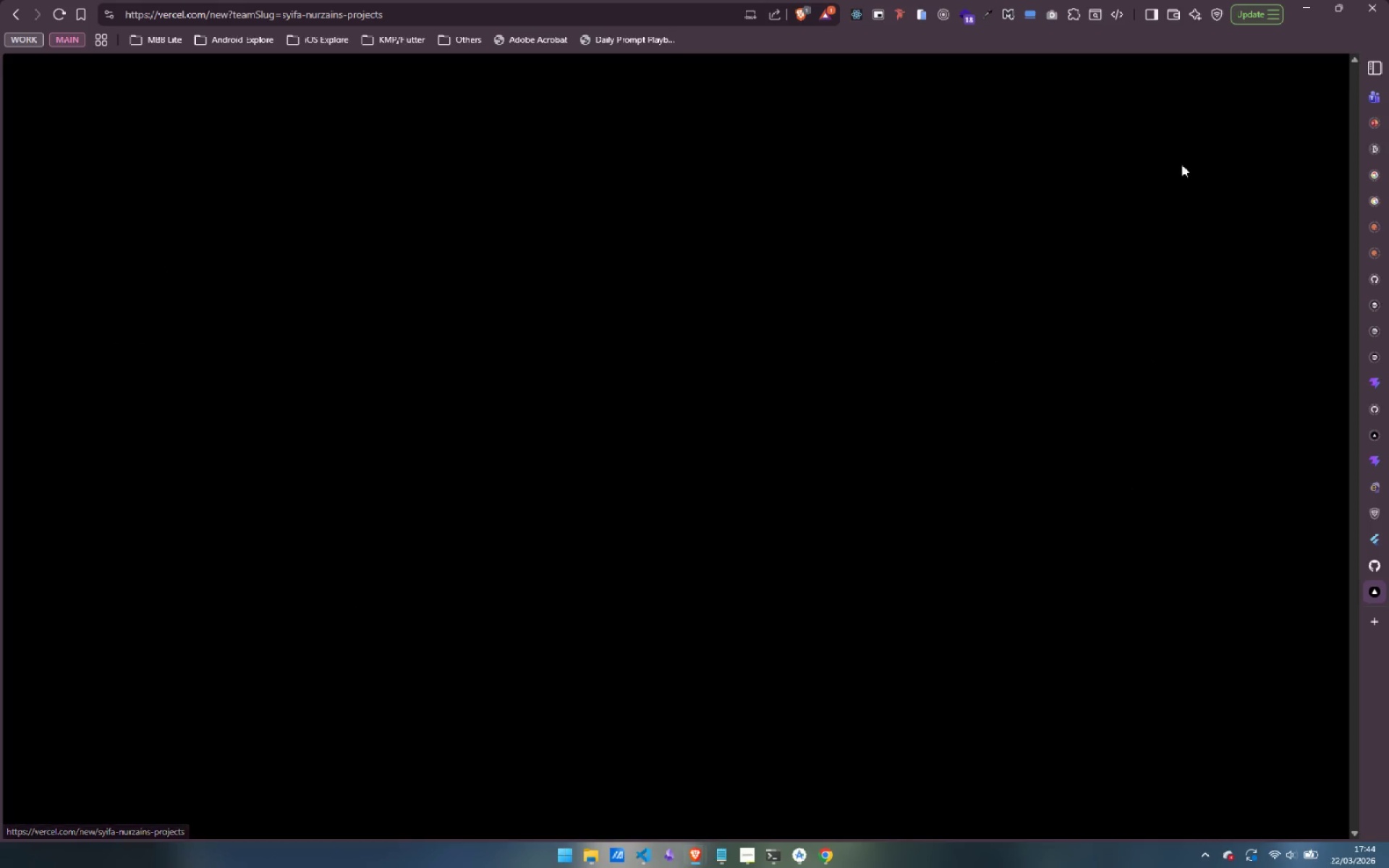 
mouse_move([871, 185])
 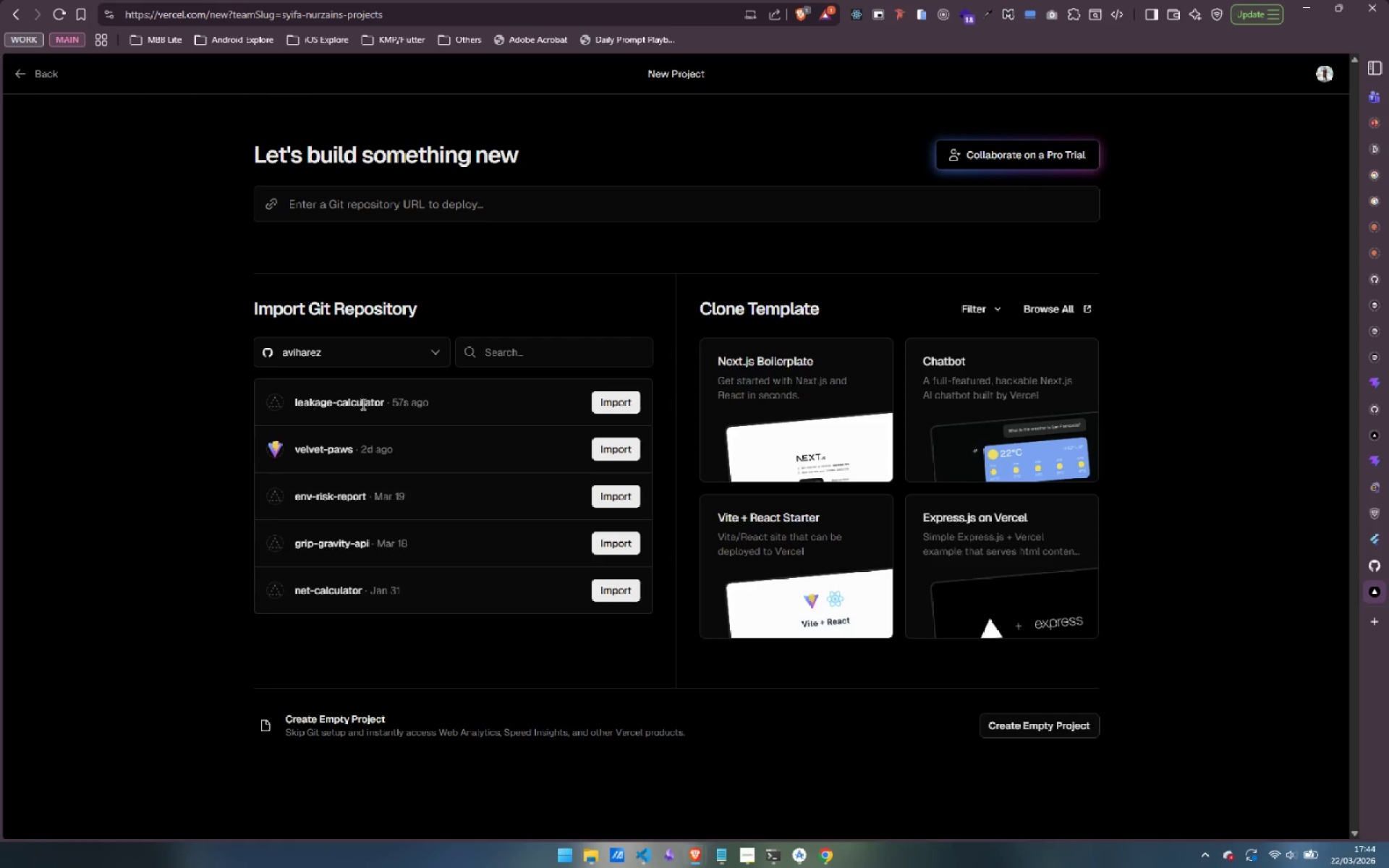 
left_click([607, 404])
 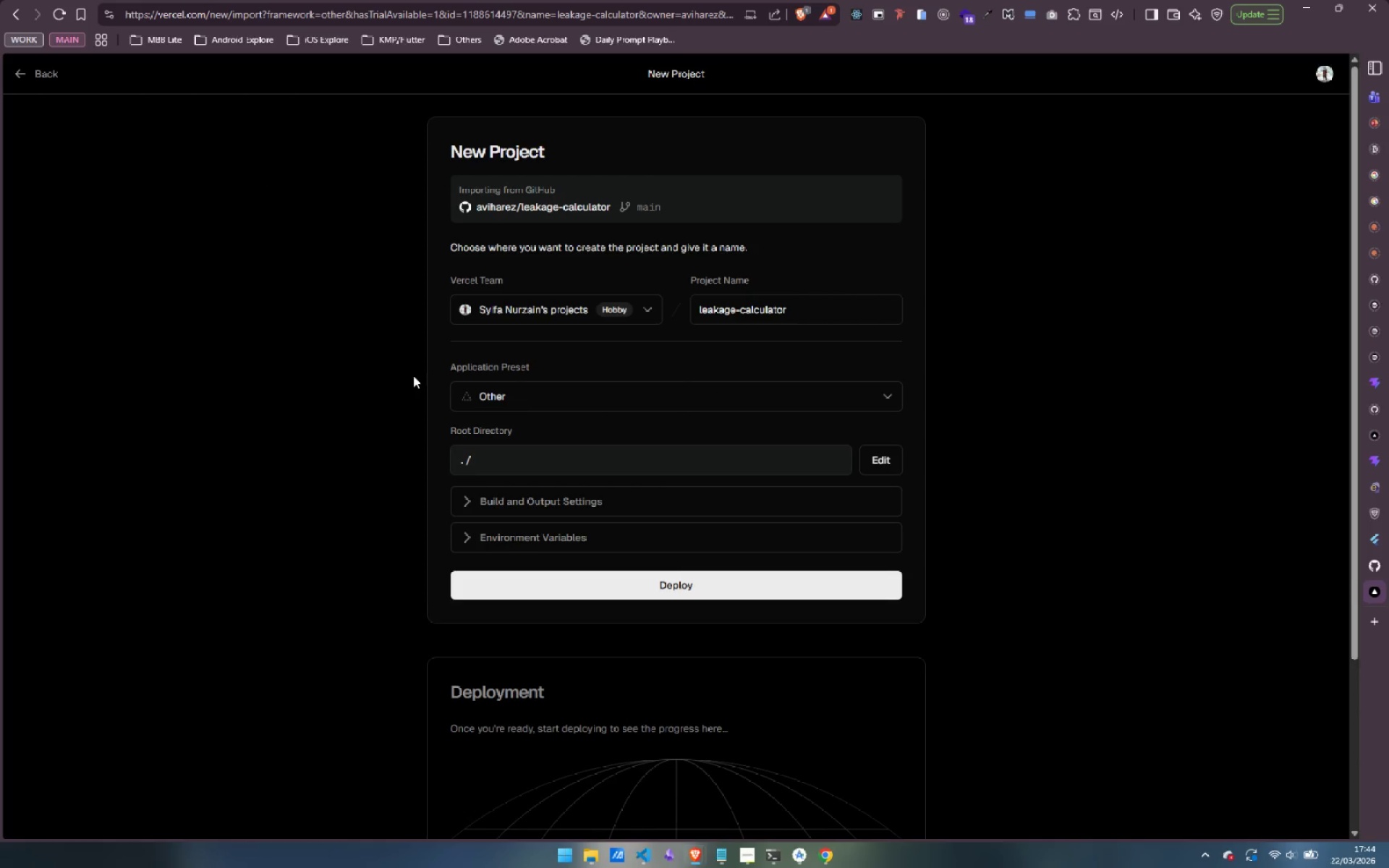 
wait(5.38)
 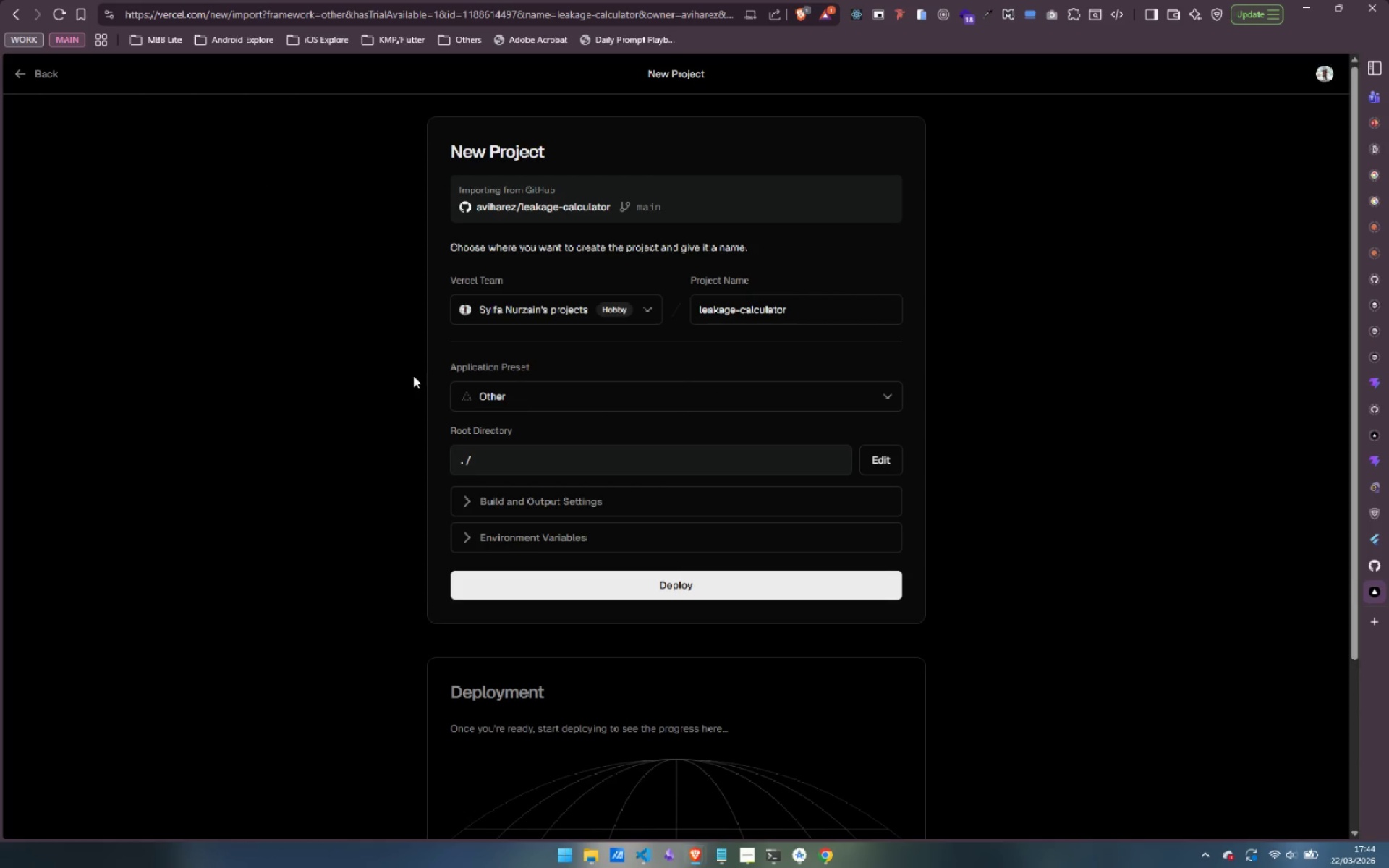 
left_click([883, 400])
 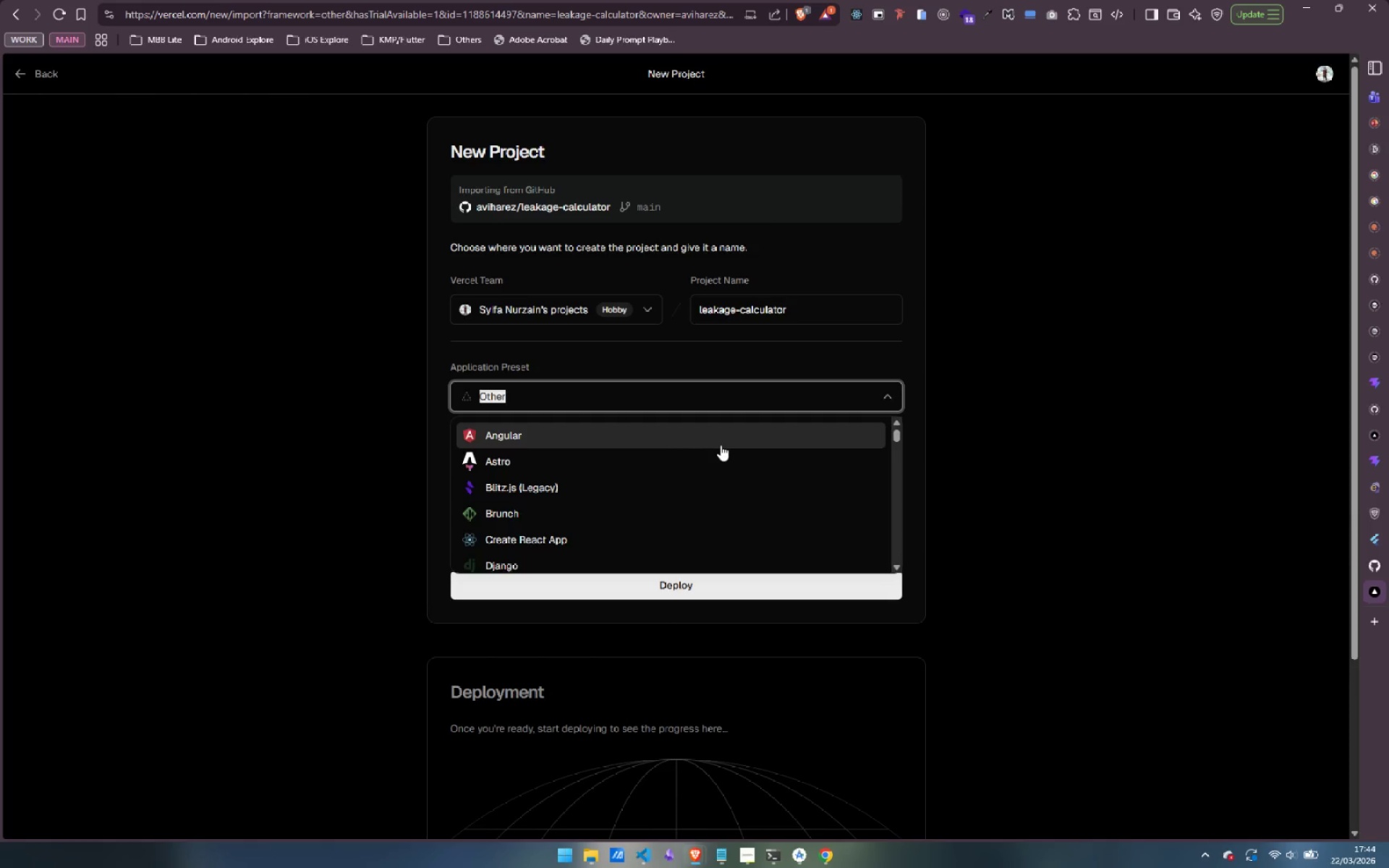 
scroll: coordinate [721, 445], scroll_direction: down, amount: 7.0
 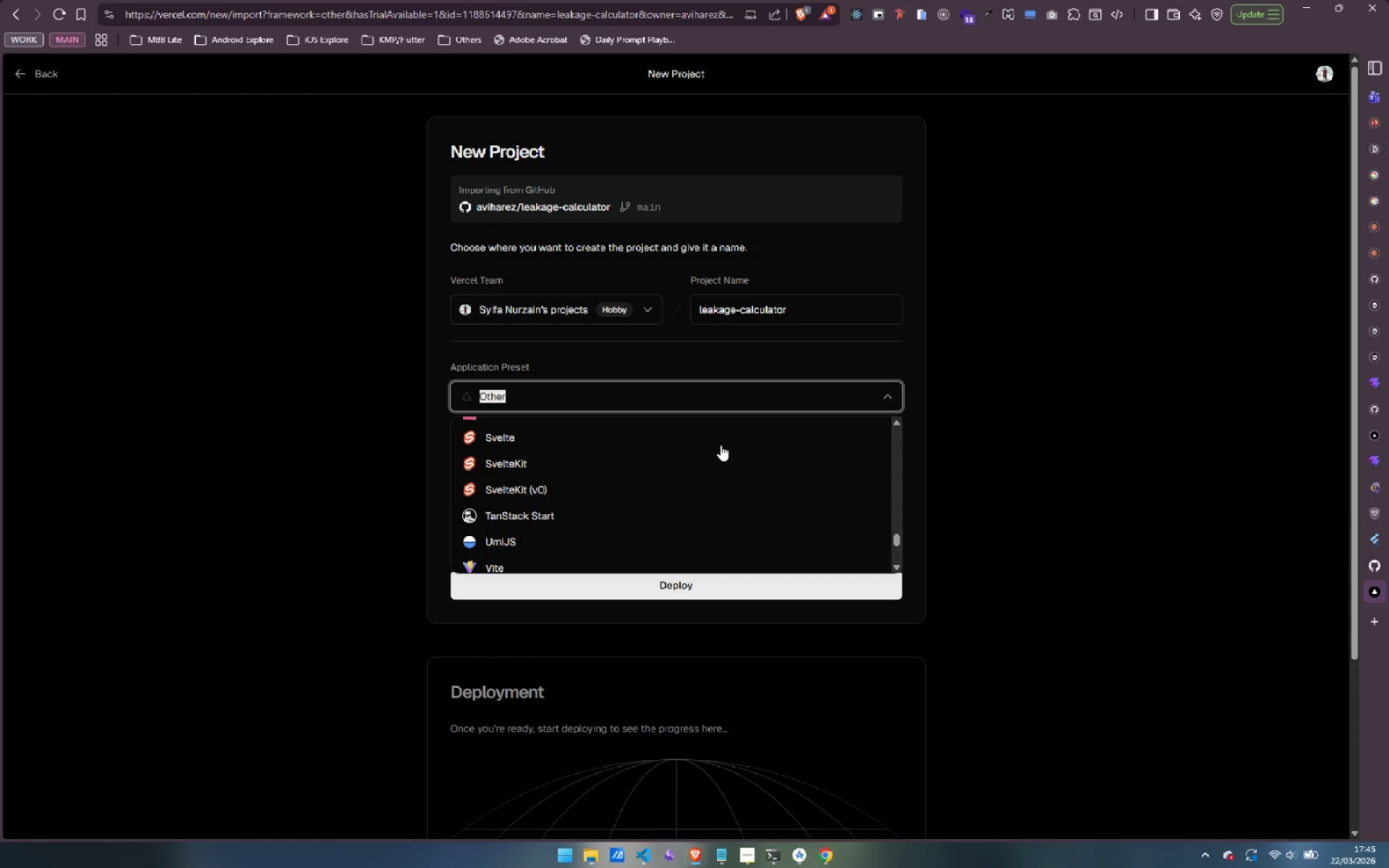 
scroll: coordinate [711, 438], scroll_direction: up, amount: 9.0
 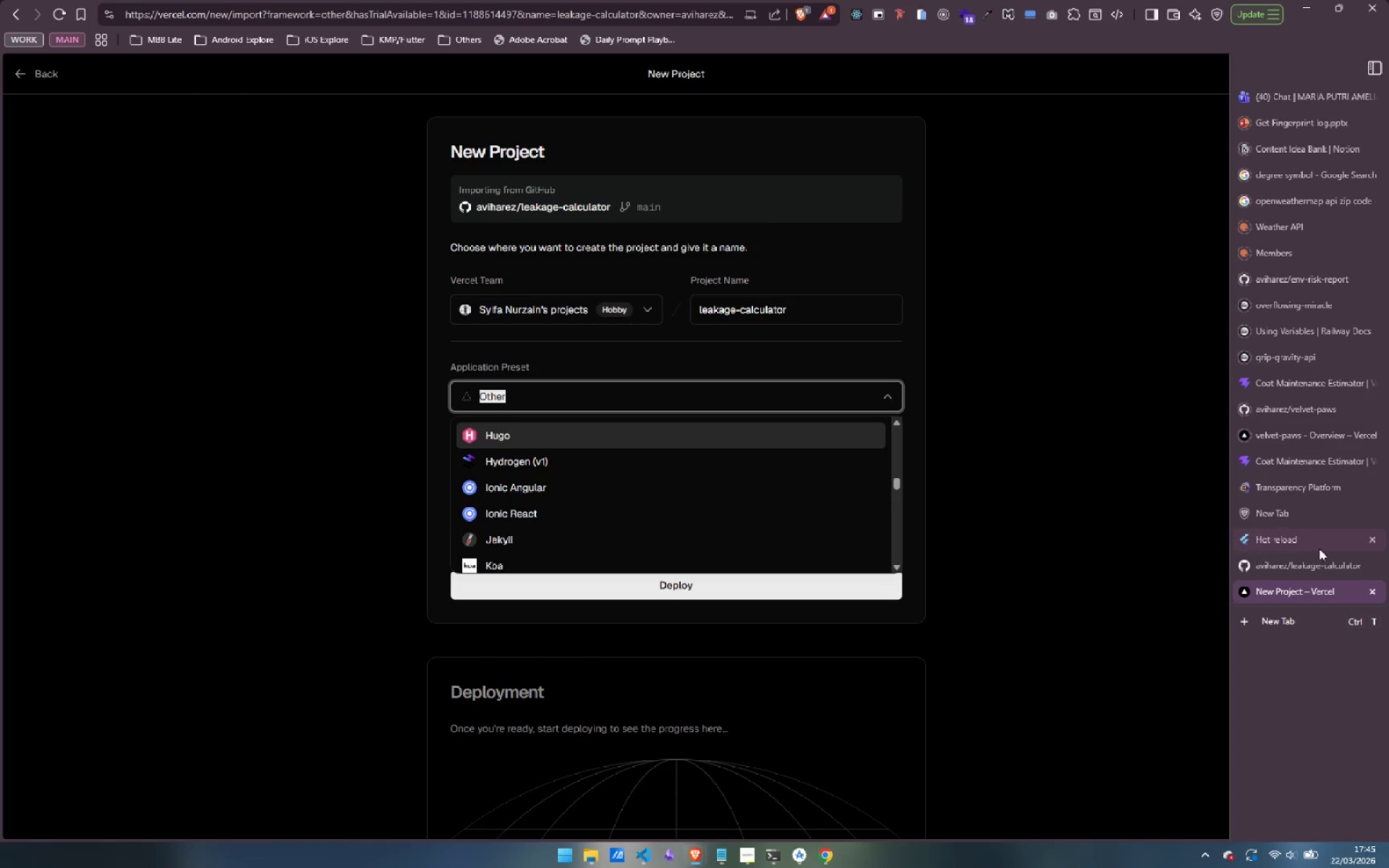 
left_click([1324, 569])
 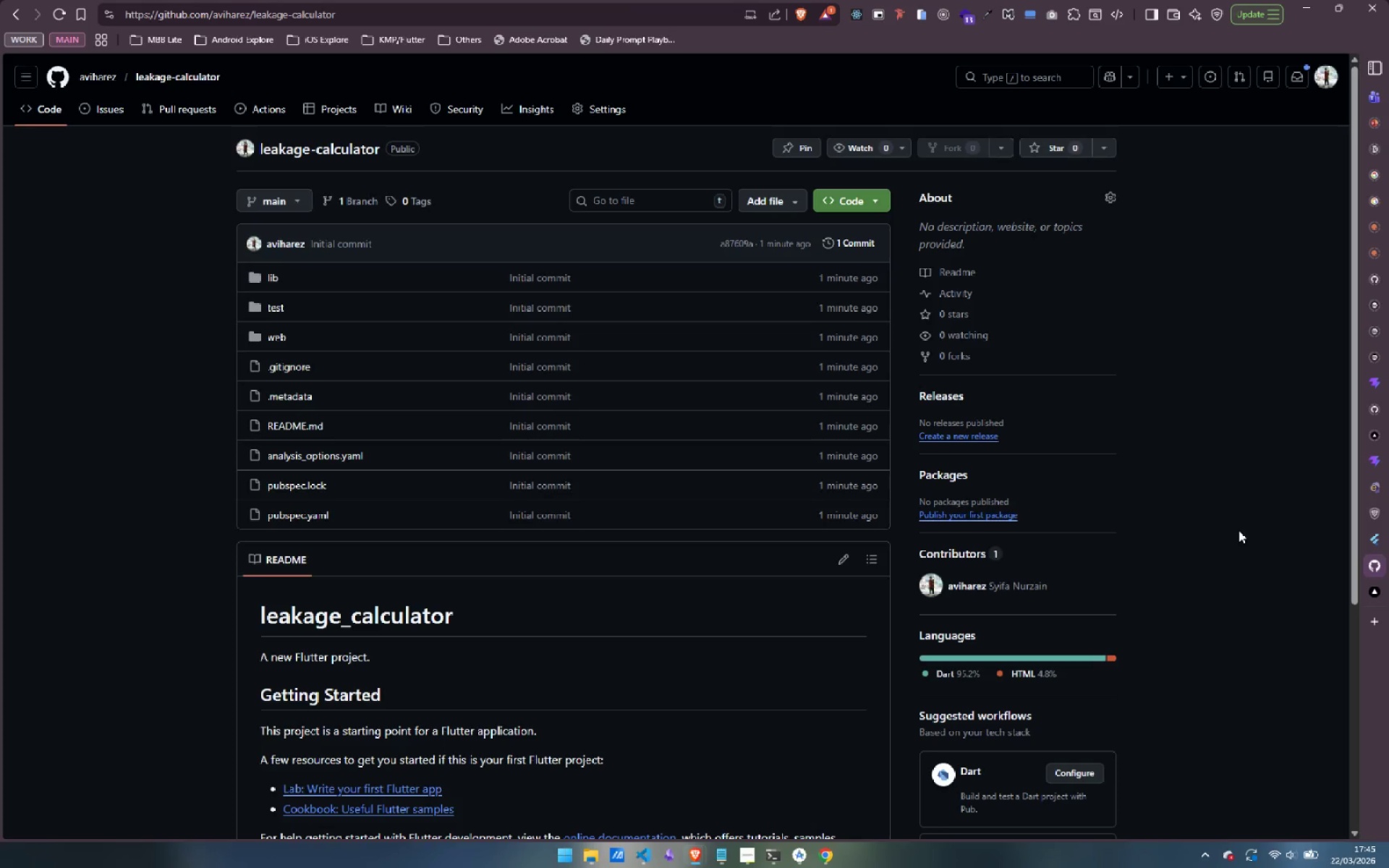 
scroll: coordinate [1159, 519], scroll_direction: down, amount: 5.0
 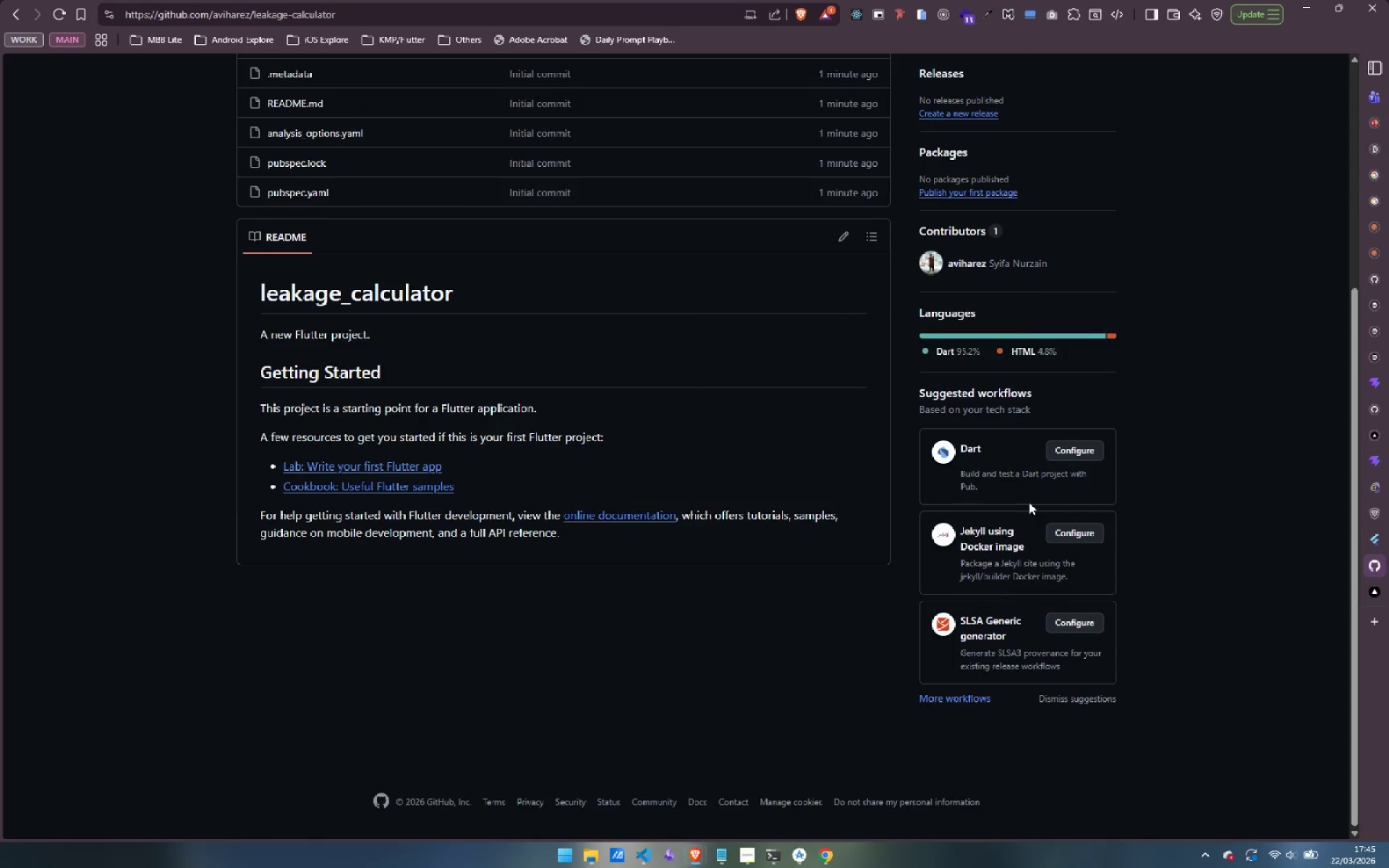 
left_click([1085, 448])
 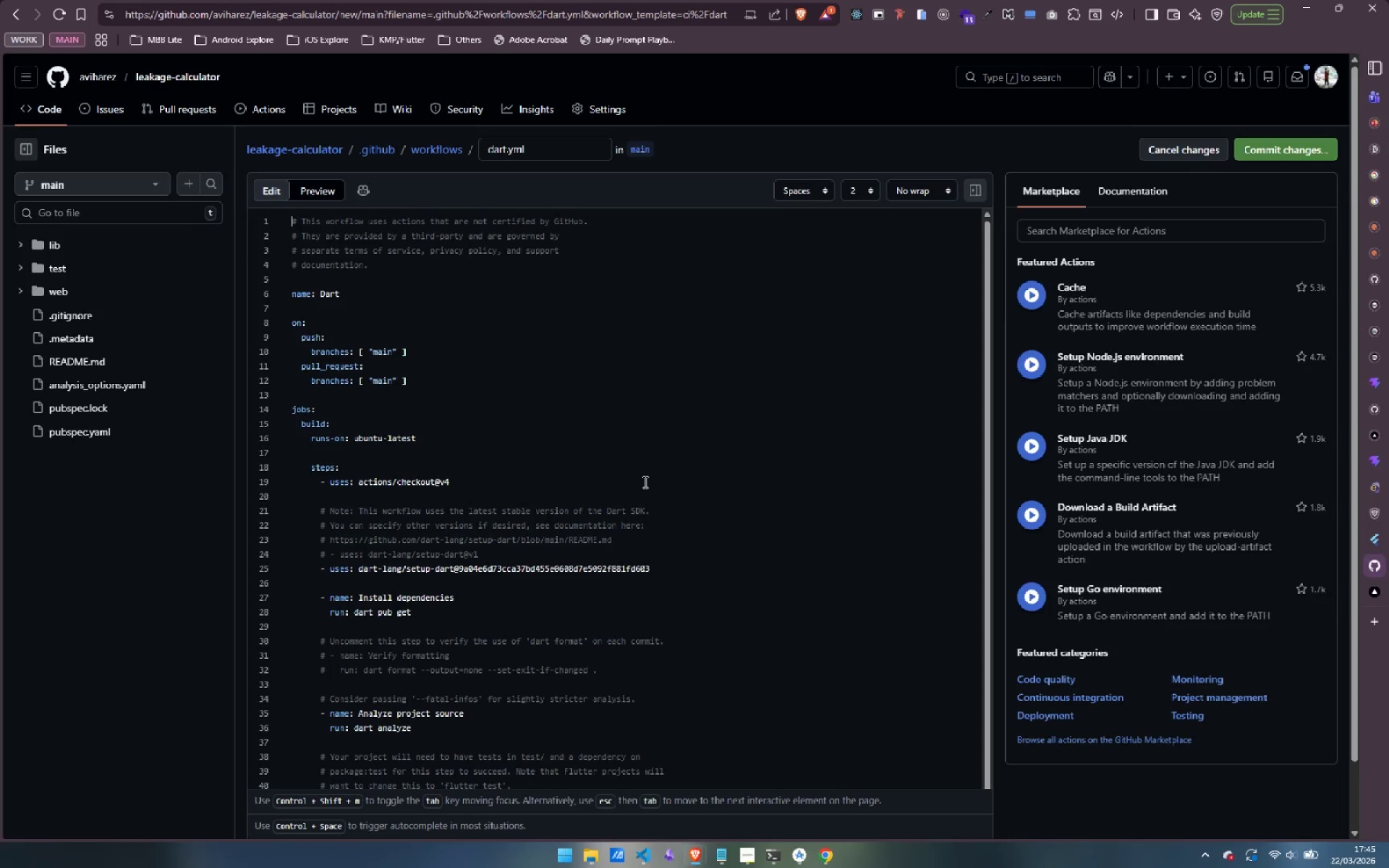 
wait(11.89)
 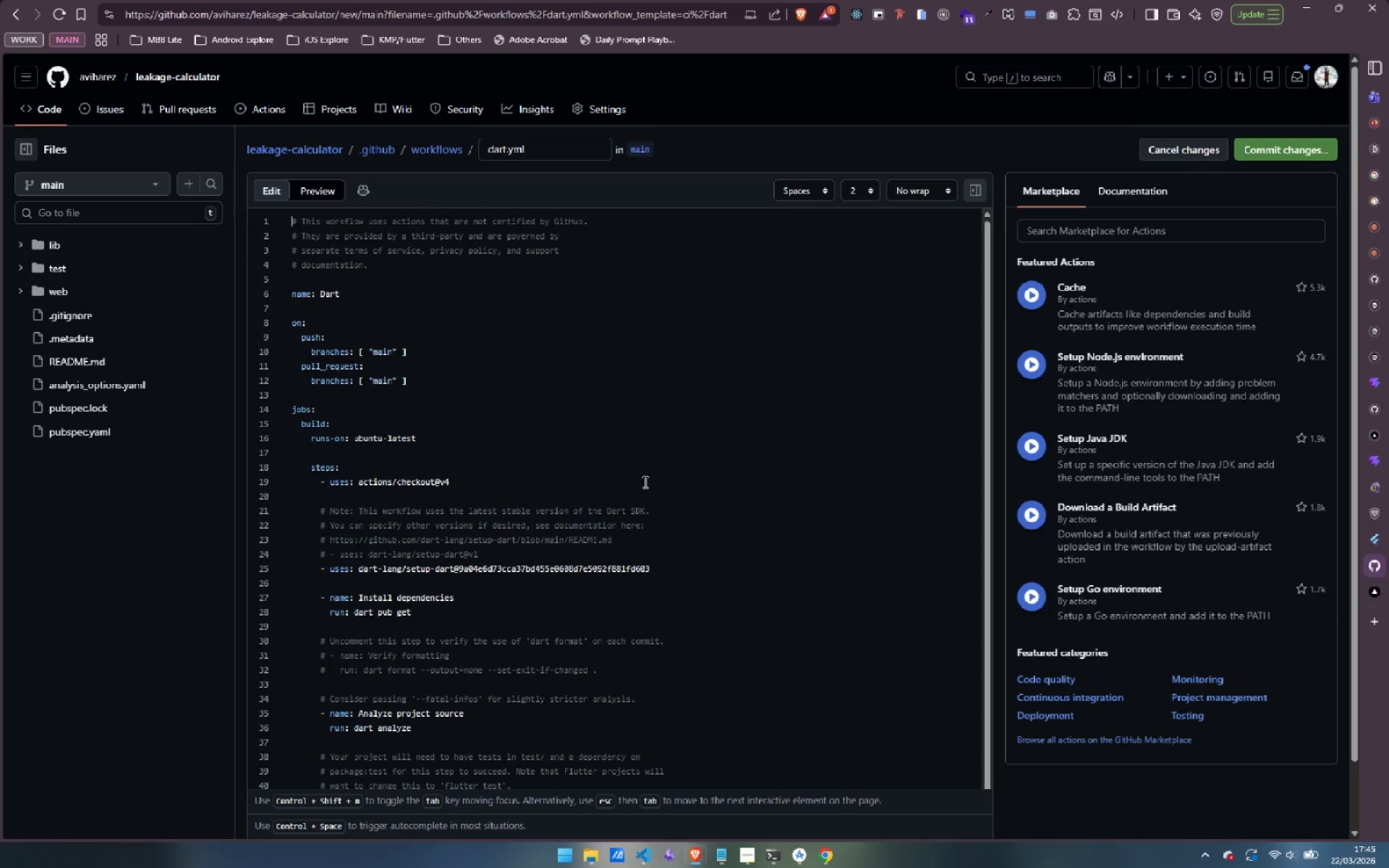 
scroll: coordinate [642, 456], scroll_direction: down, amount: 8.0
 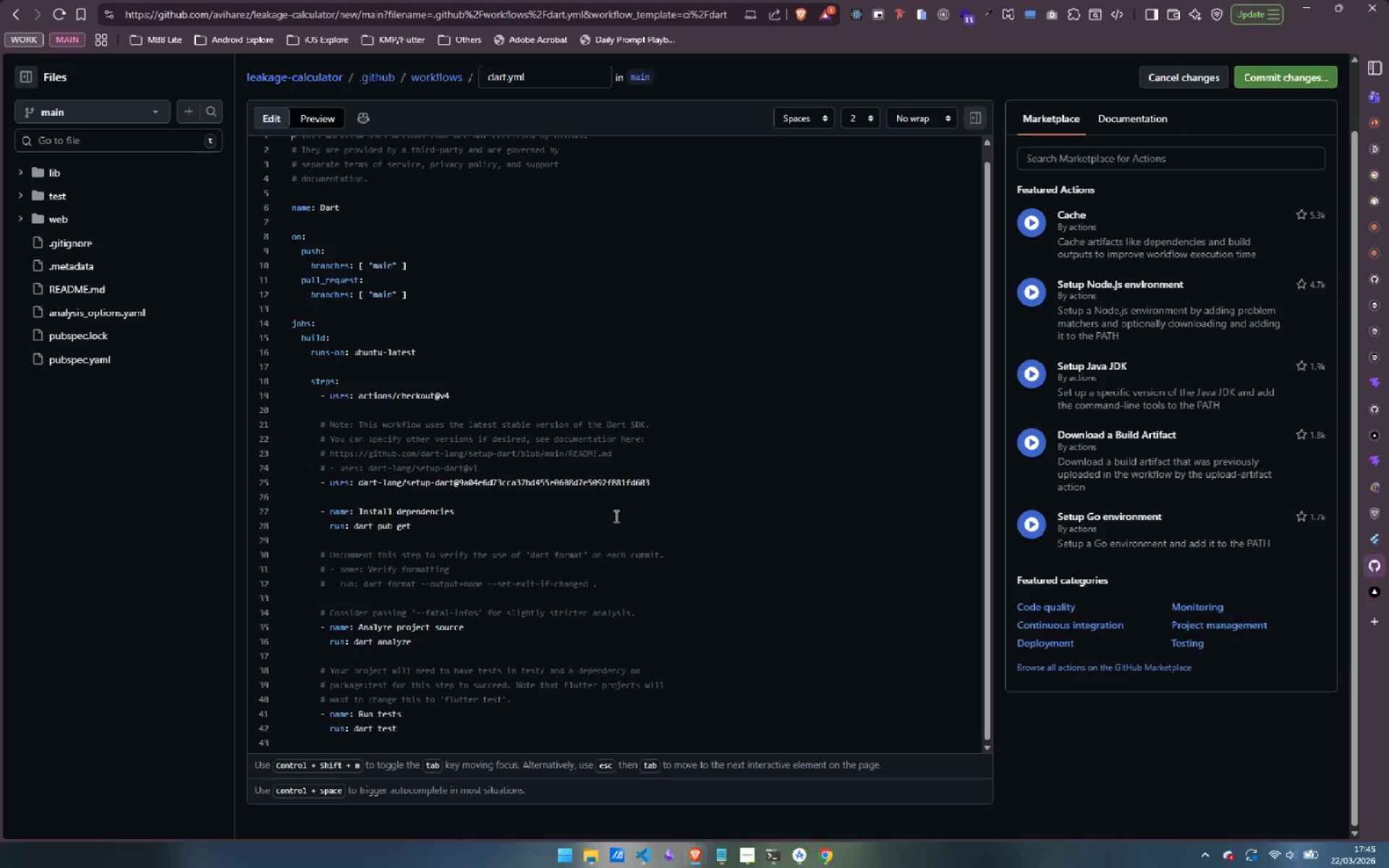 
wait(6.19)
 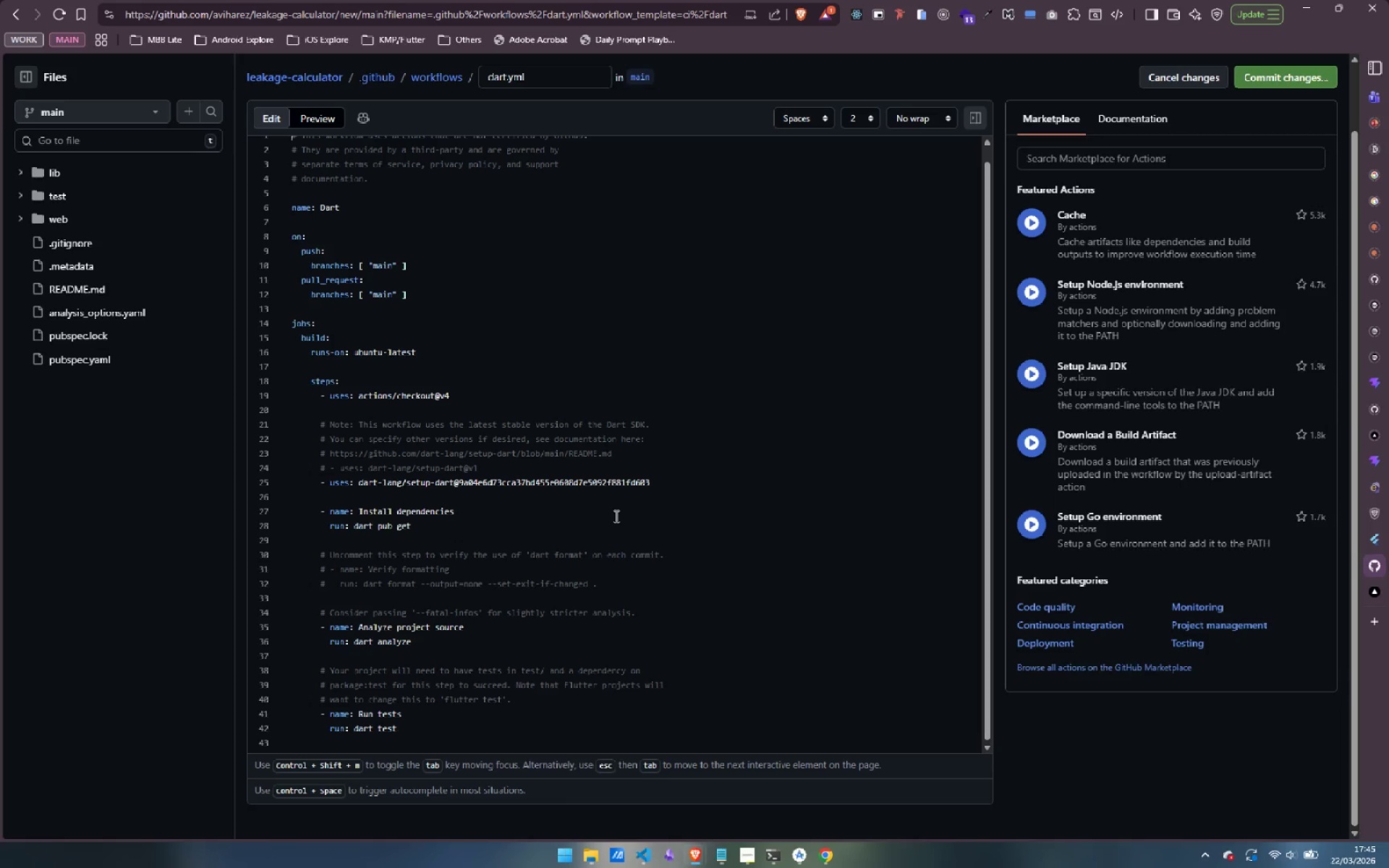 
scroll: coordinate [644, 460], scroll_direction: up, amount: 6.0
 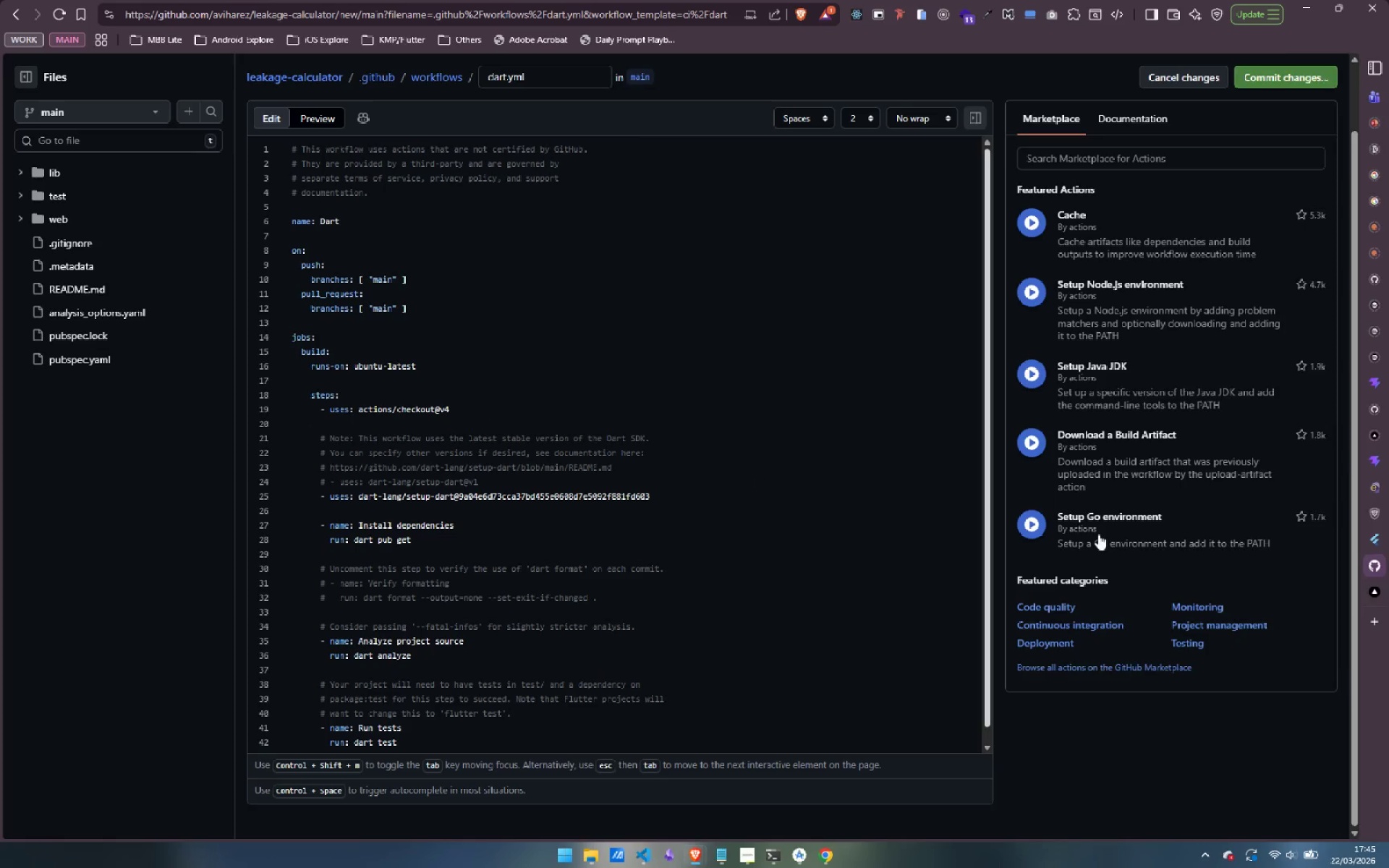 
left_click([1286, 621])
 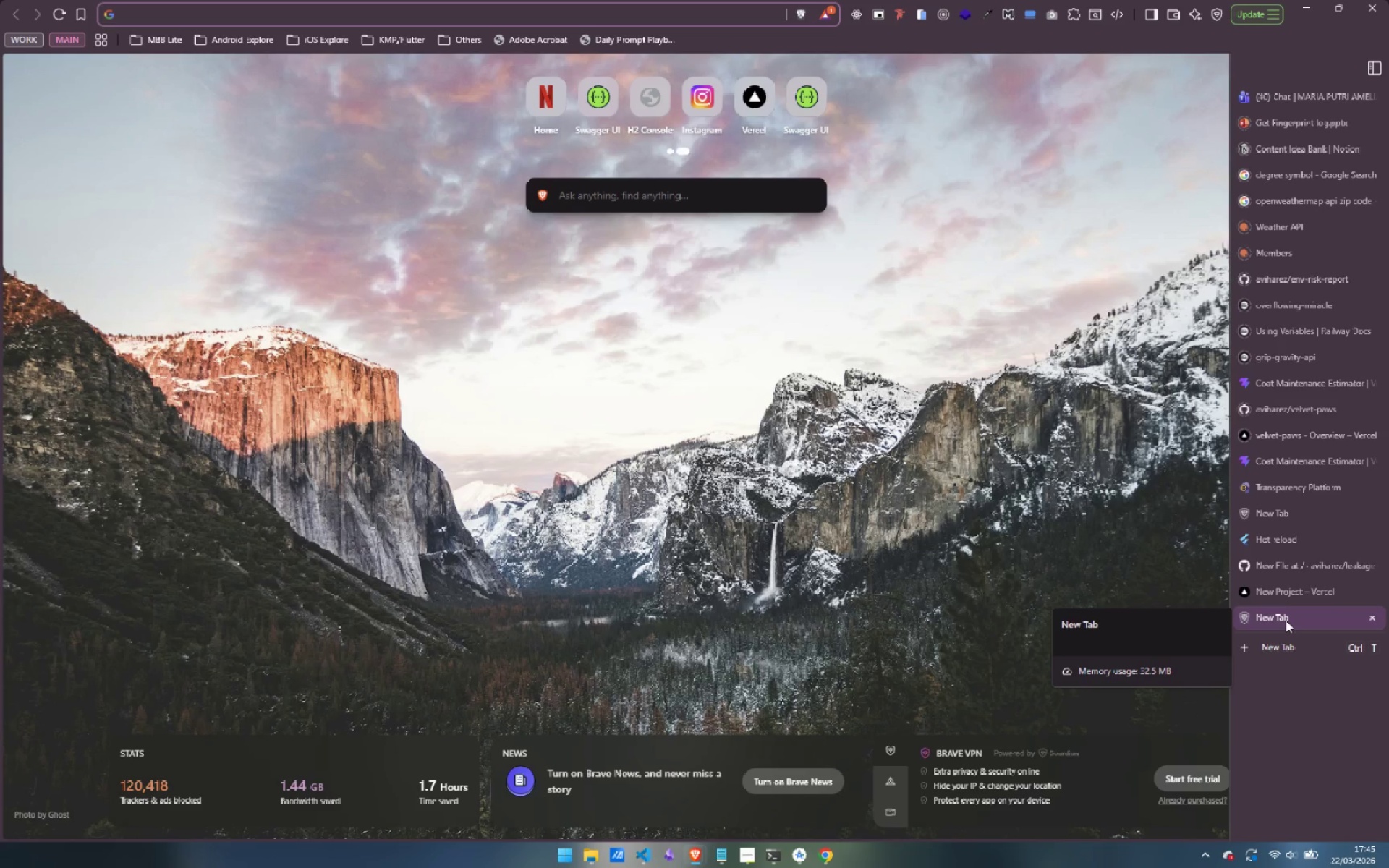 
wait(6.95)
 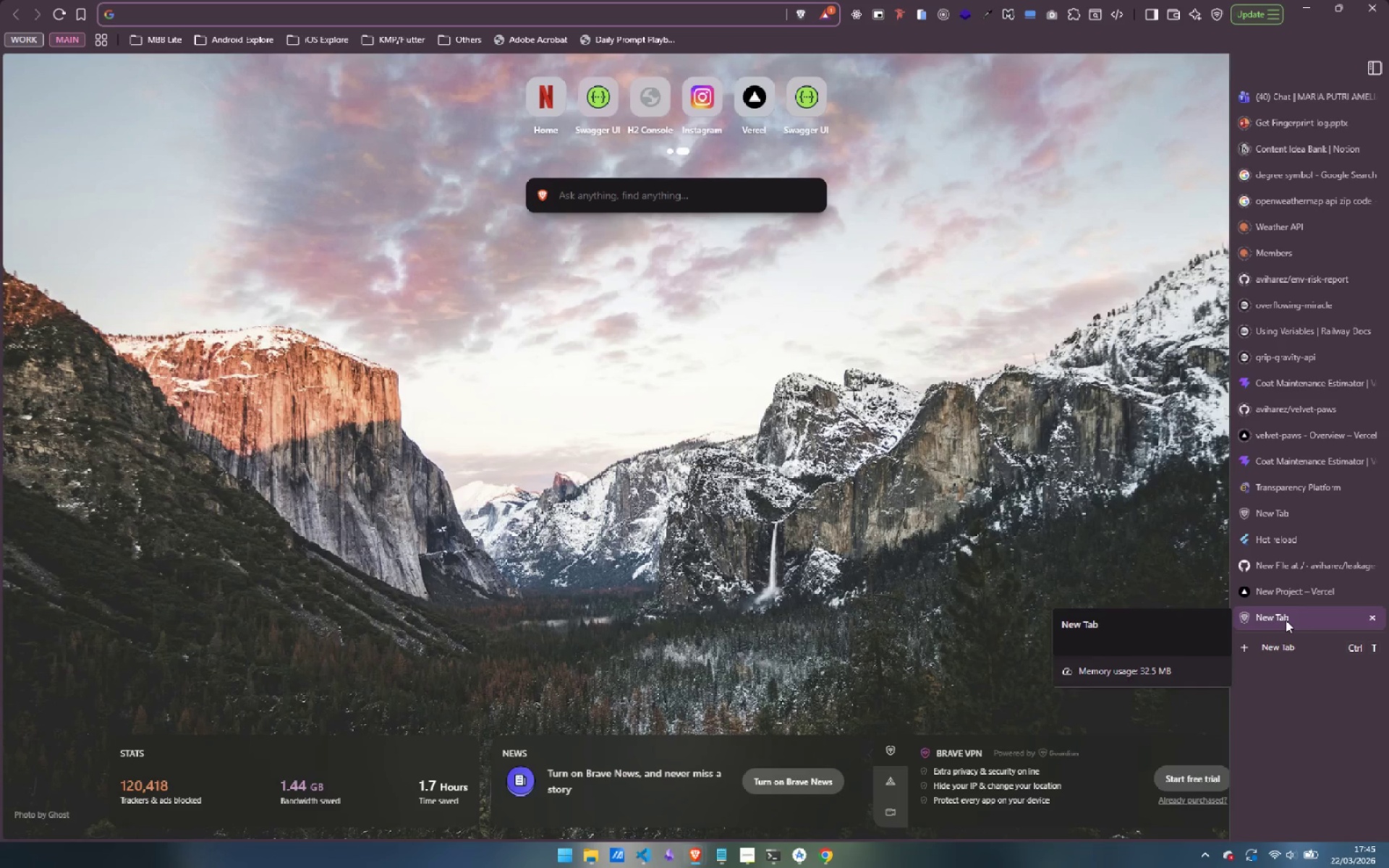 
type(deploy )
 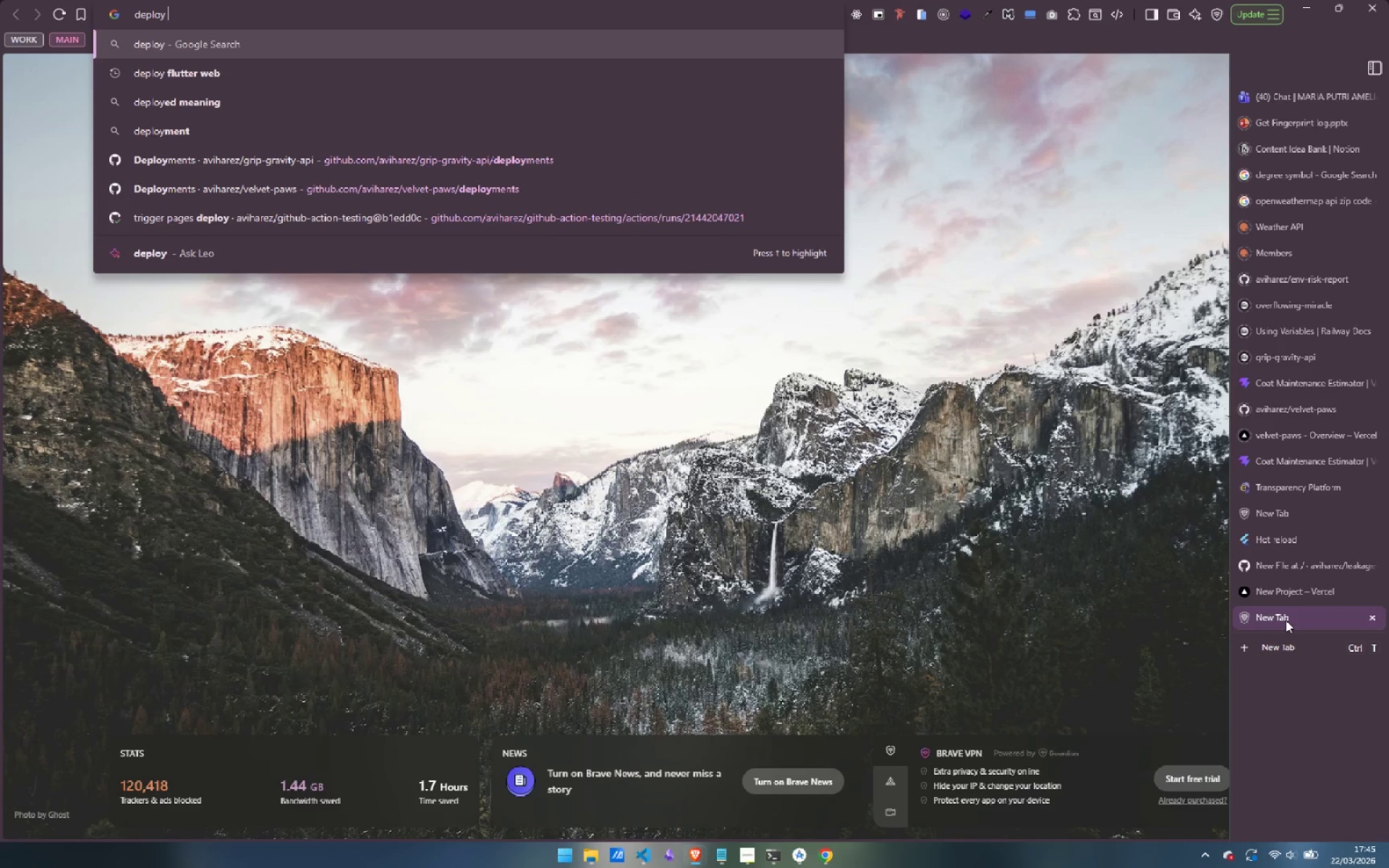 
key(ArrowDown)
 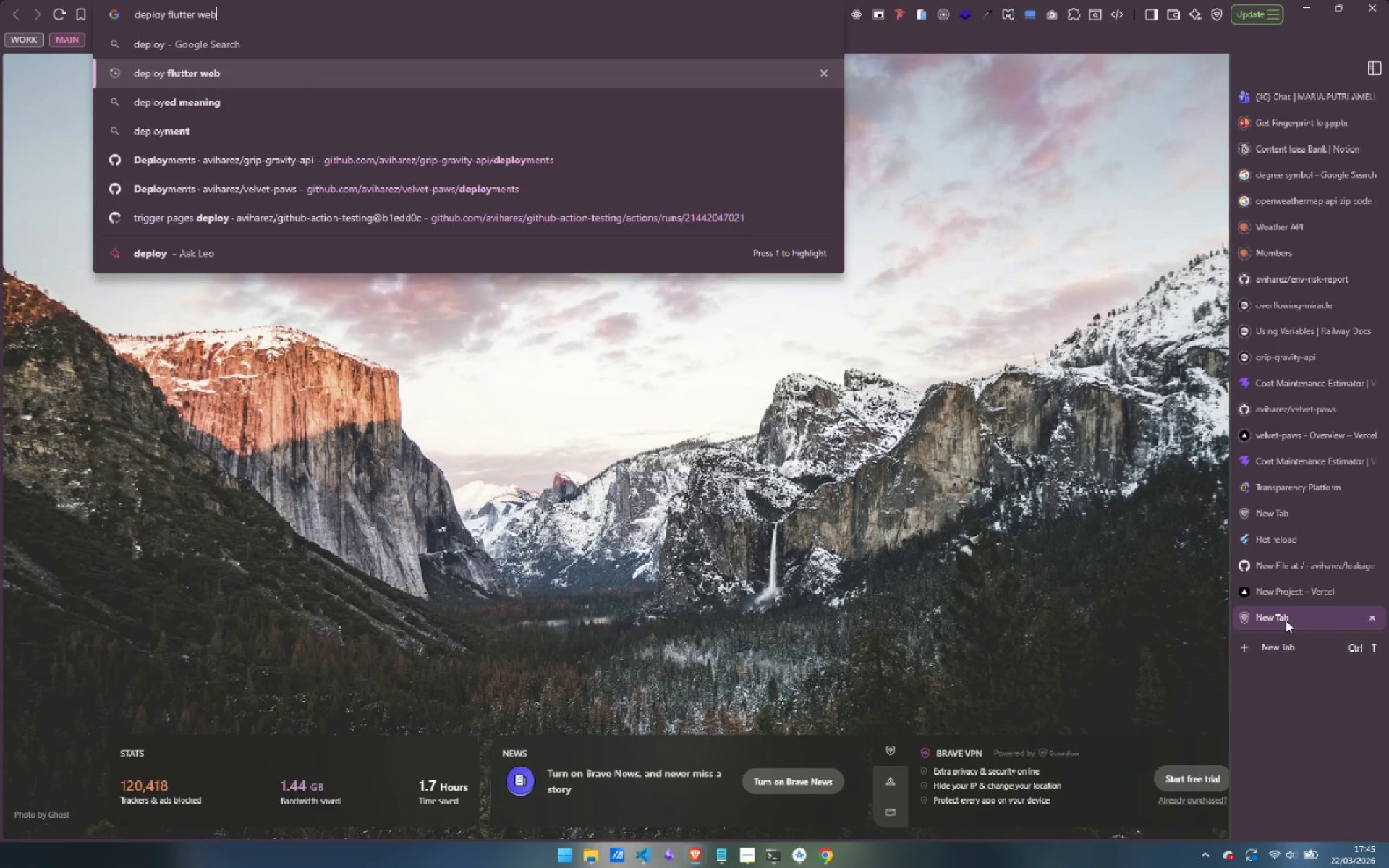 
type( via github workflow)
 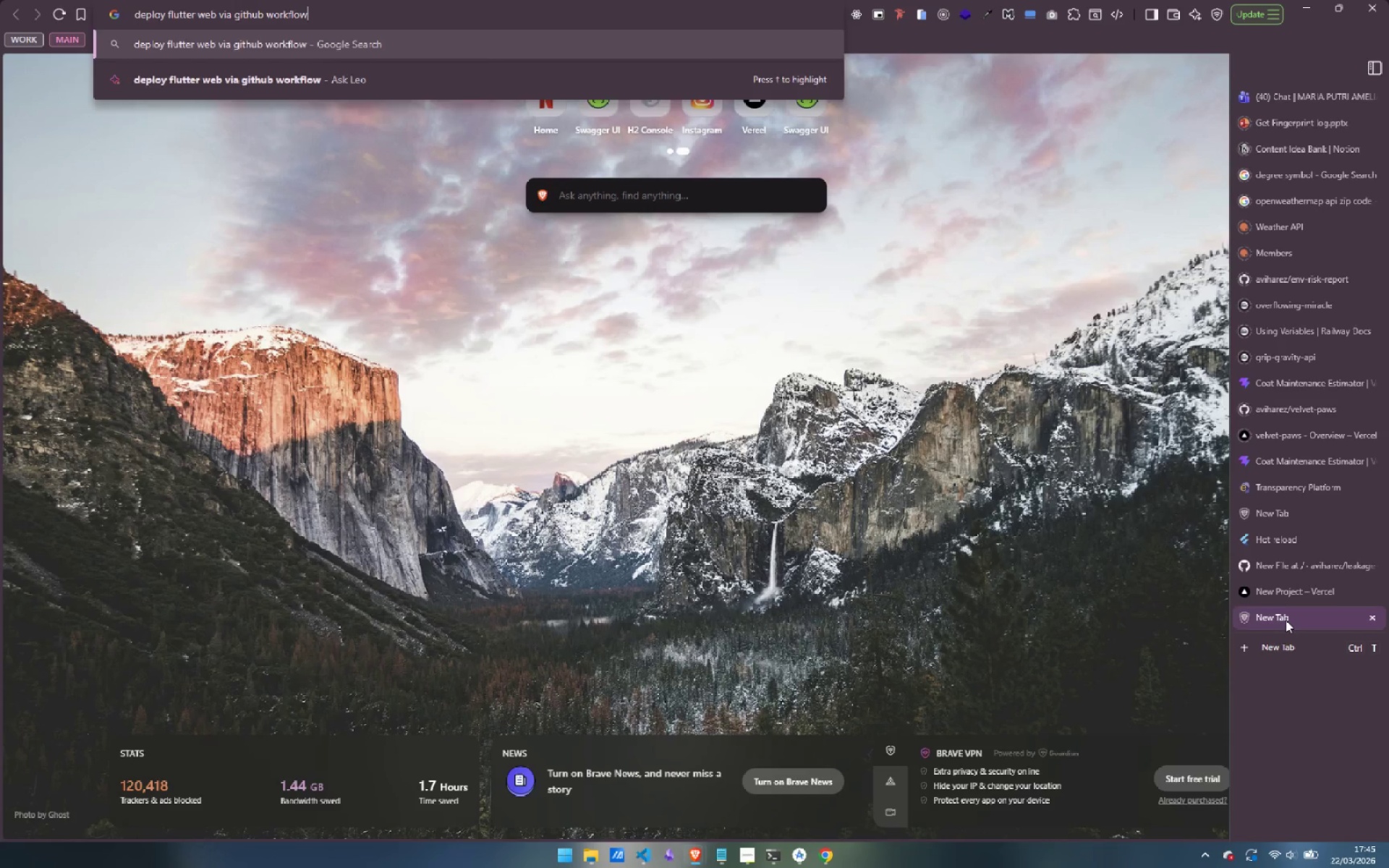 
key(Enter)
 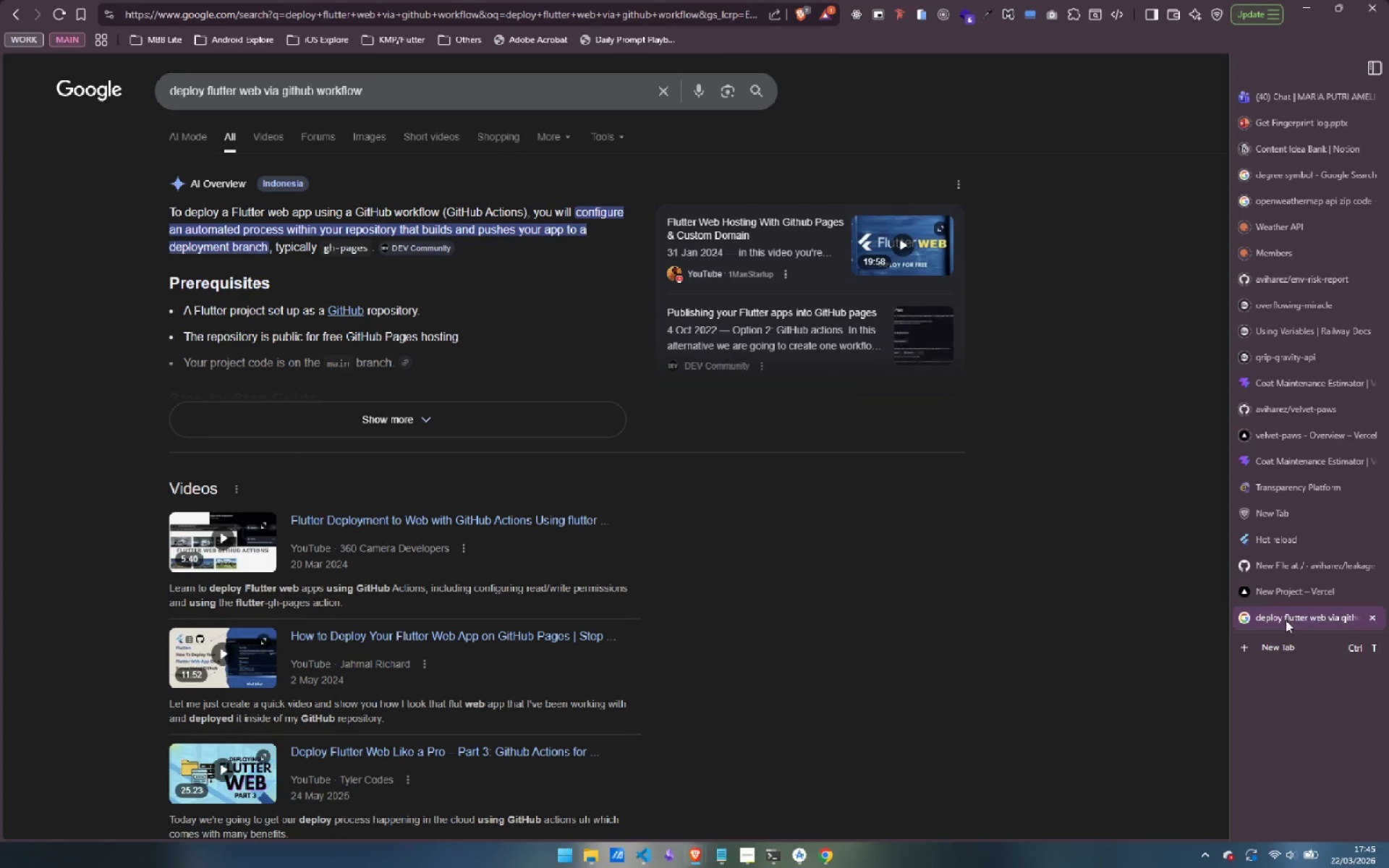 
wait(7.41)
 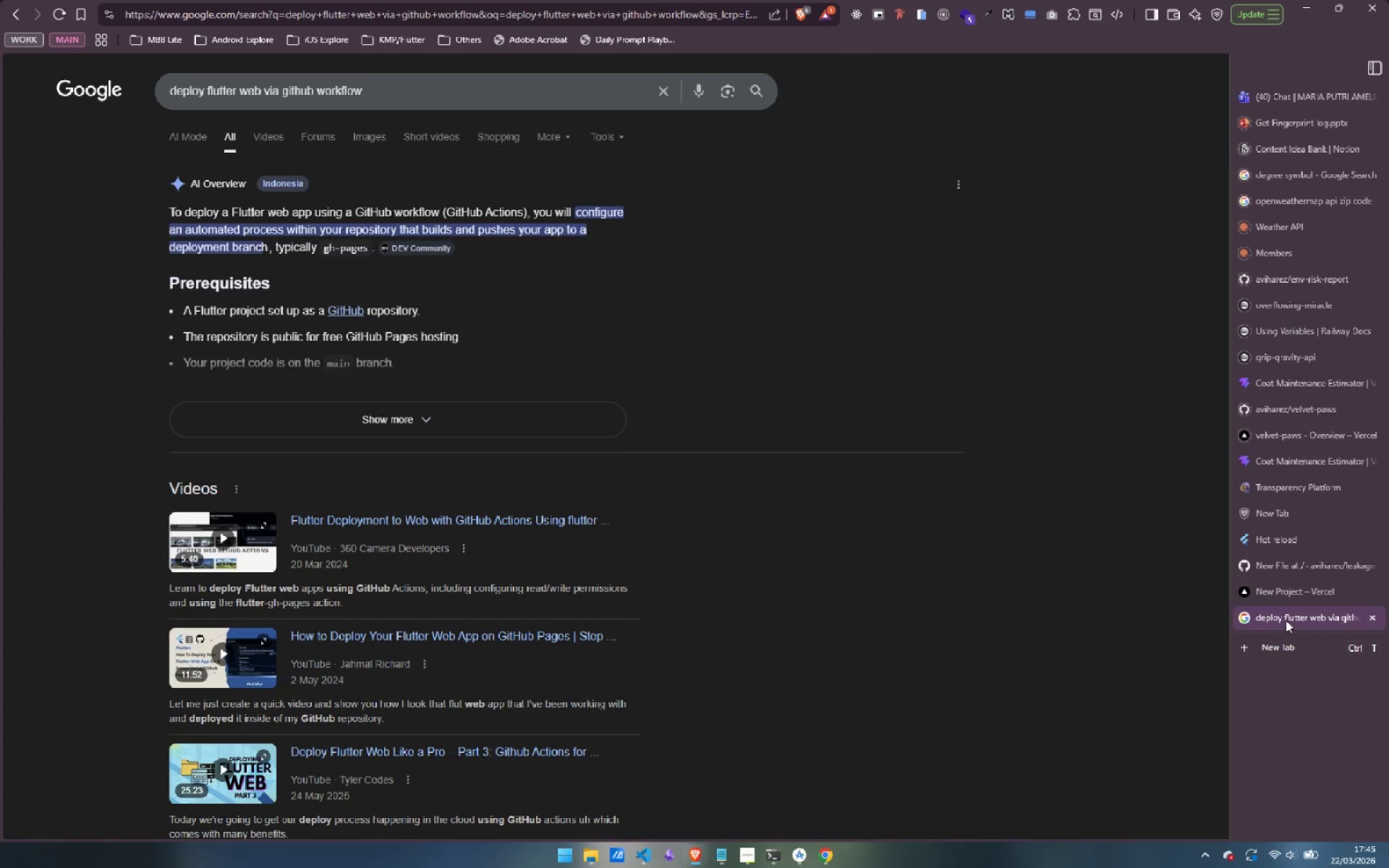 
scroll: coordinate [1173, 629], scroll_direction: down, amount: 10.0
 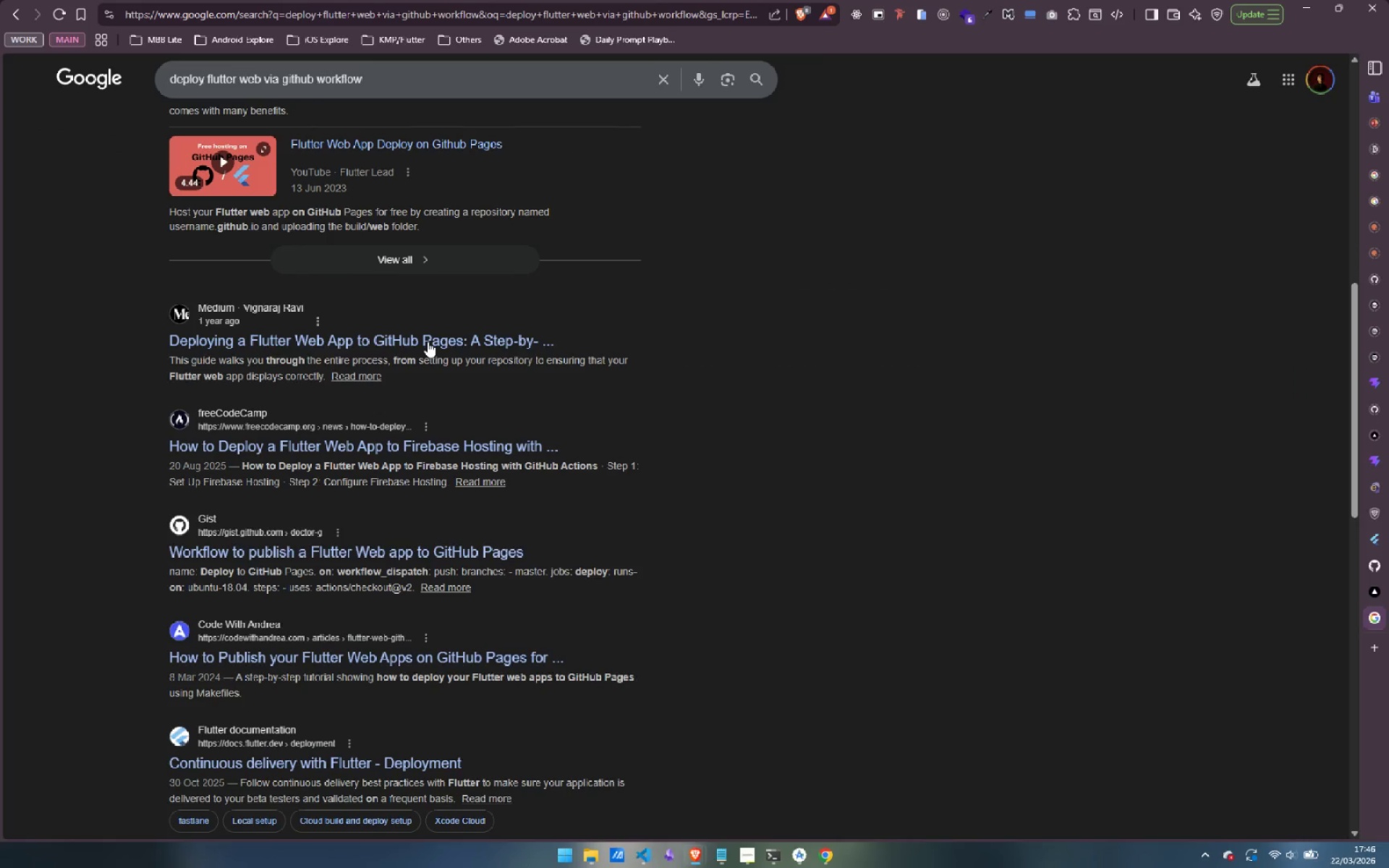 
left_click([428, 337])
 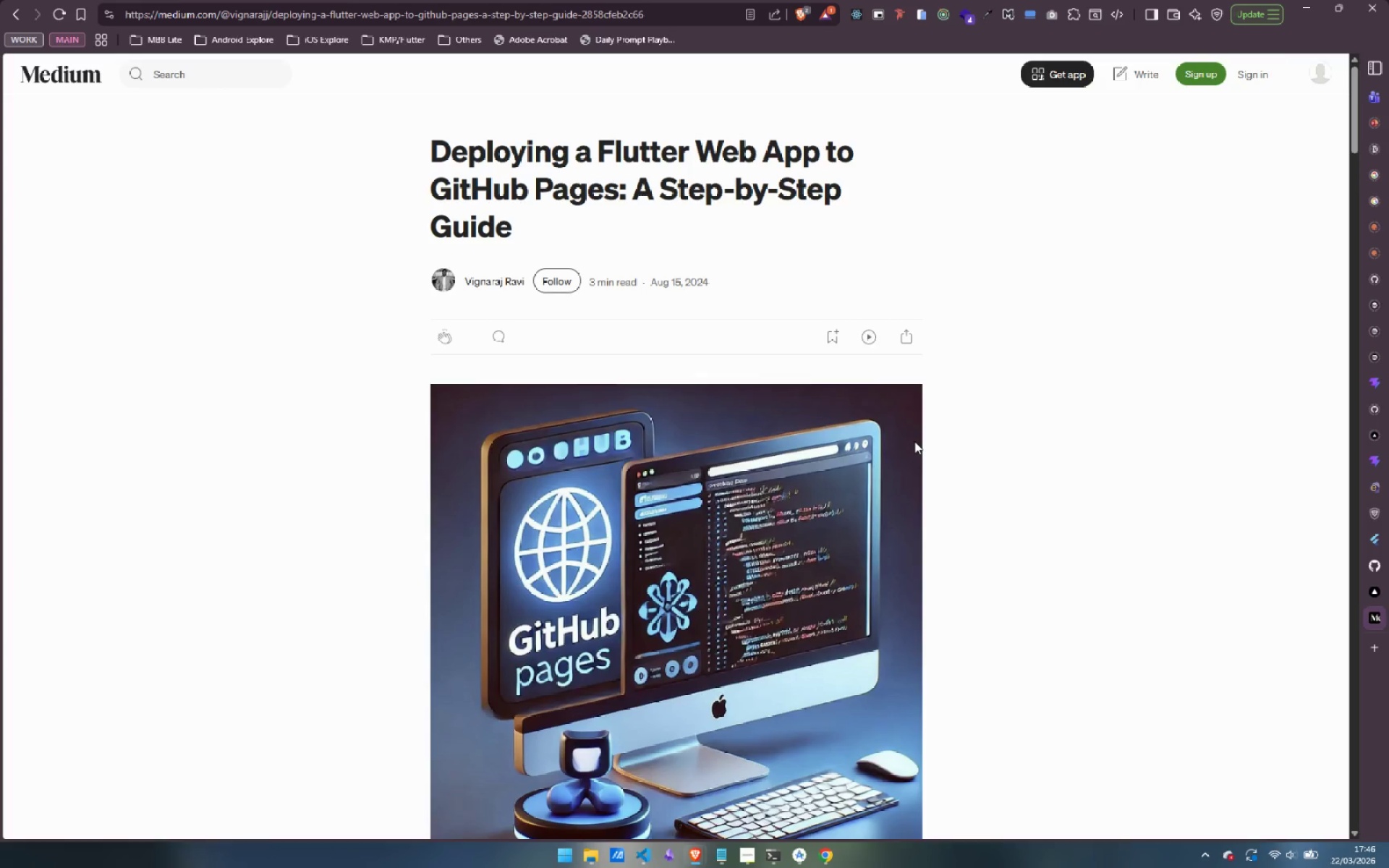 
wait(5.56)
 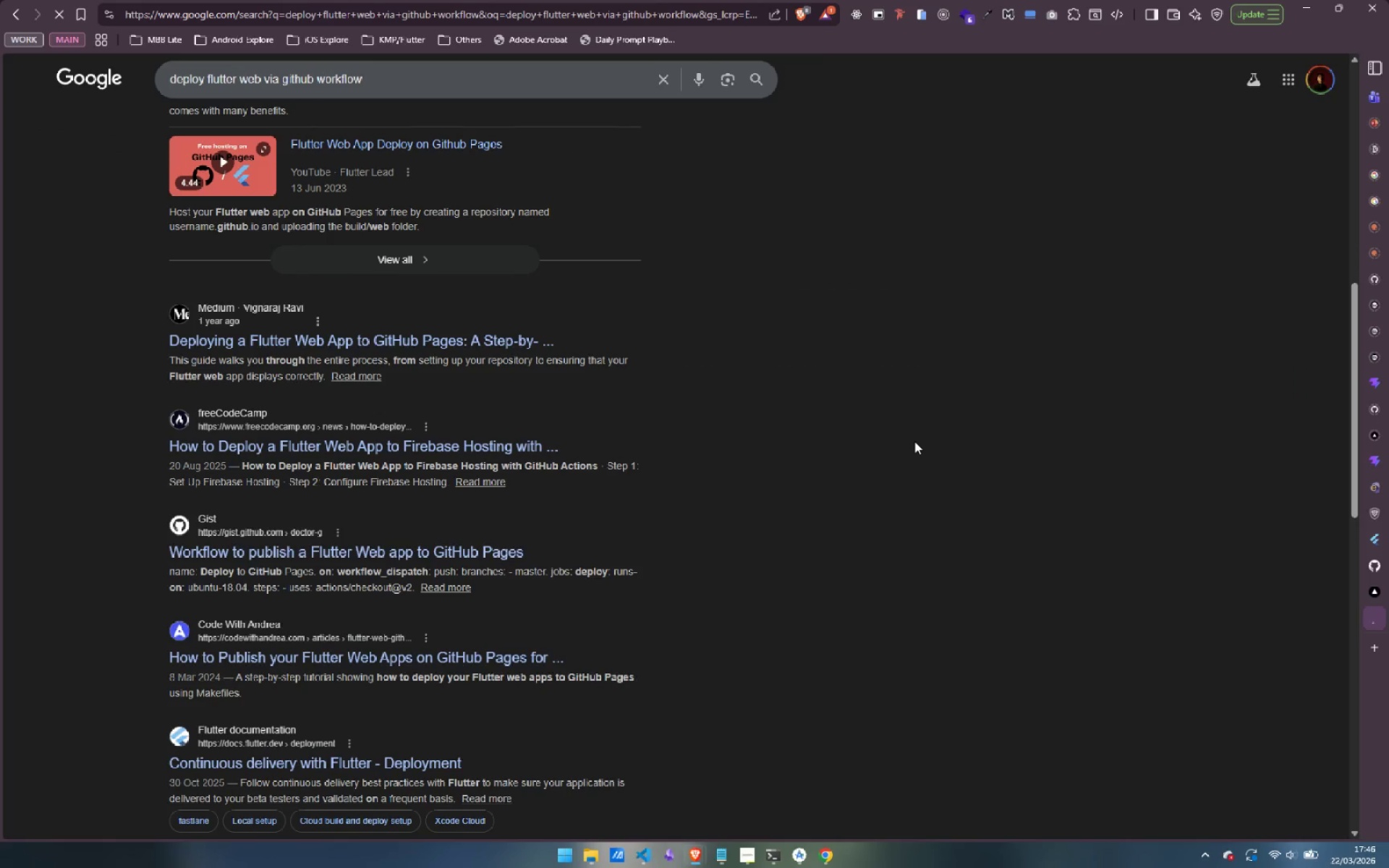 
scroll: coordinate [964, 408], scroll_direction: down, amount: 11.0
 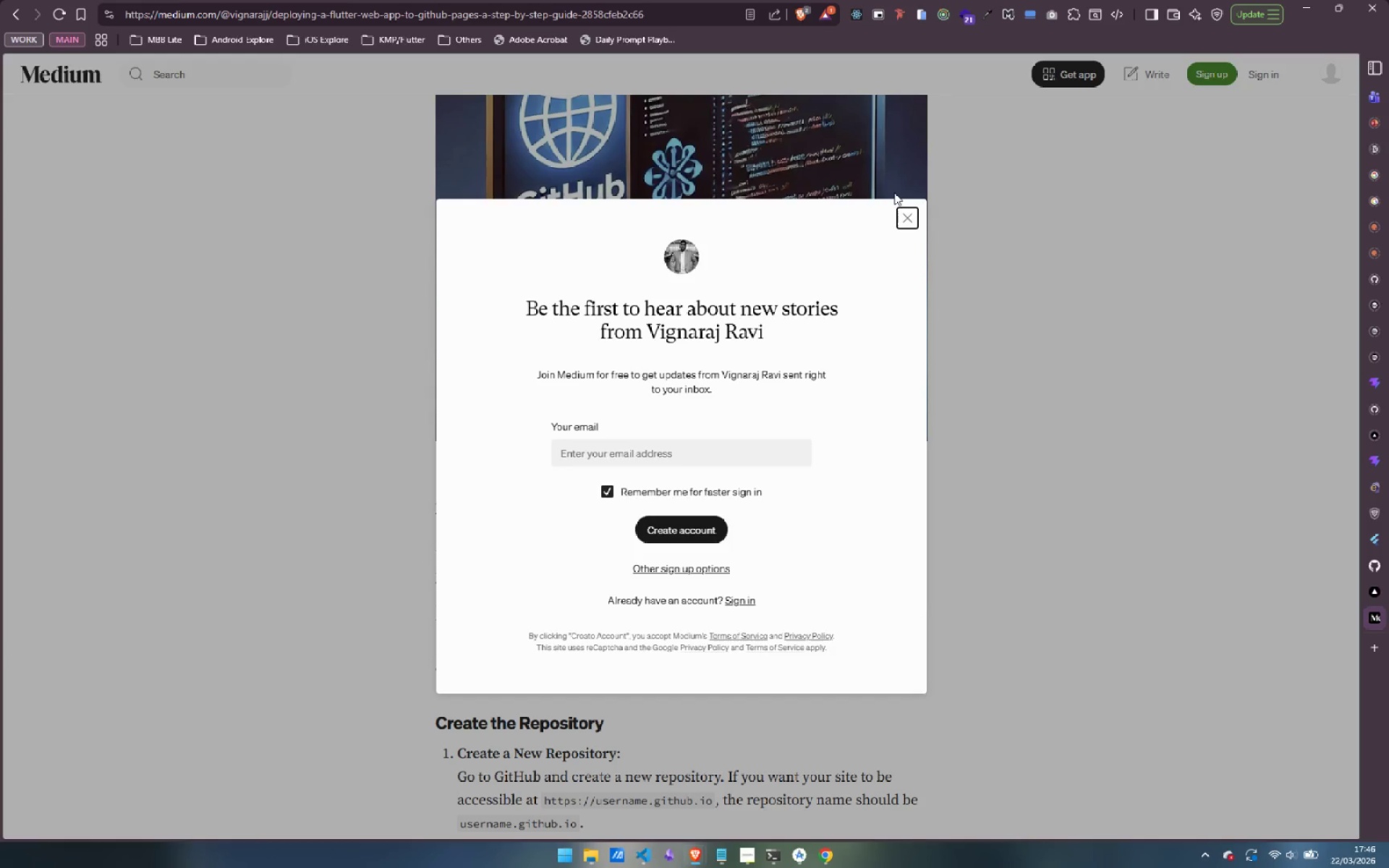 
left_click([909, 224])
 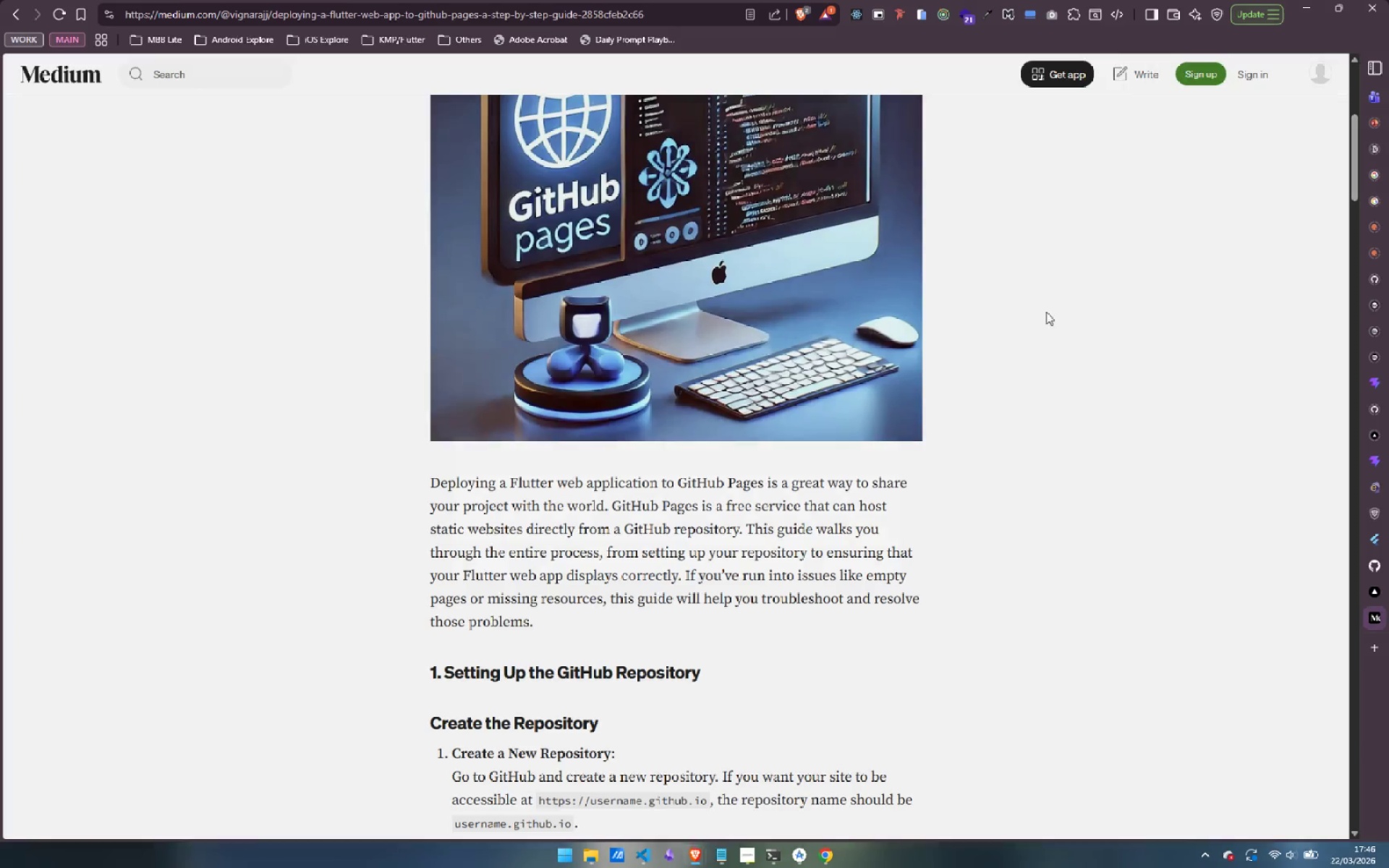 
scroll: coordinate [1043, 324], scroll_direction: down, amount: 11.0
 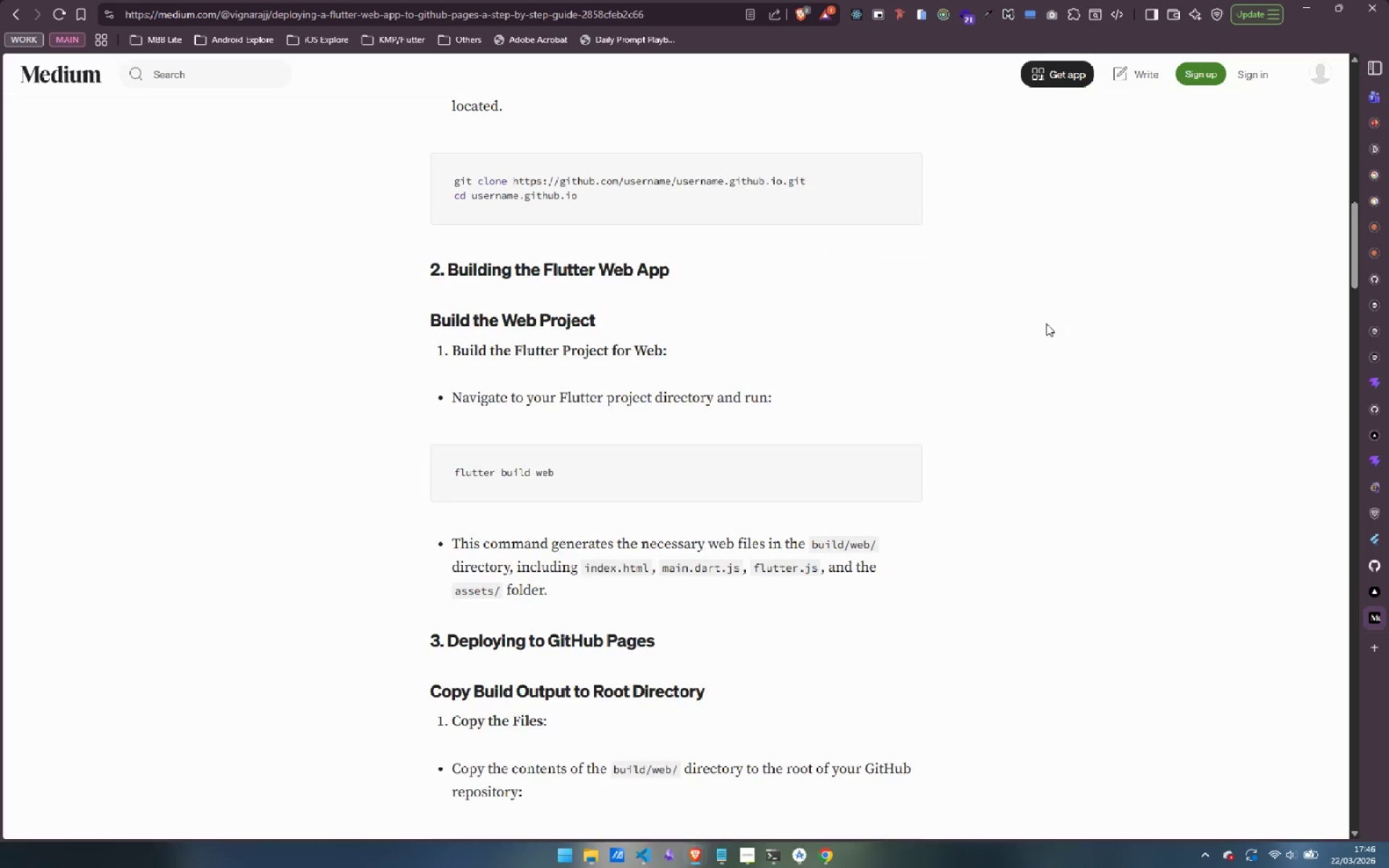 
scroll: coordinate [1046, 323], scroll_direction: up, amount: 3.0
 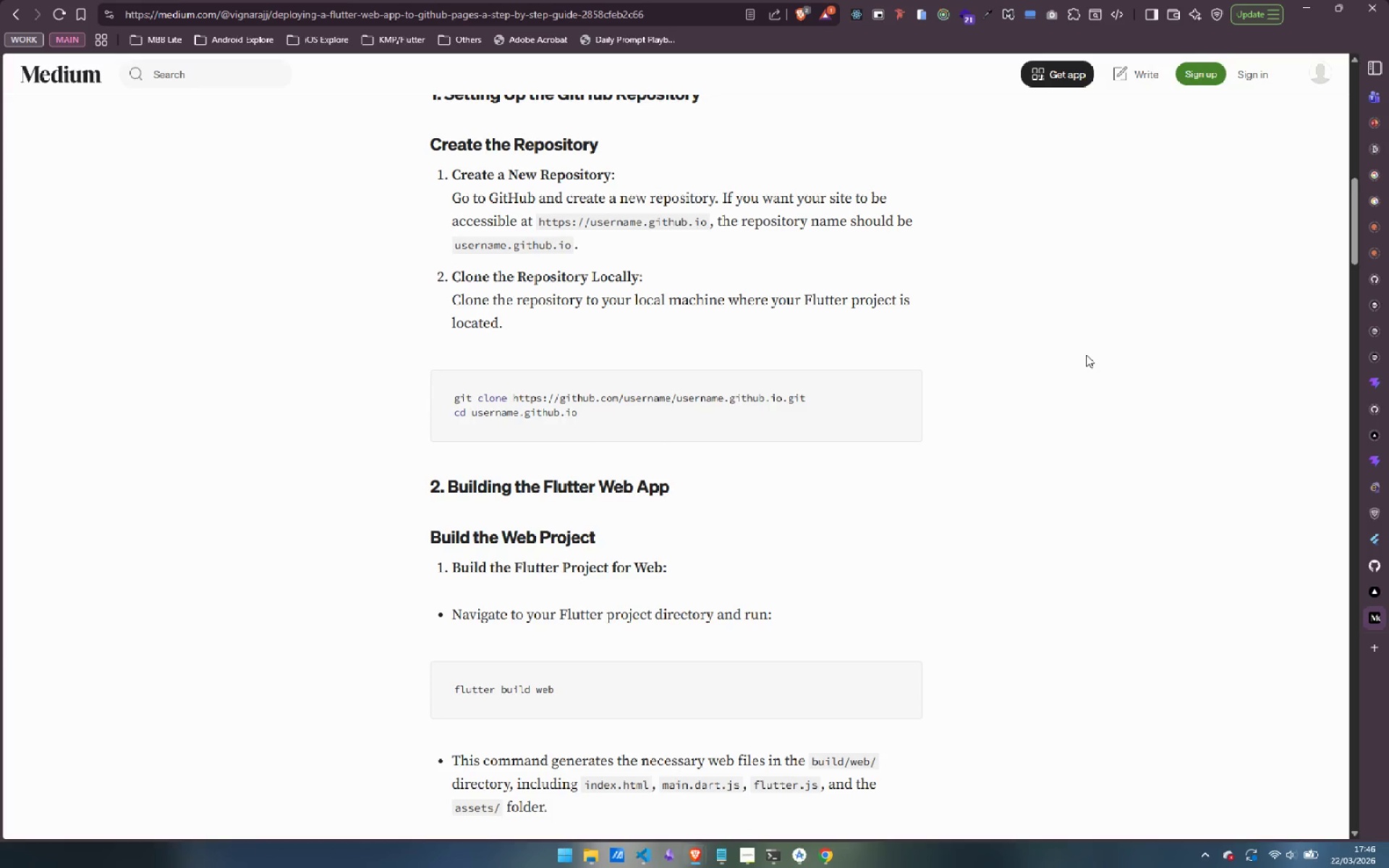 
scroll: coordinate [1086, 354], scroll_direction: down, amount: 6.0
 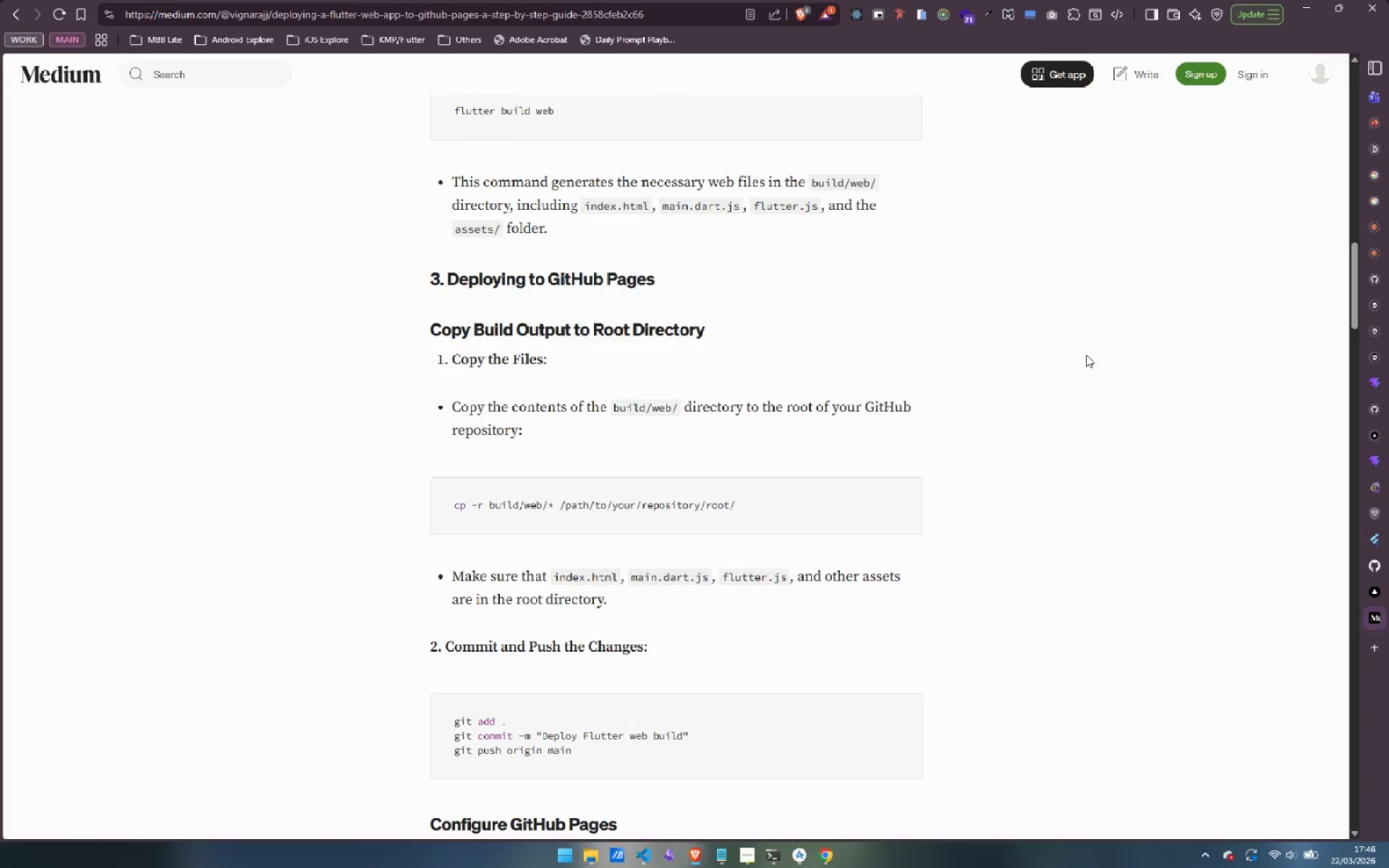 
wait(12.47)
 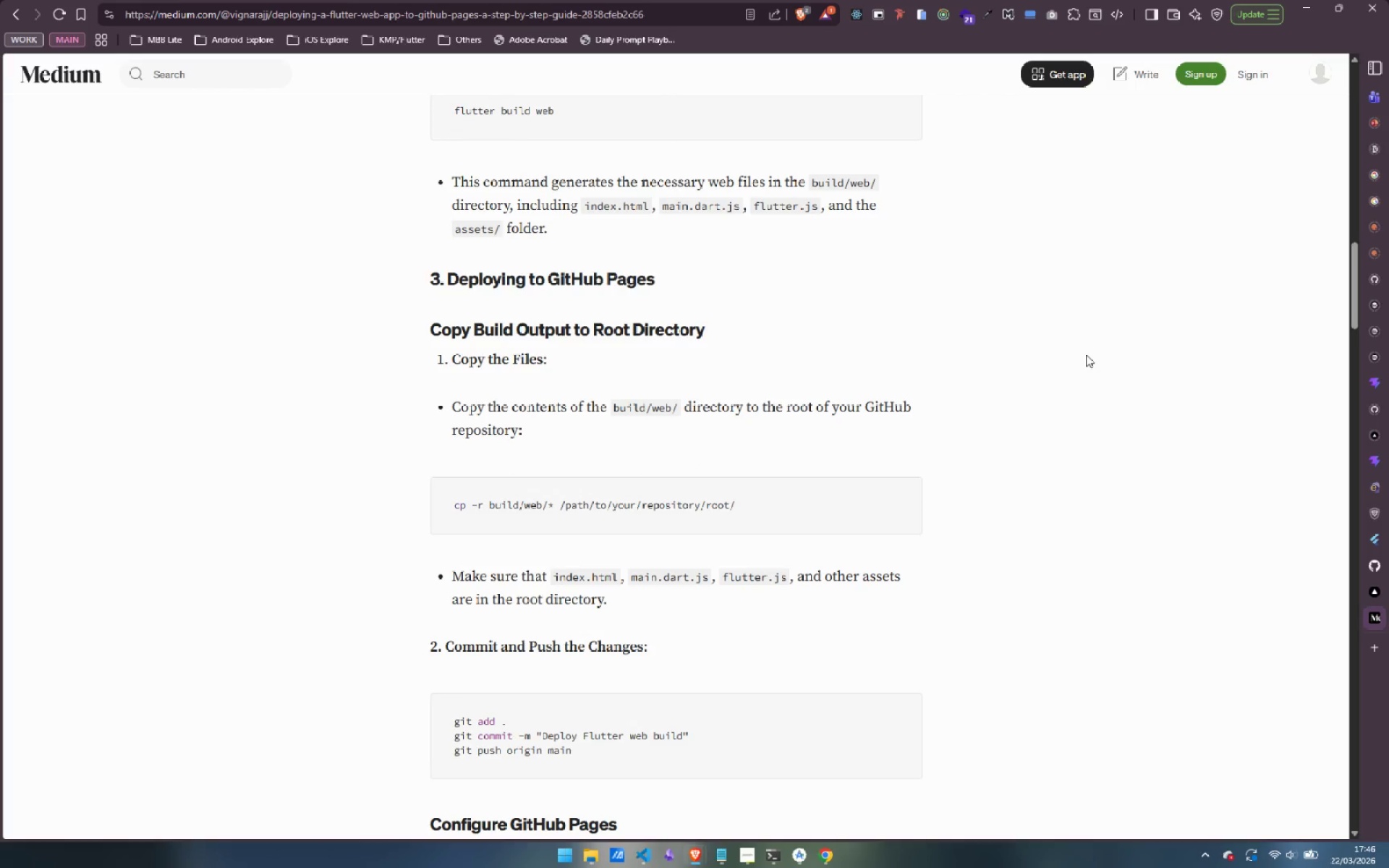 
scroll: coordinate [365, 384], scroll_direction: down, amount: 12.0
 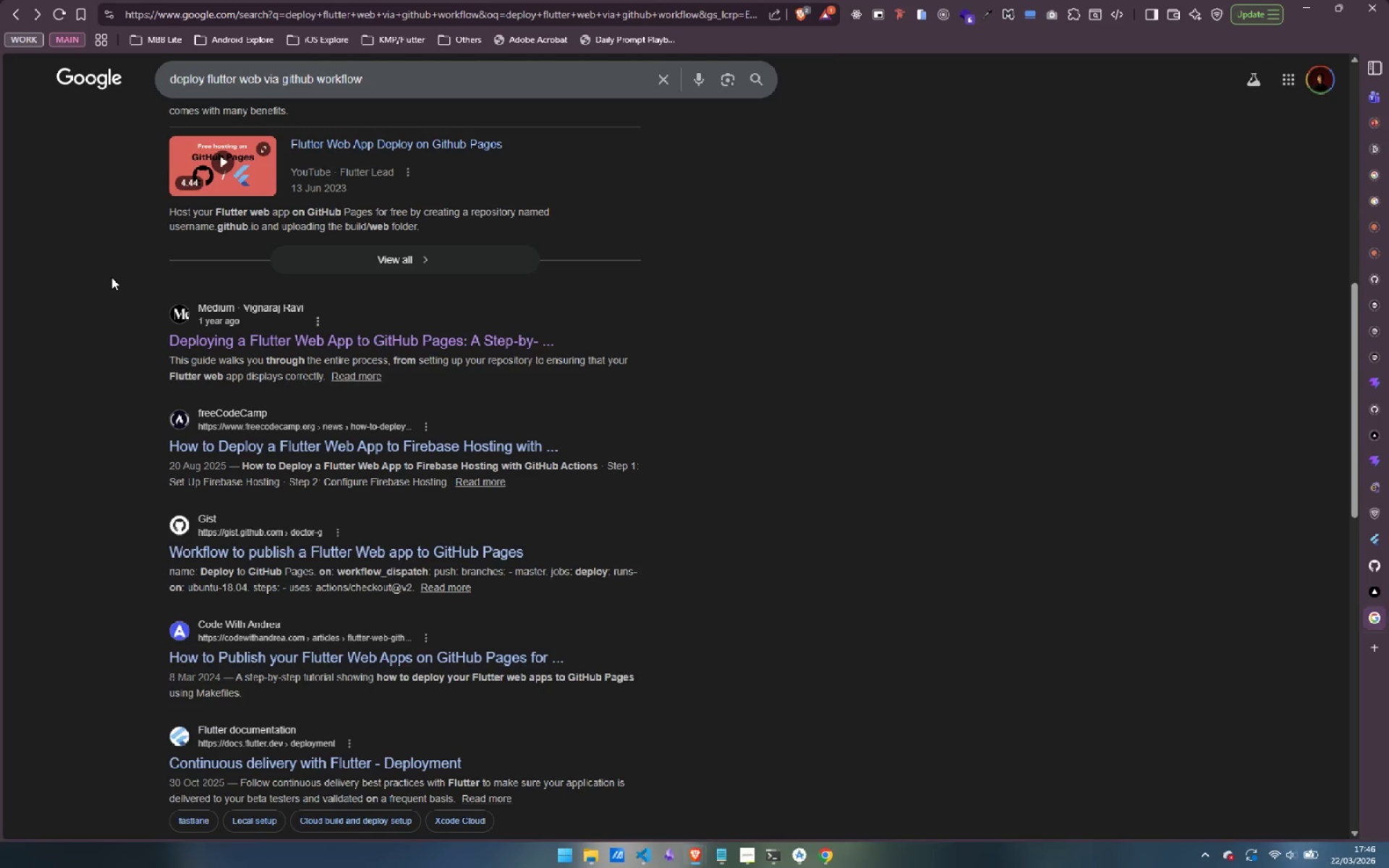 
wait(9.04)
 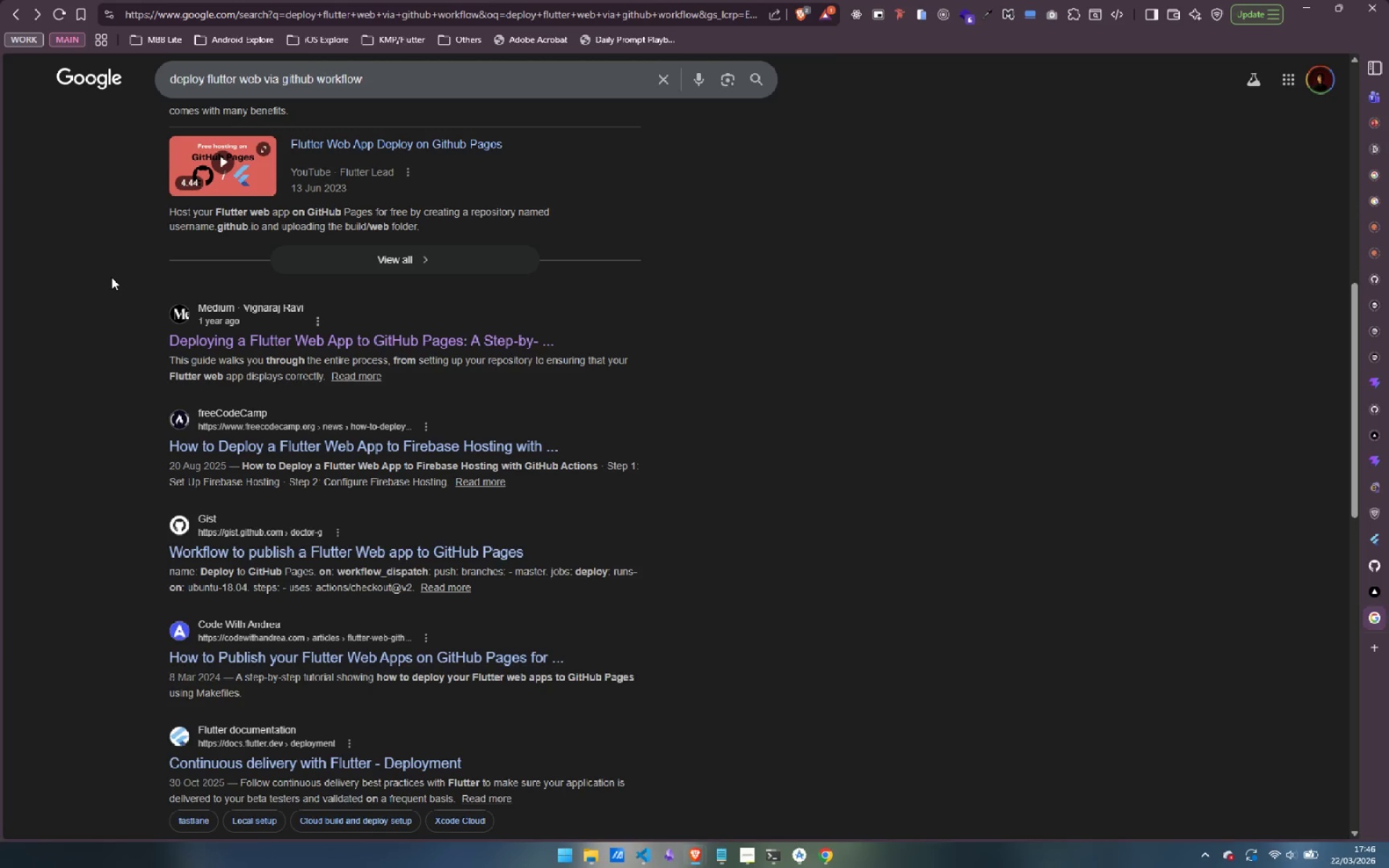 
left_click([303, 548])
 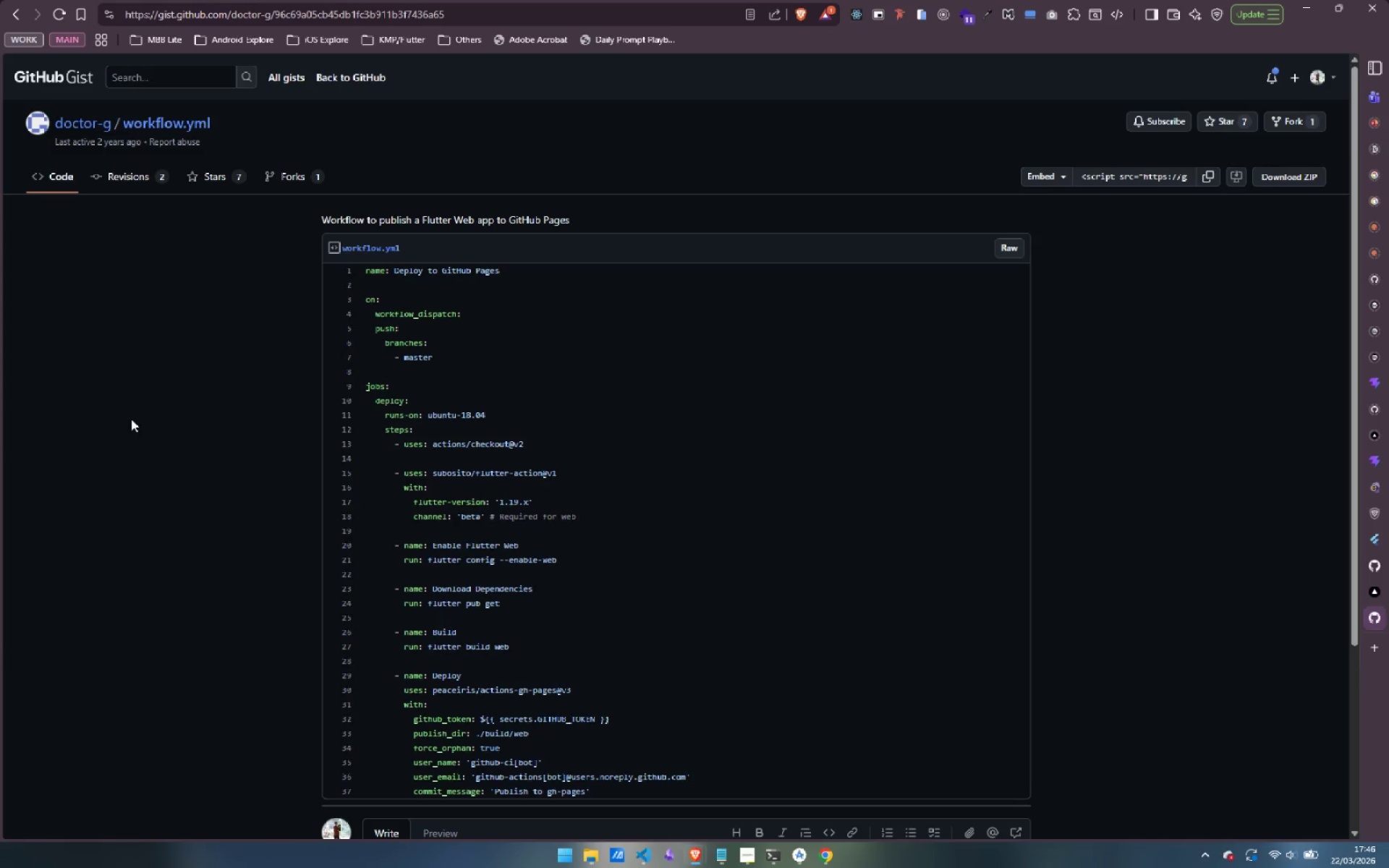 
wait(7.83)
 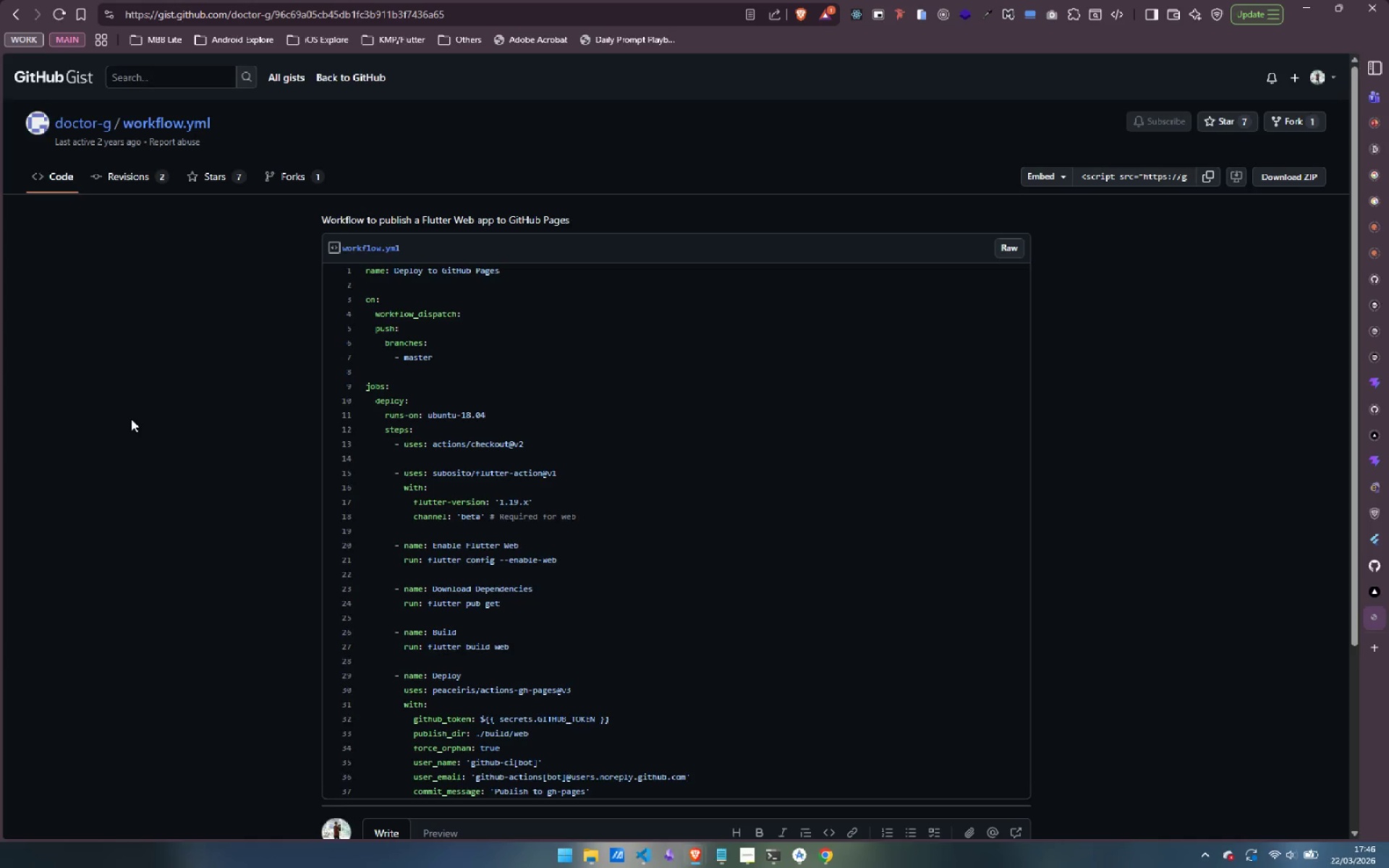 
scroll: coordinate [138, 415], scroll_direction: down, amount: 2.0
 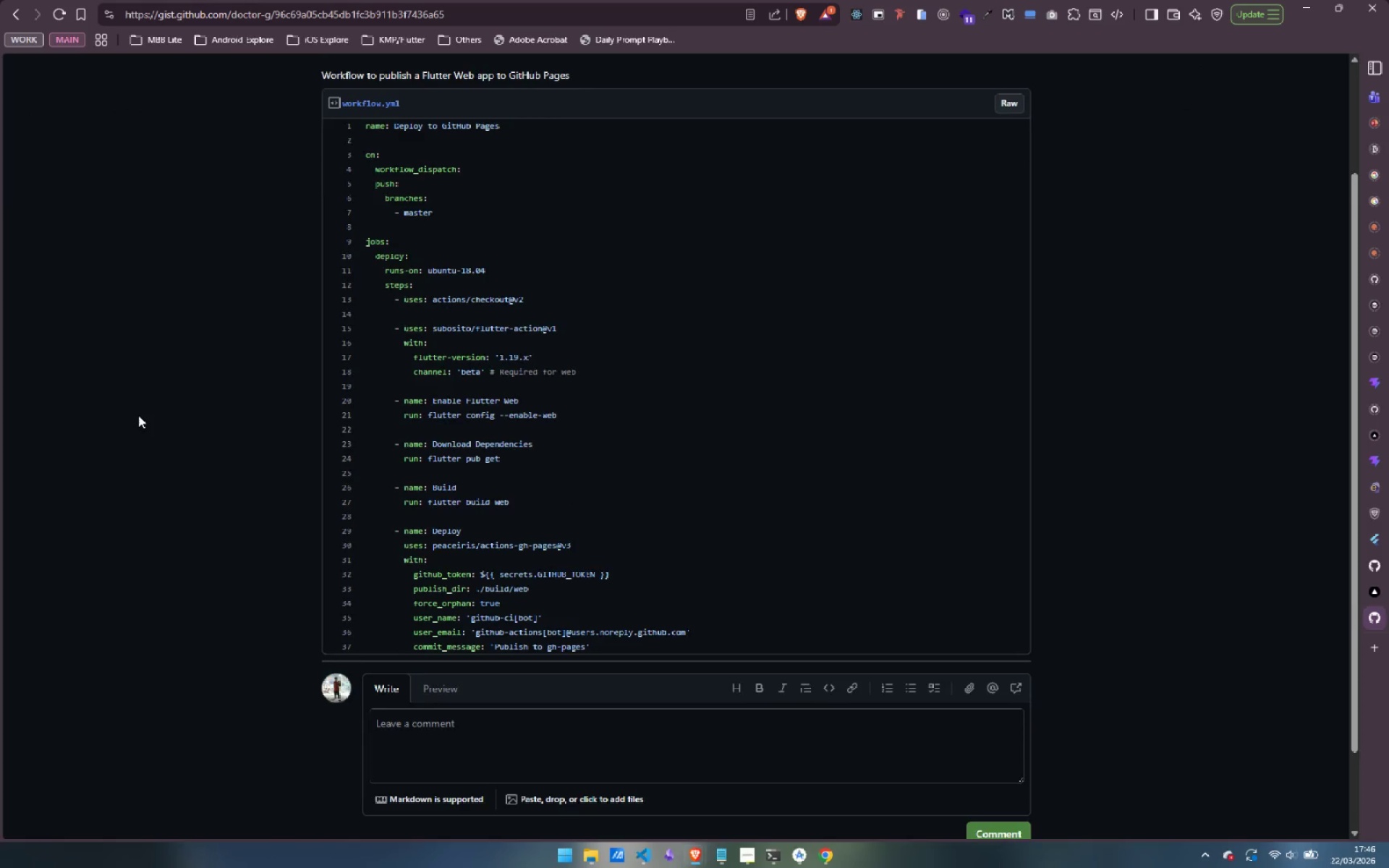 
scroll: coordinate [138, 415], scroll_direction: up, amount: 1.0
 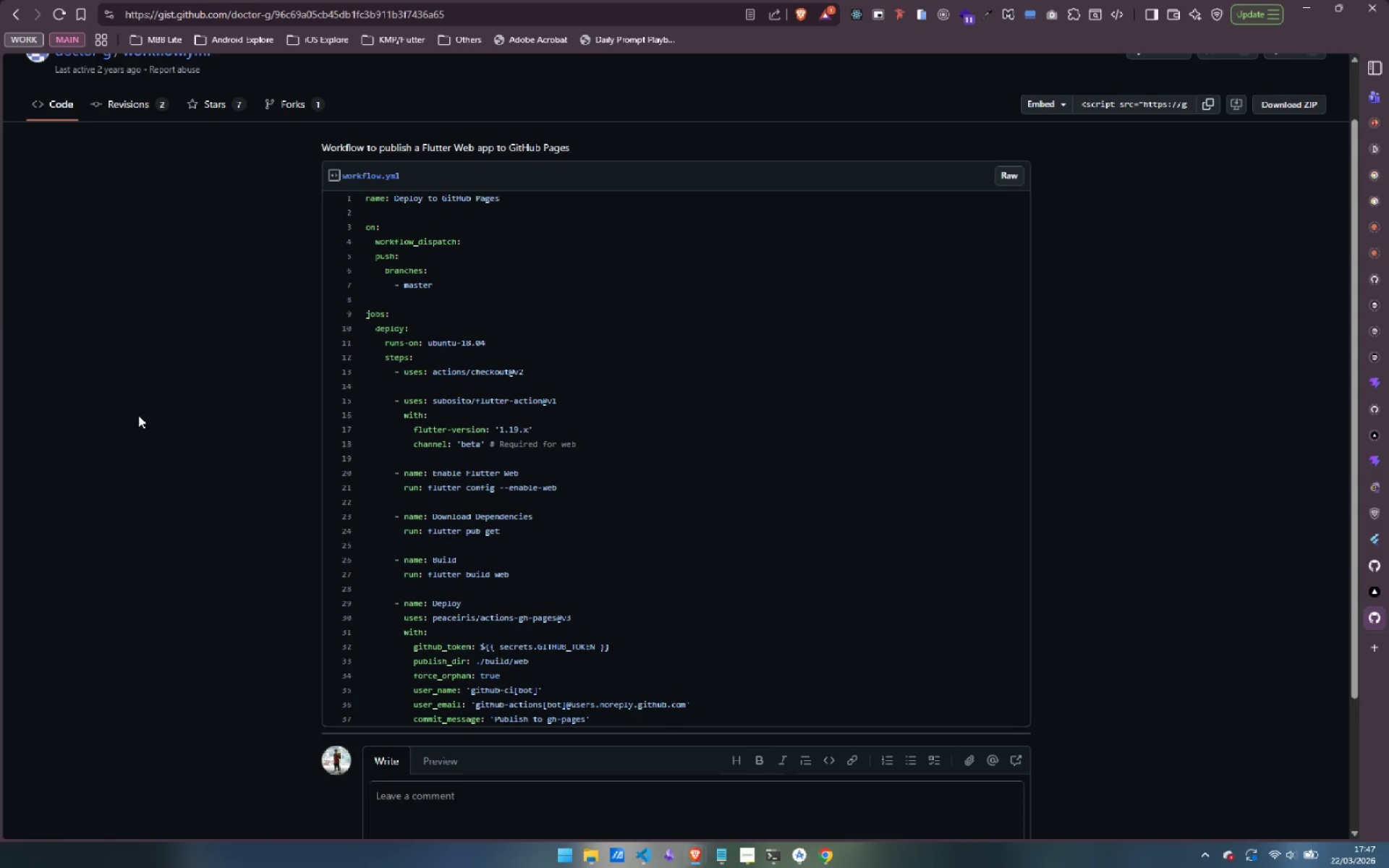 
wait(39.65)
 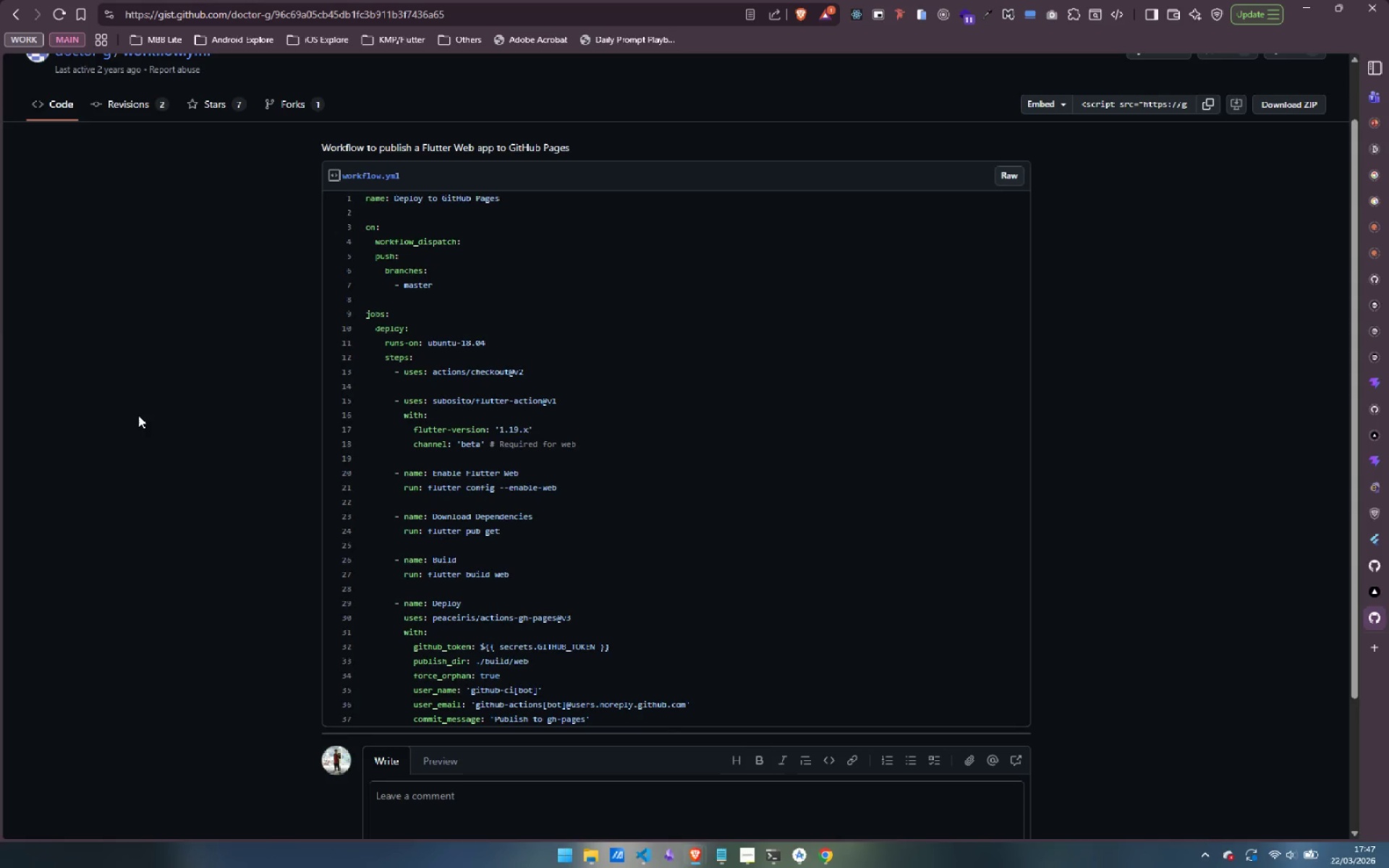 
scroll: coordinate [642, 401], scroll_direction: down, amount: 2.0
 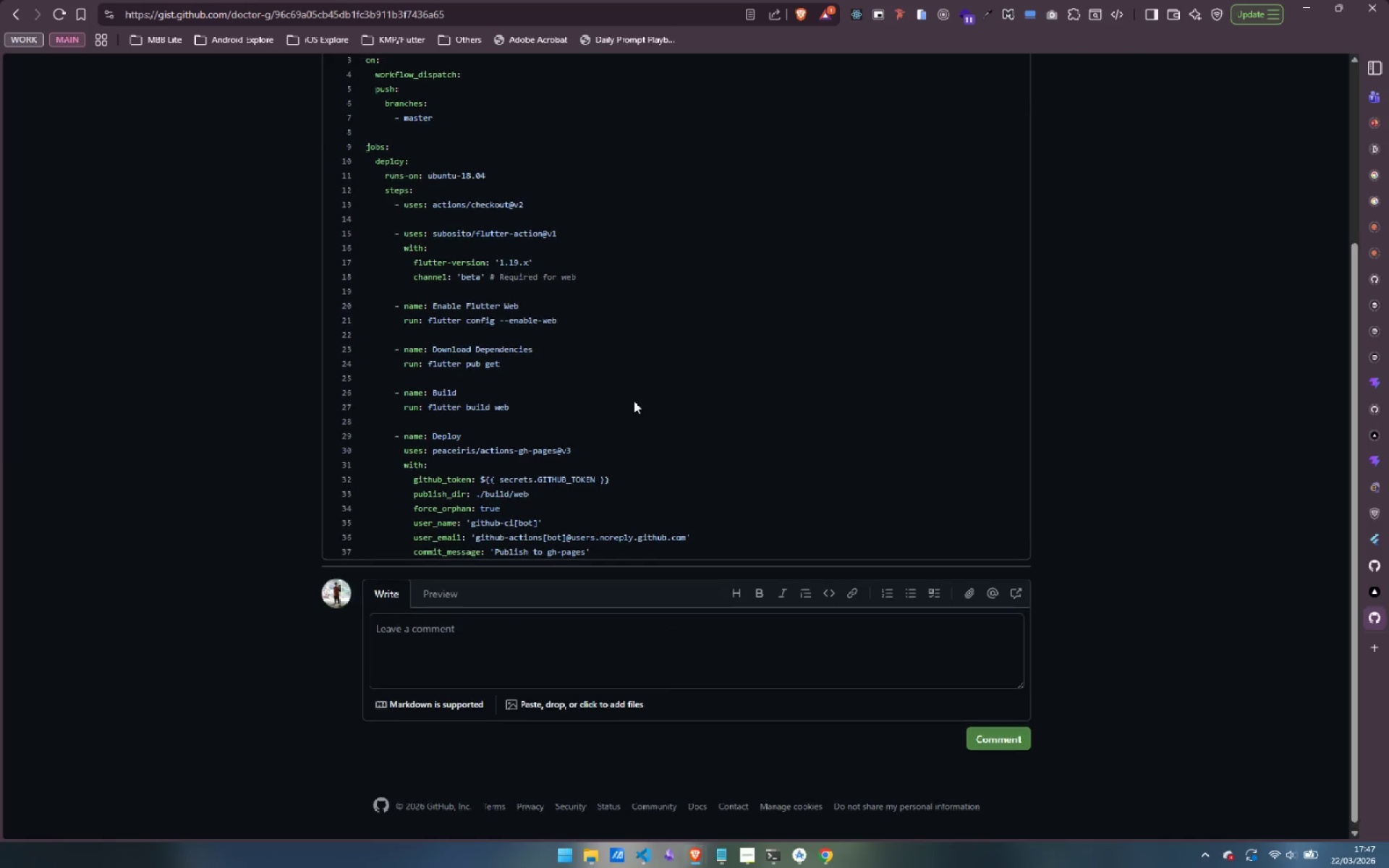 
scroll: coordinate [634, 400], scroll_direction: up, amount: 3.0
 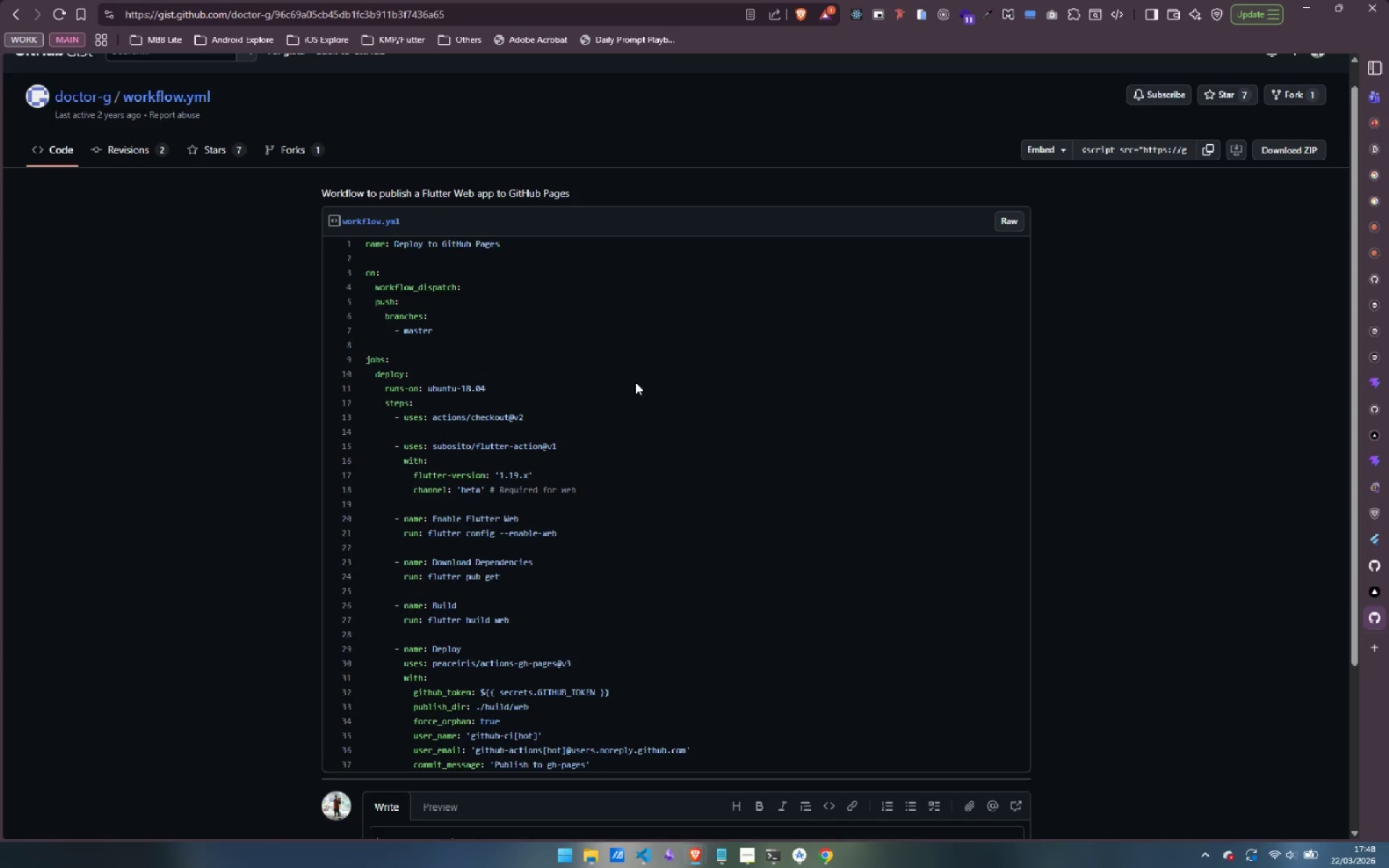 
wait(46.93)
 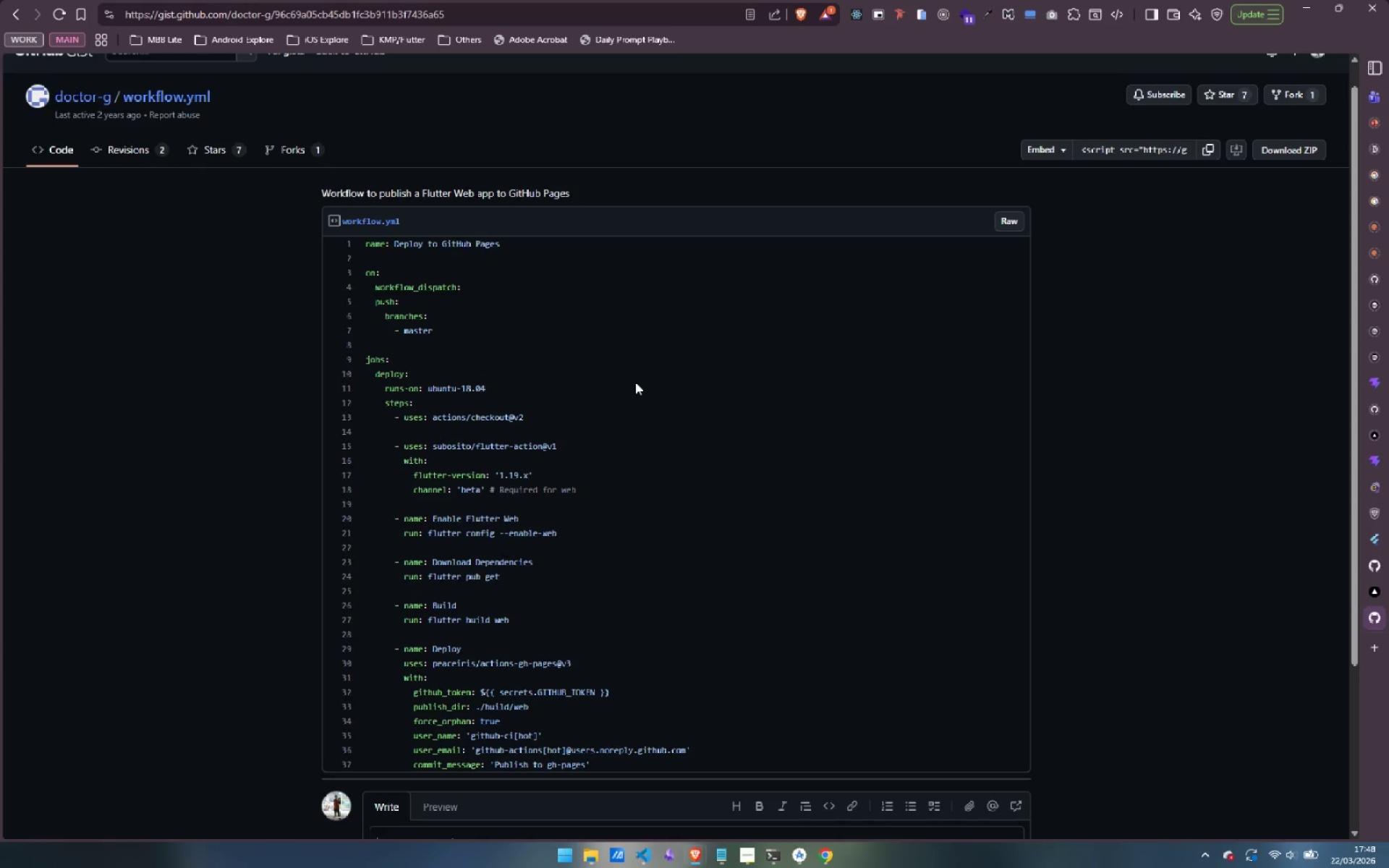 
scroll: coordinate [781, 626], scroll_direction: down, amount: 3.0
 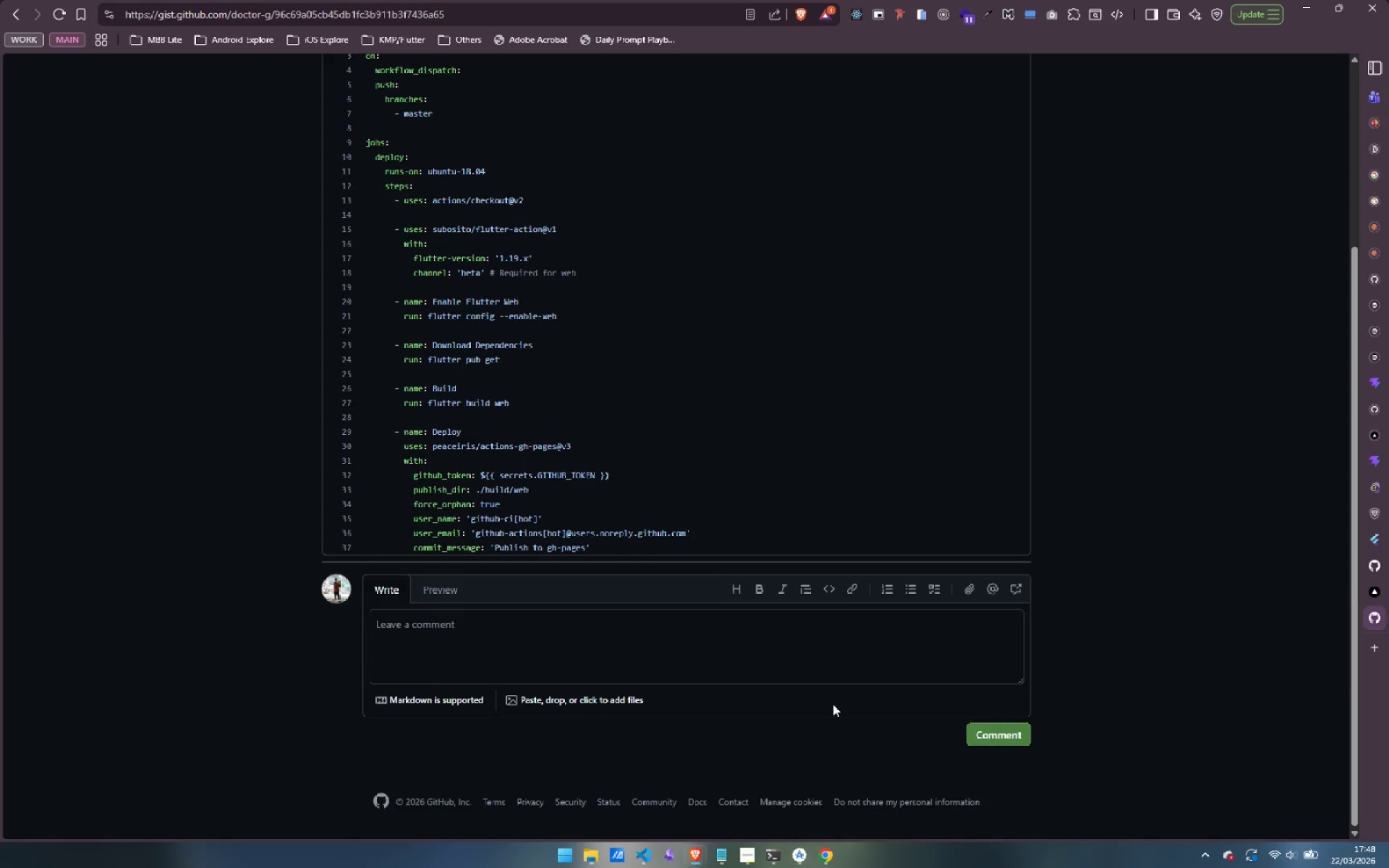 
scroll: coordinate [819, 650], scroll_direction: up, amount: 5.0
 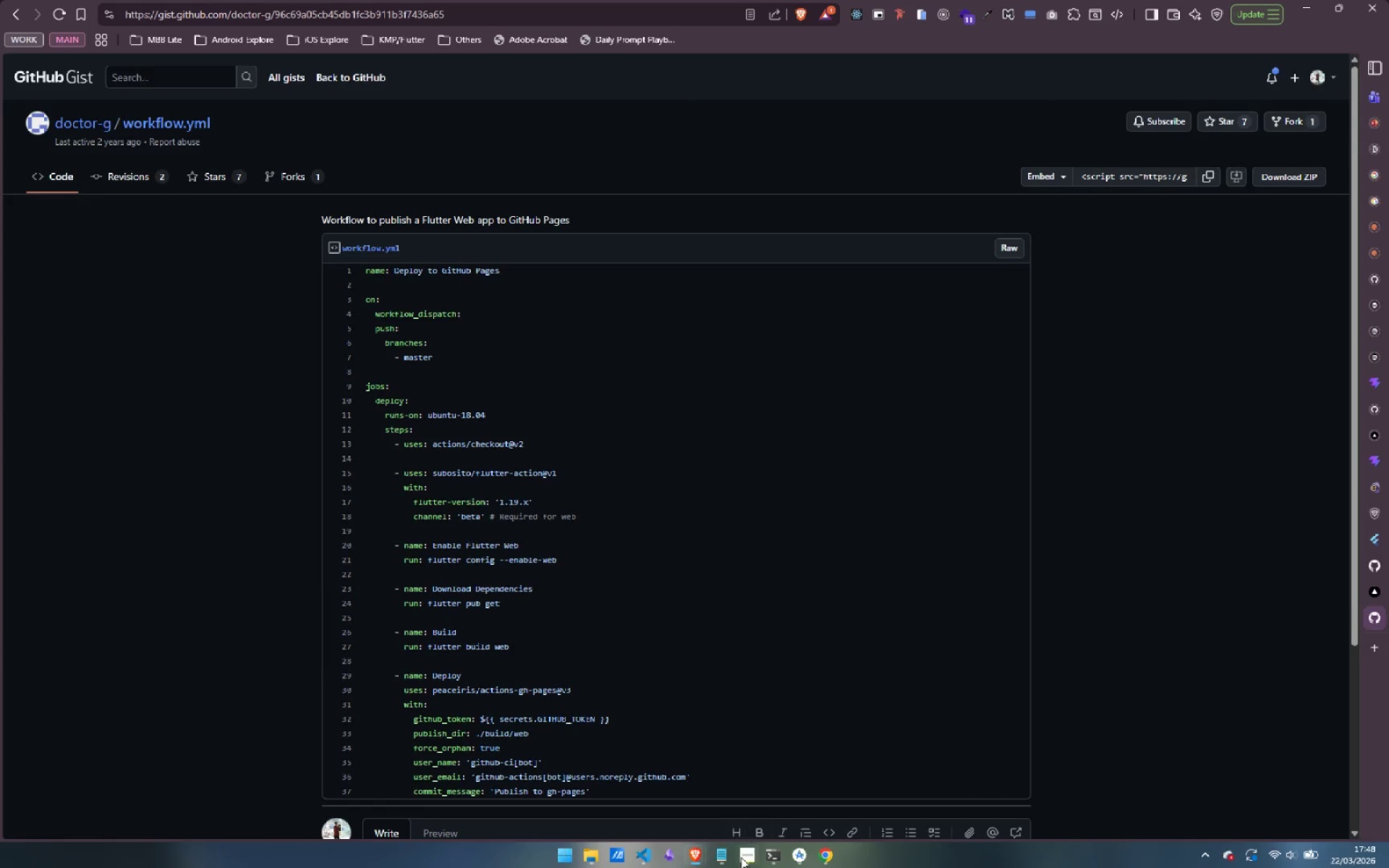 
left_click([741, 857])